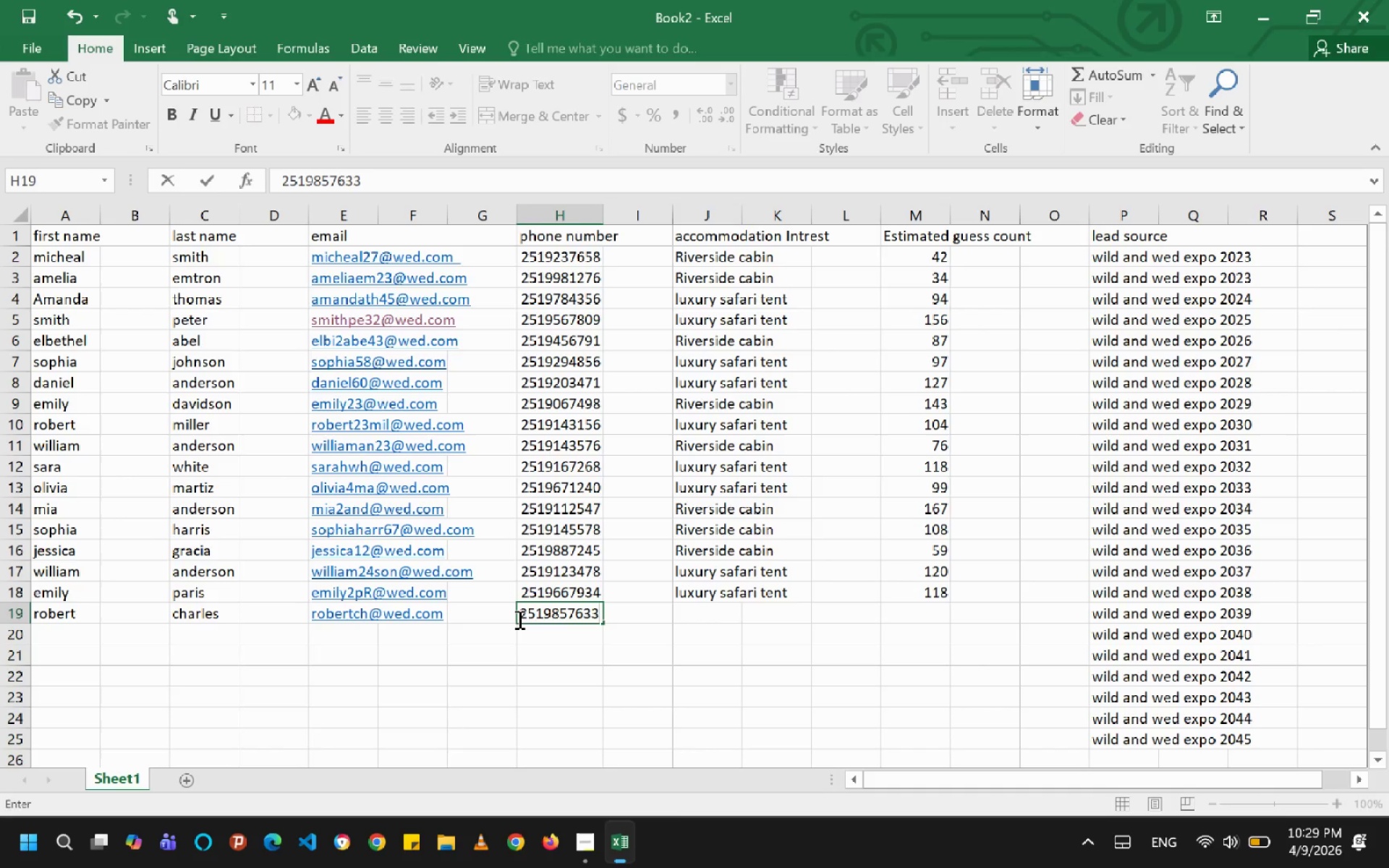 
key(ArrowRight)
 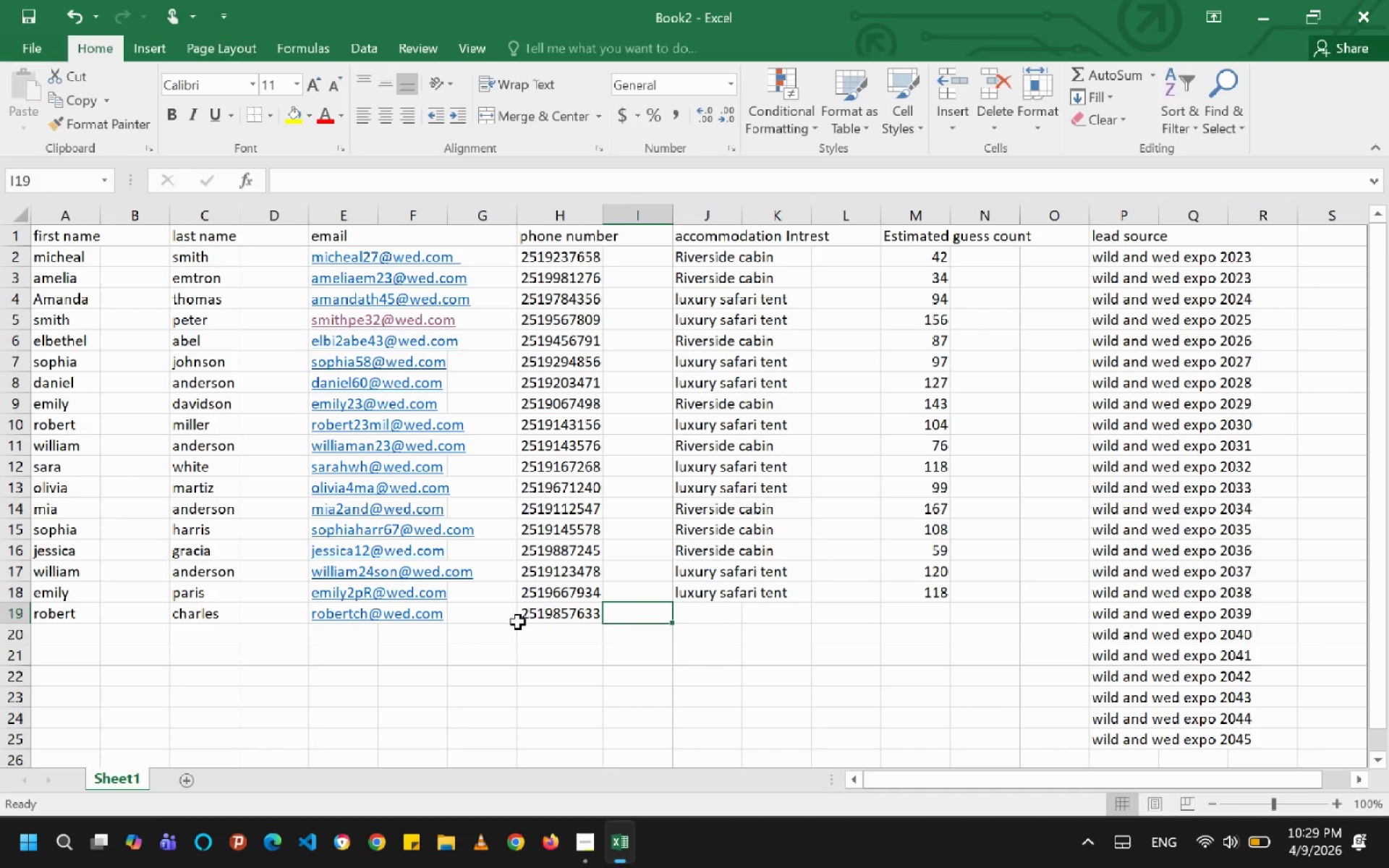 
key(ArrowRight)
 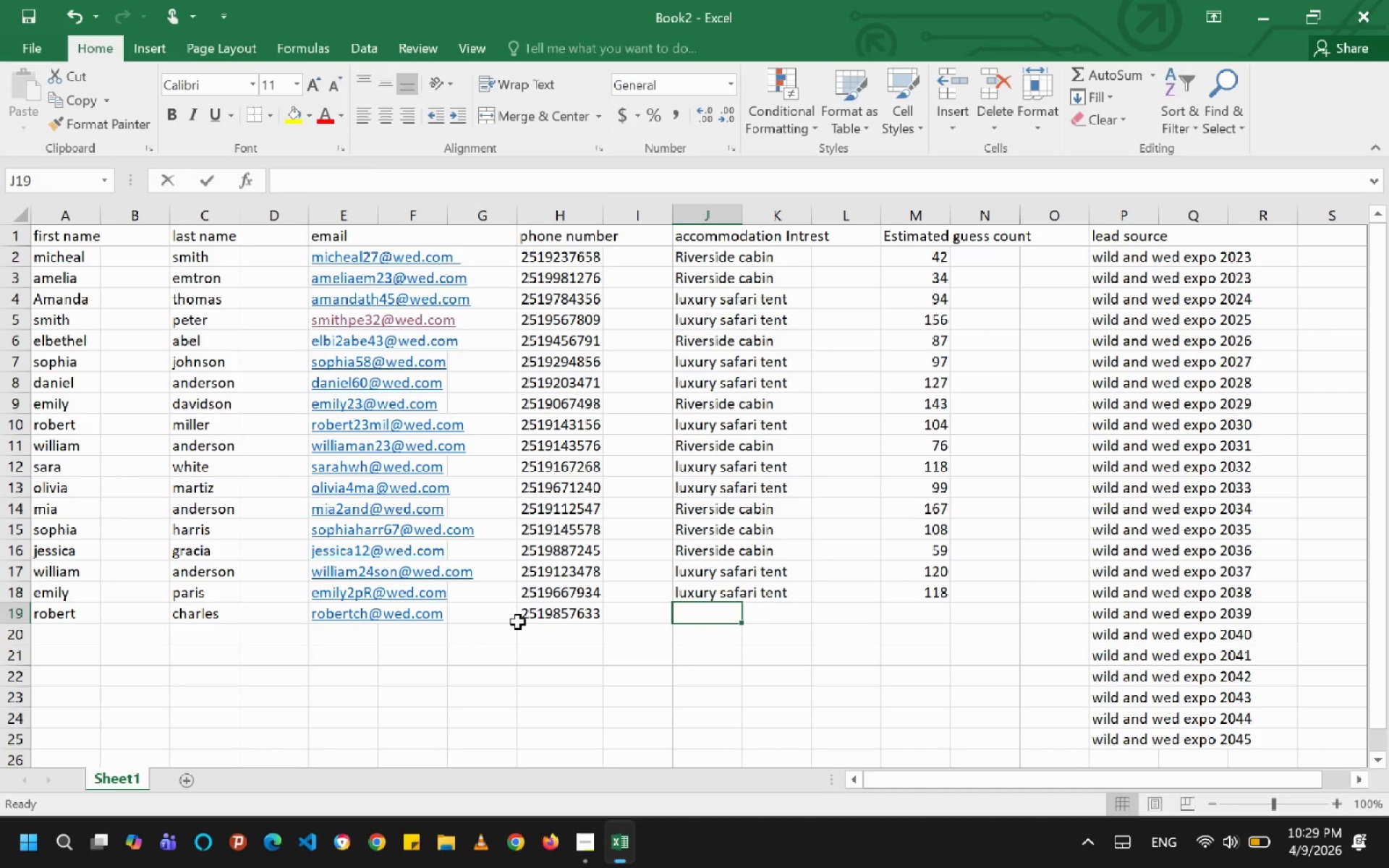 
key(R)
 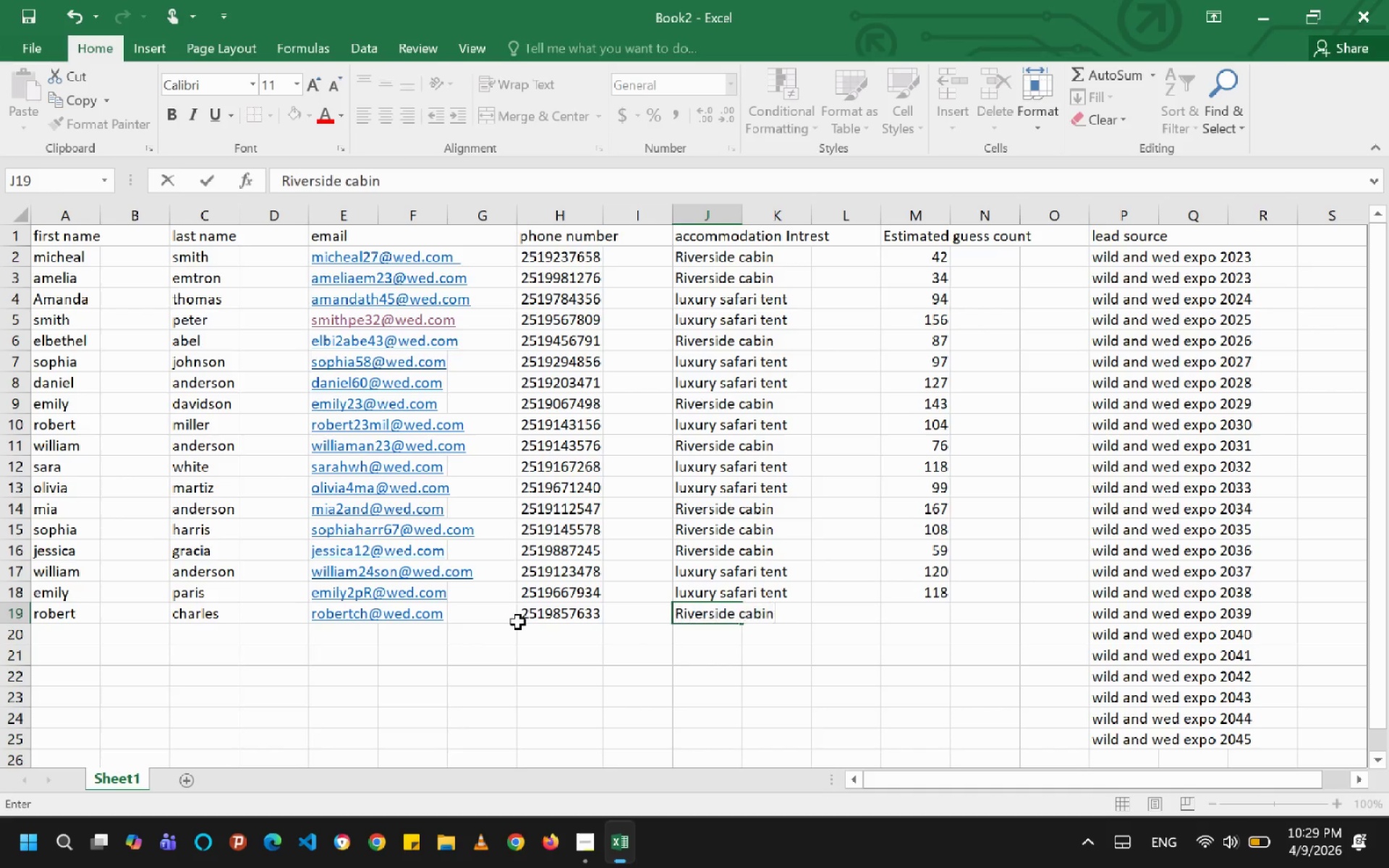 
key(ArrowRight)
 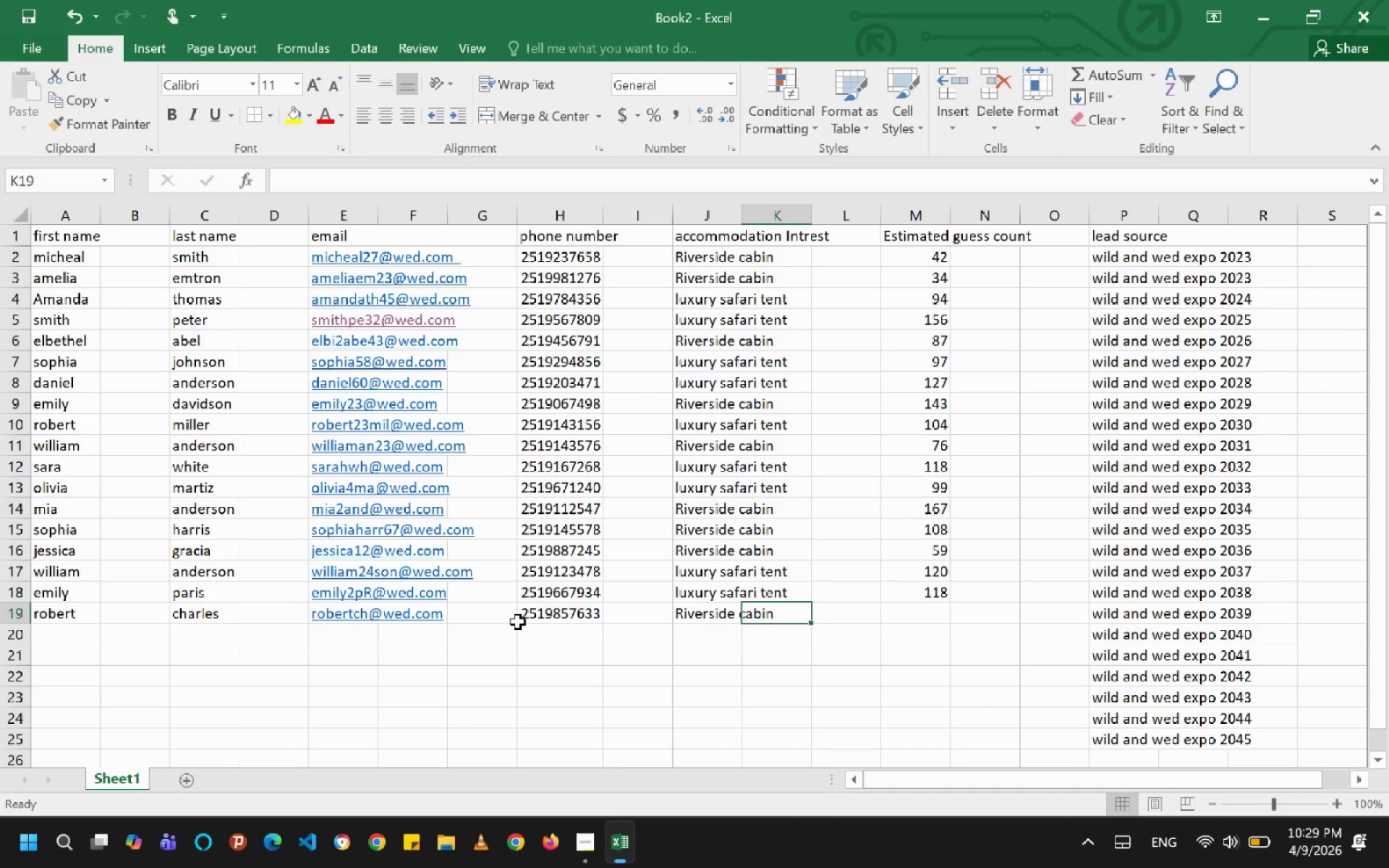 
key(ArrowRight)
 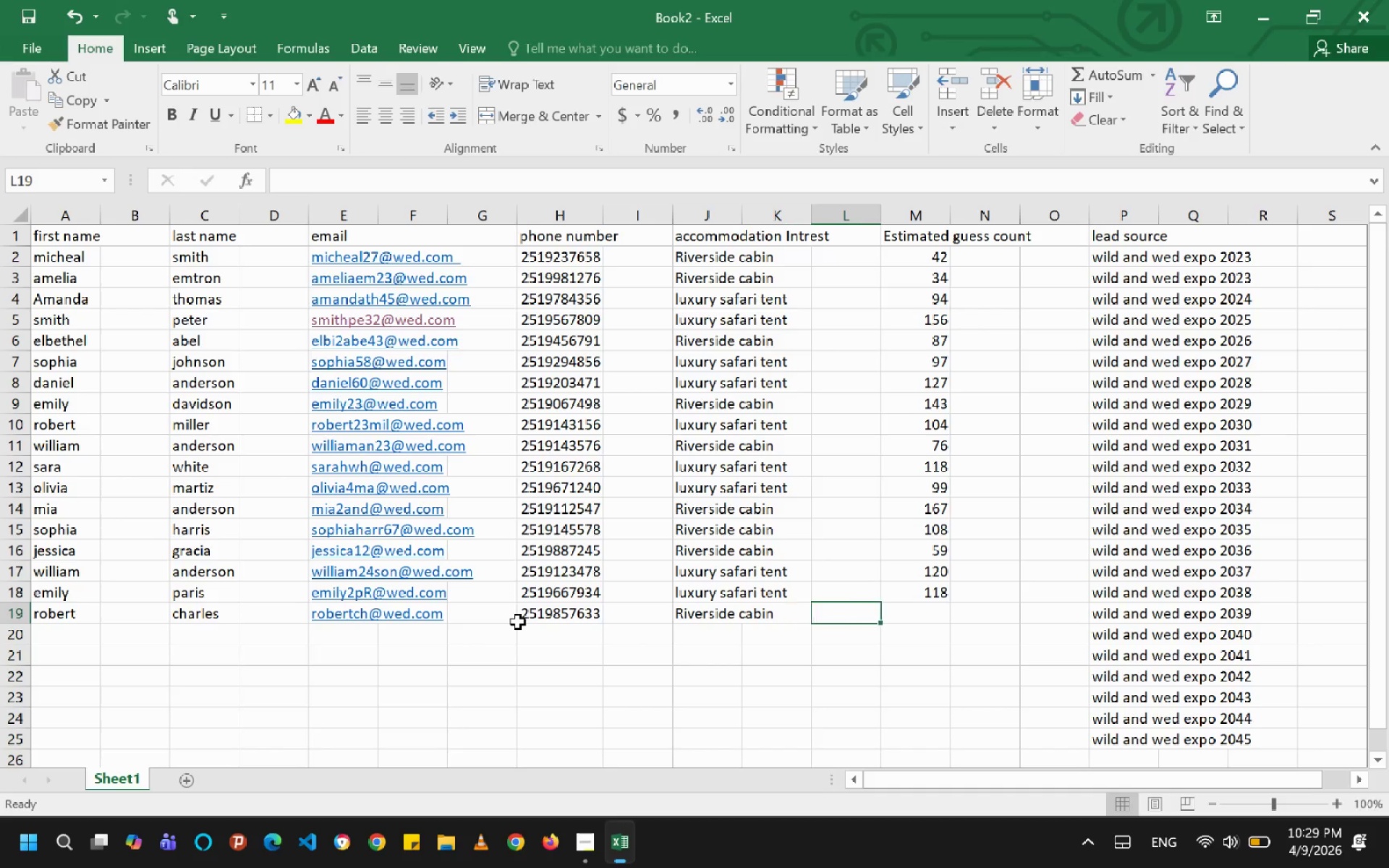 
key(ArrowRight)
 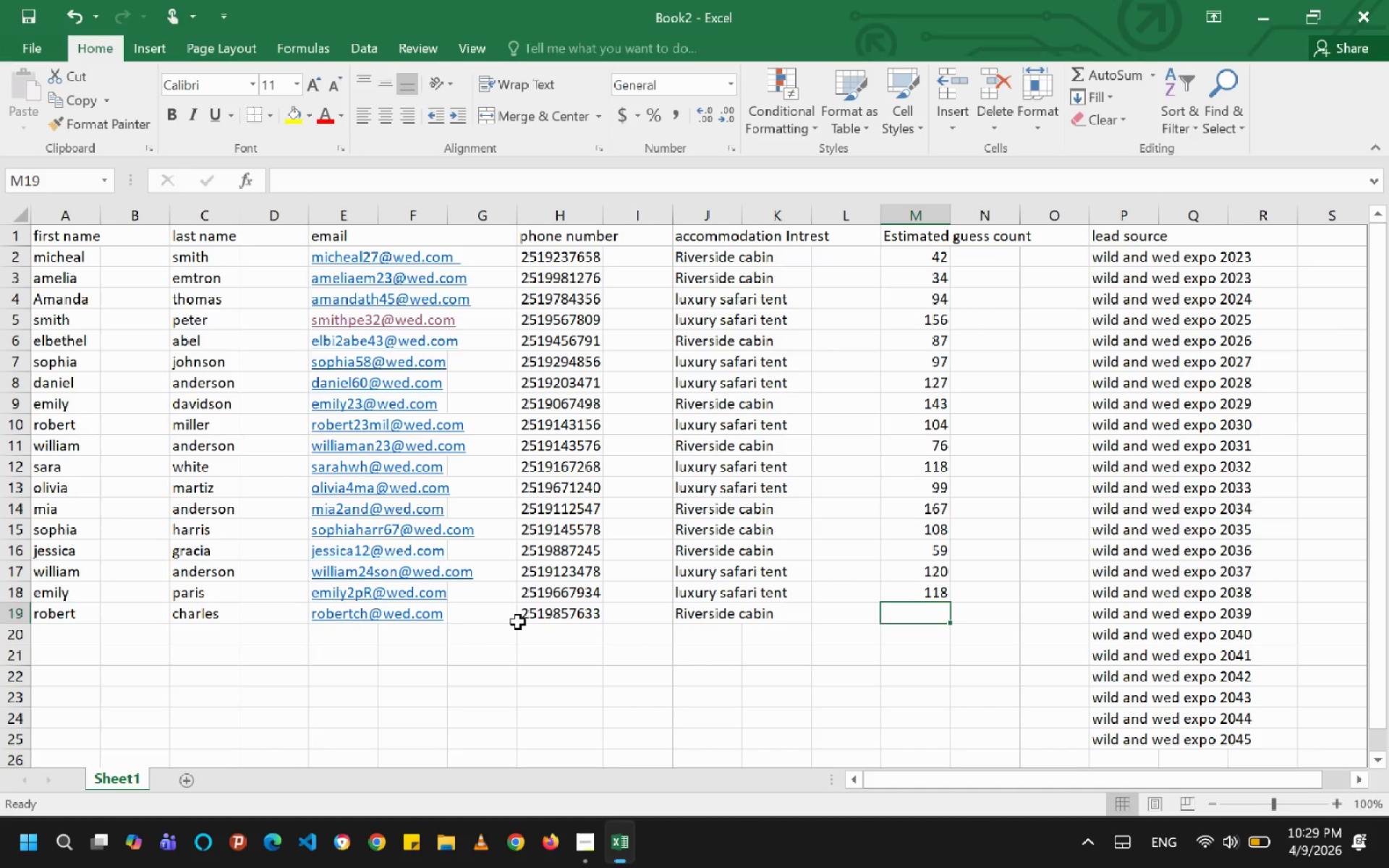 
type(124)
 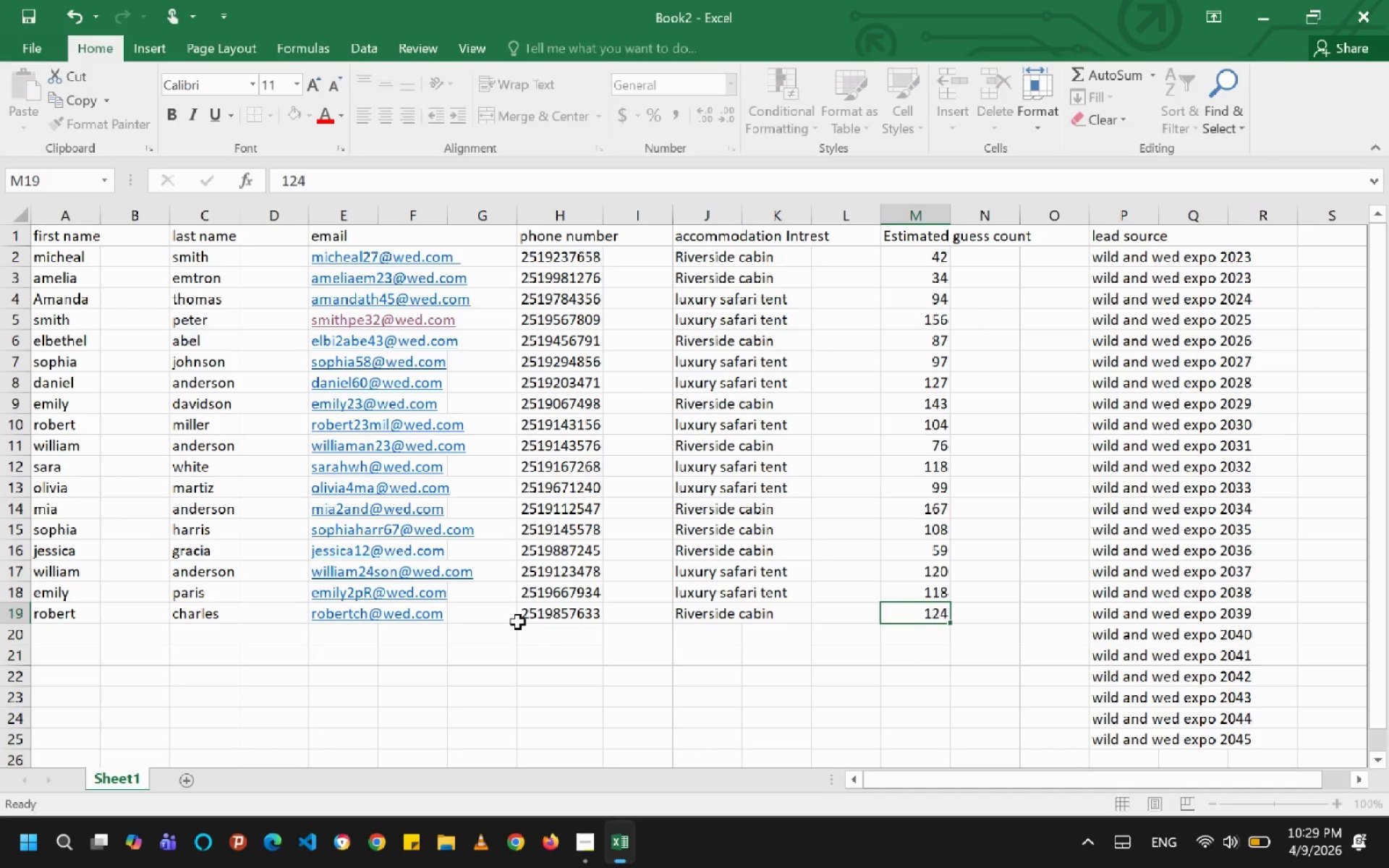 
key(ArrowRight)
 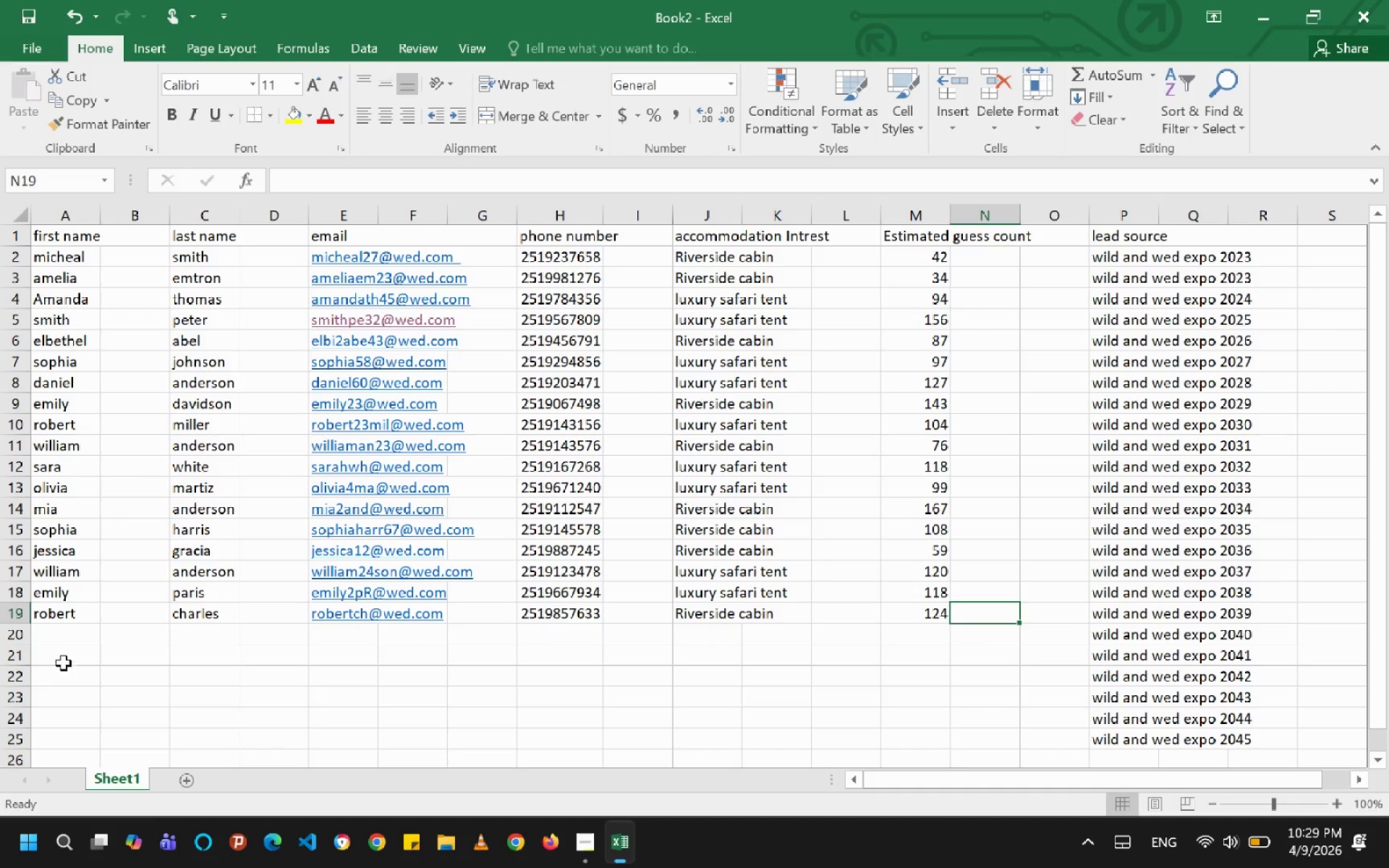 
left_click([67, 641])
 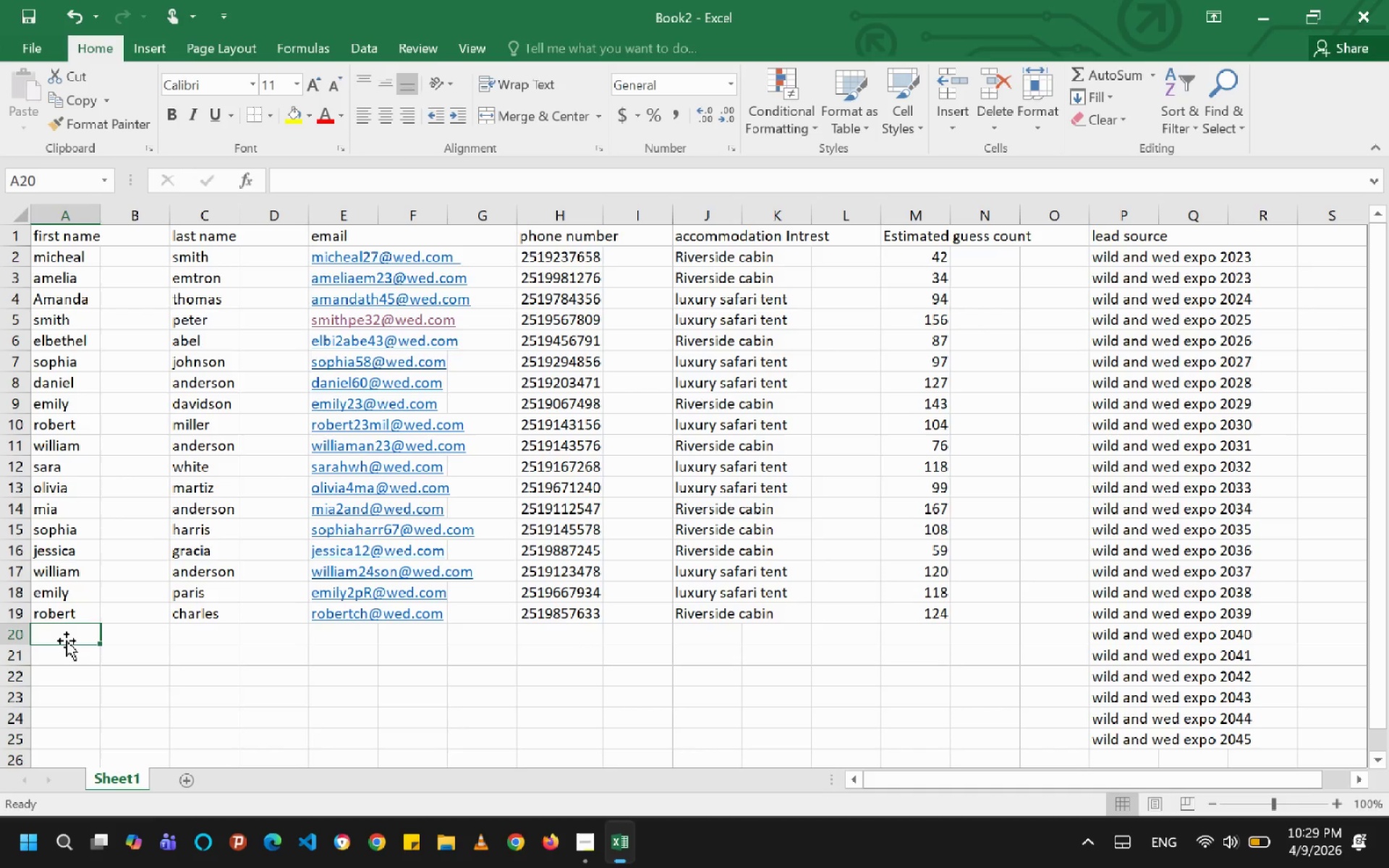 
wait(8.28)
 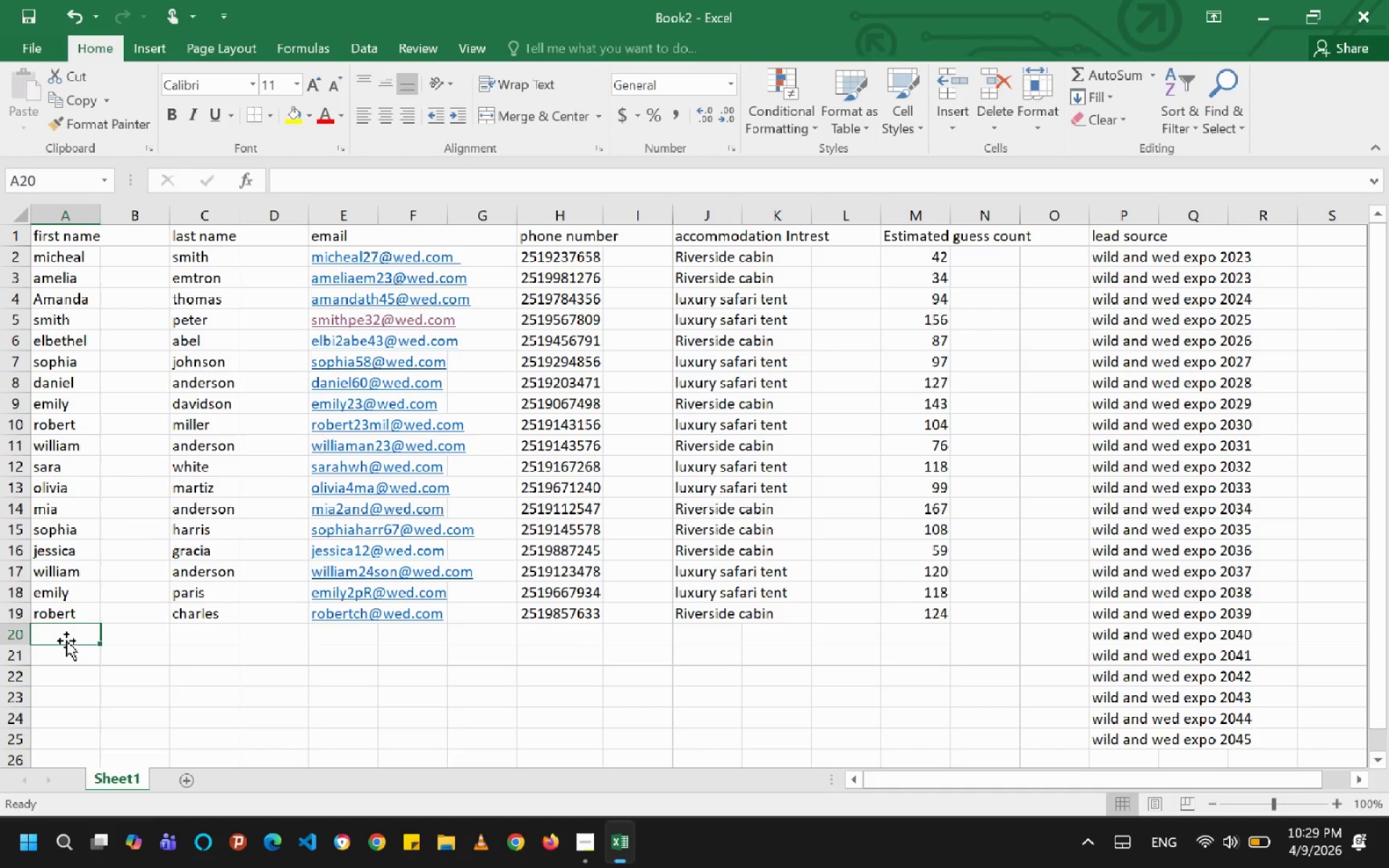 
type(smith)
 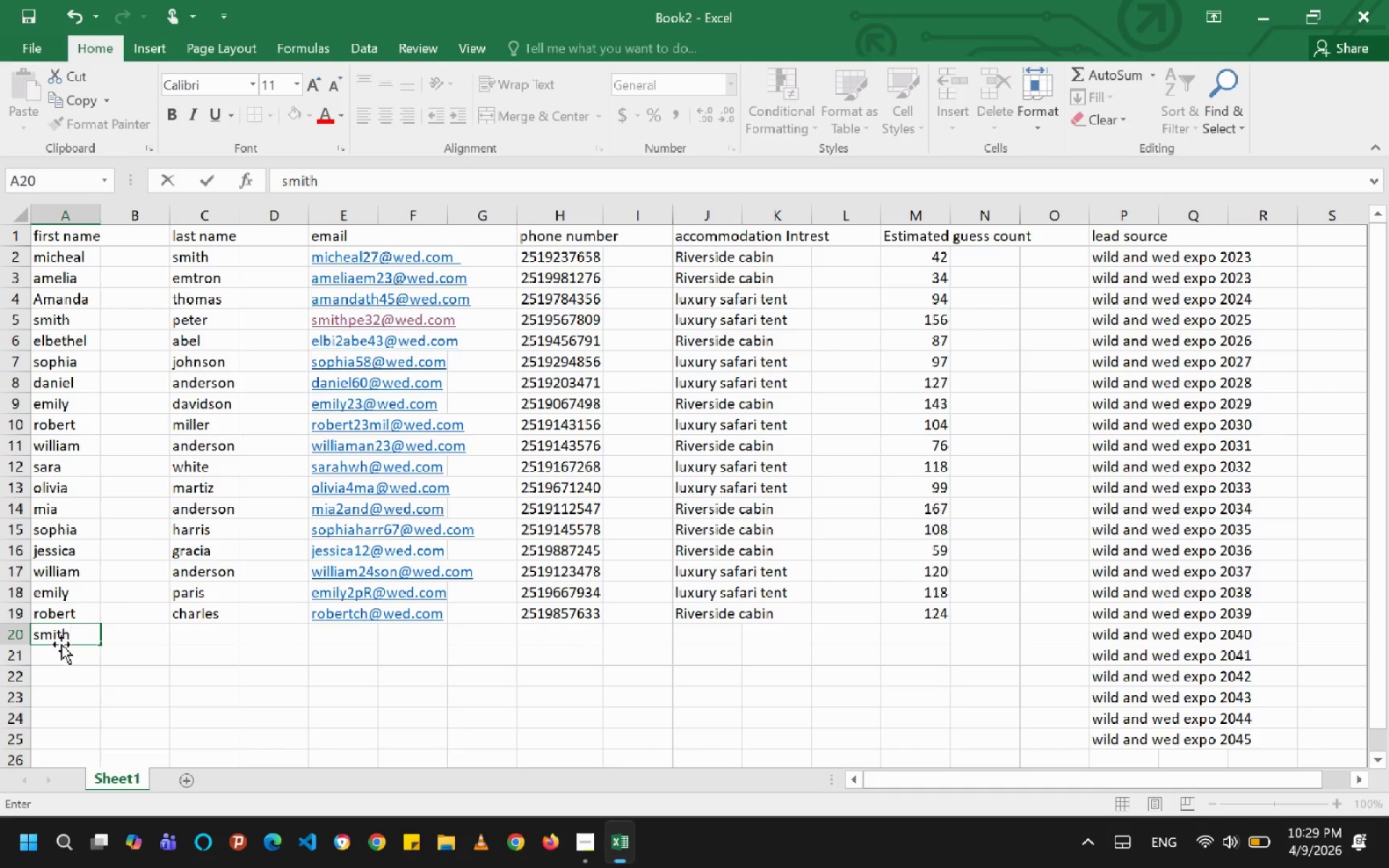 
key(ArrowRight)
 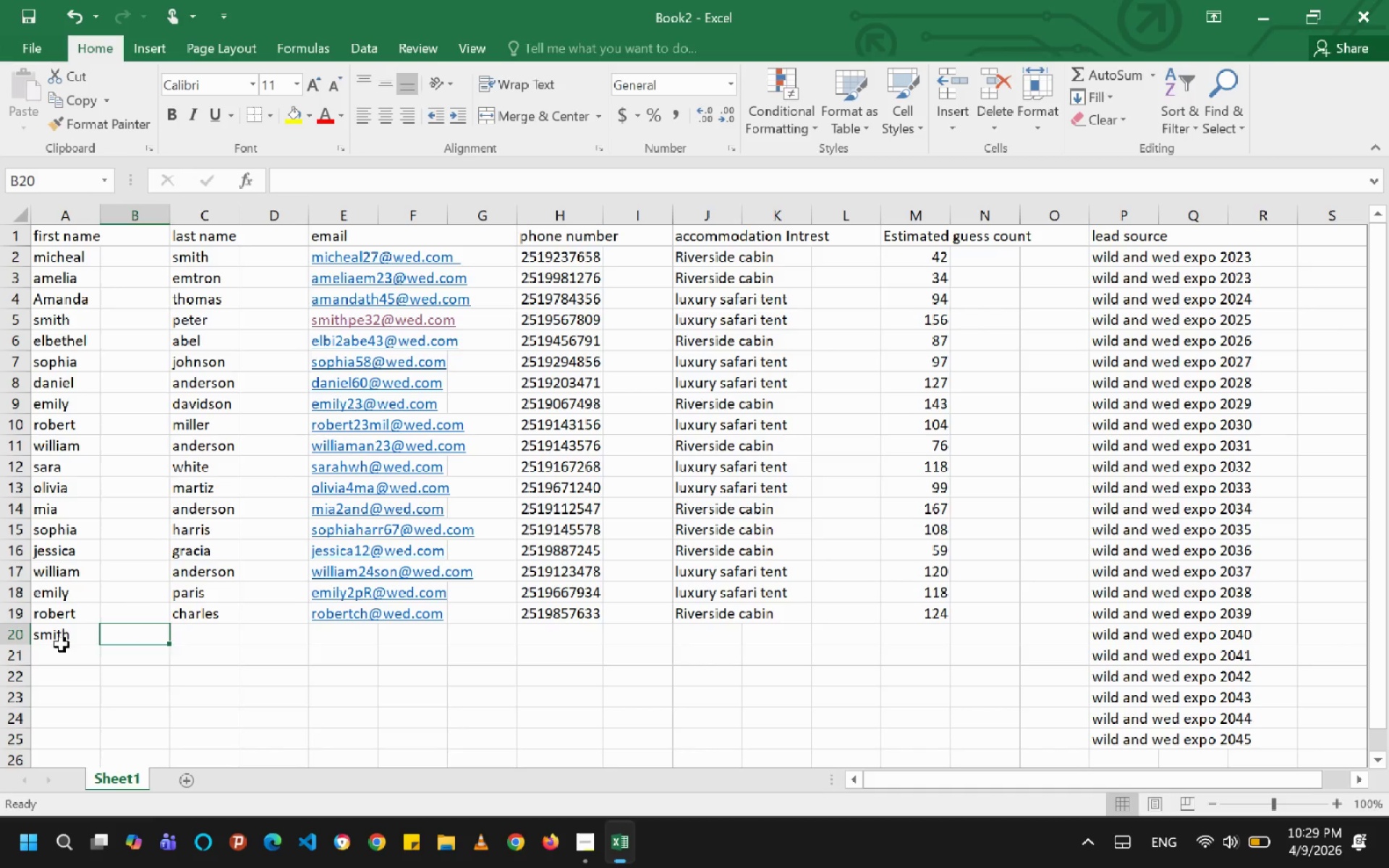 
key(ArrowRight)
 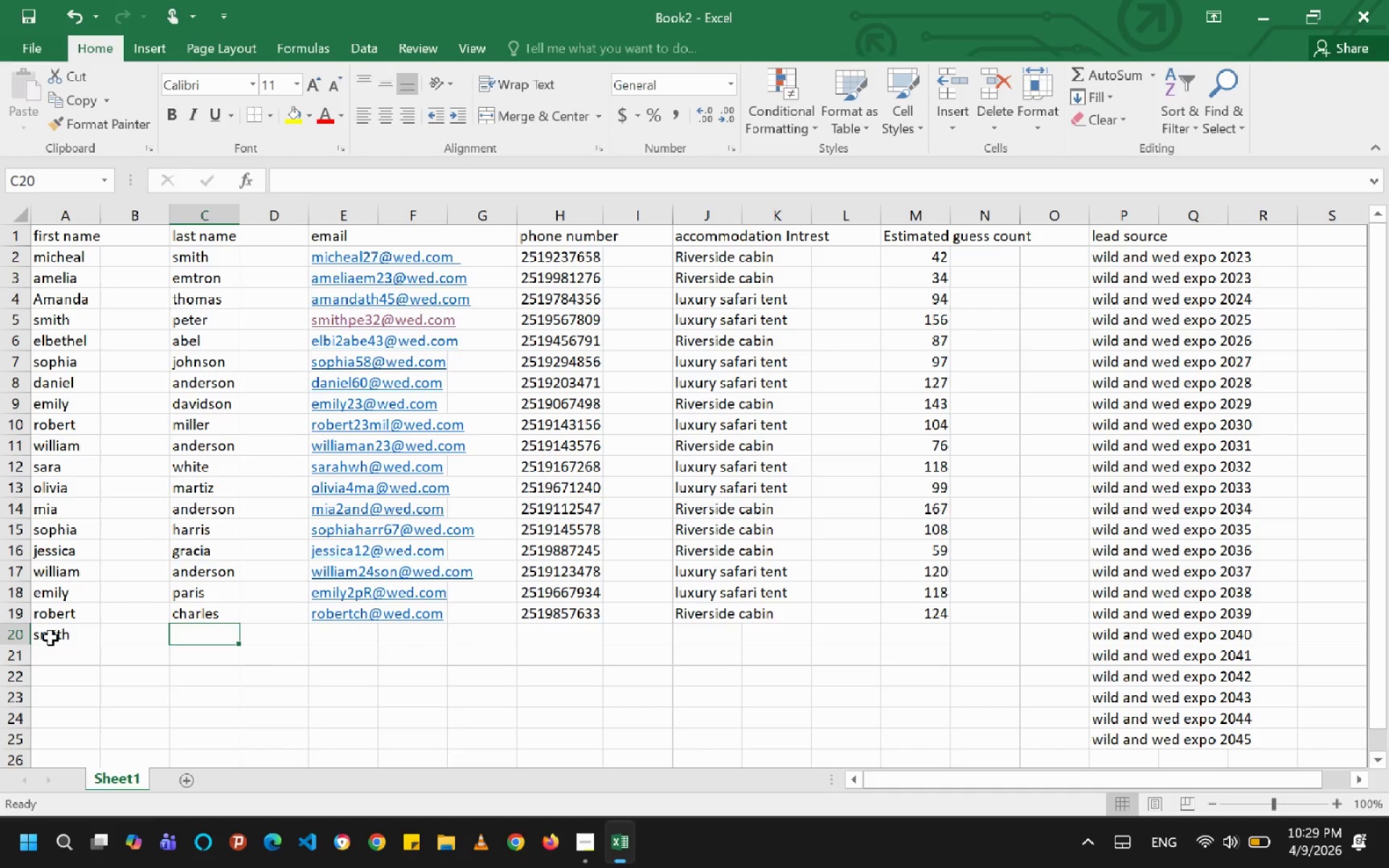 
type(johnso)
 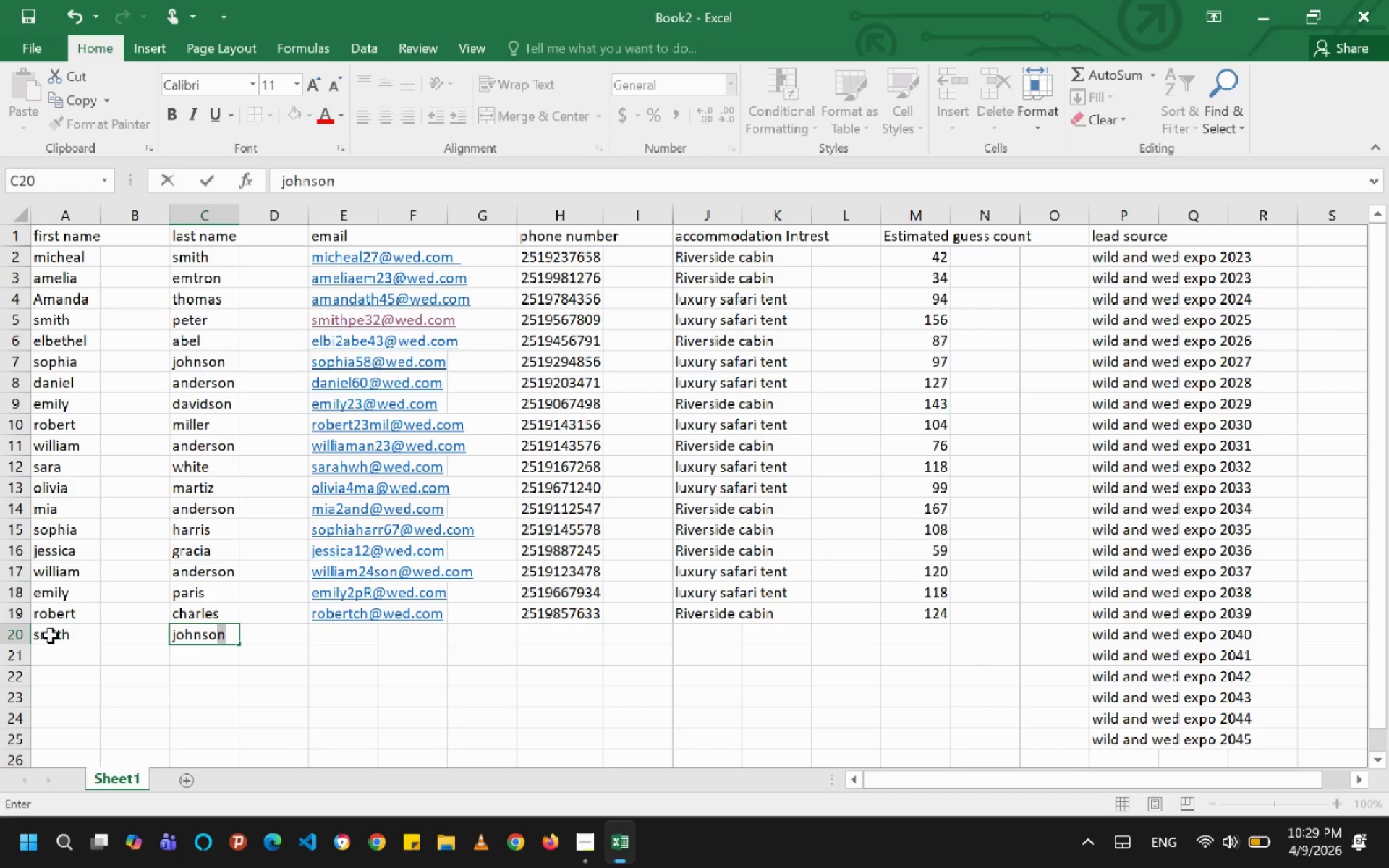 
key(ArrowRight)
 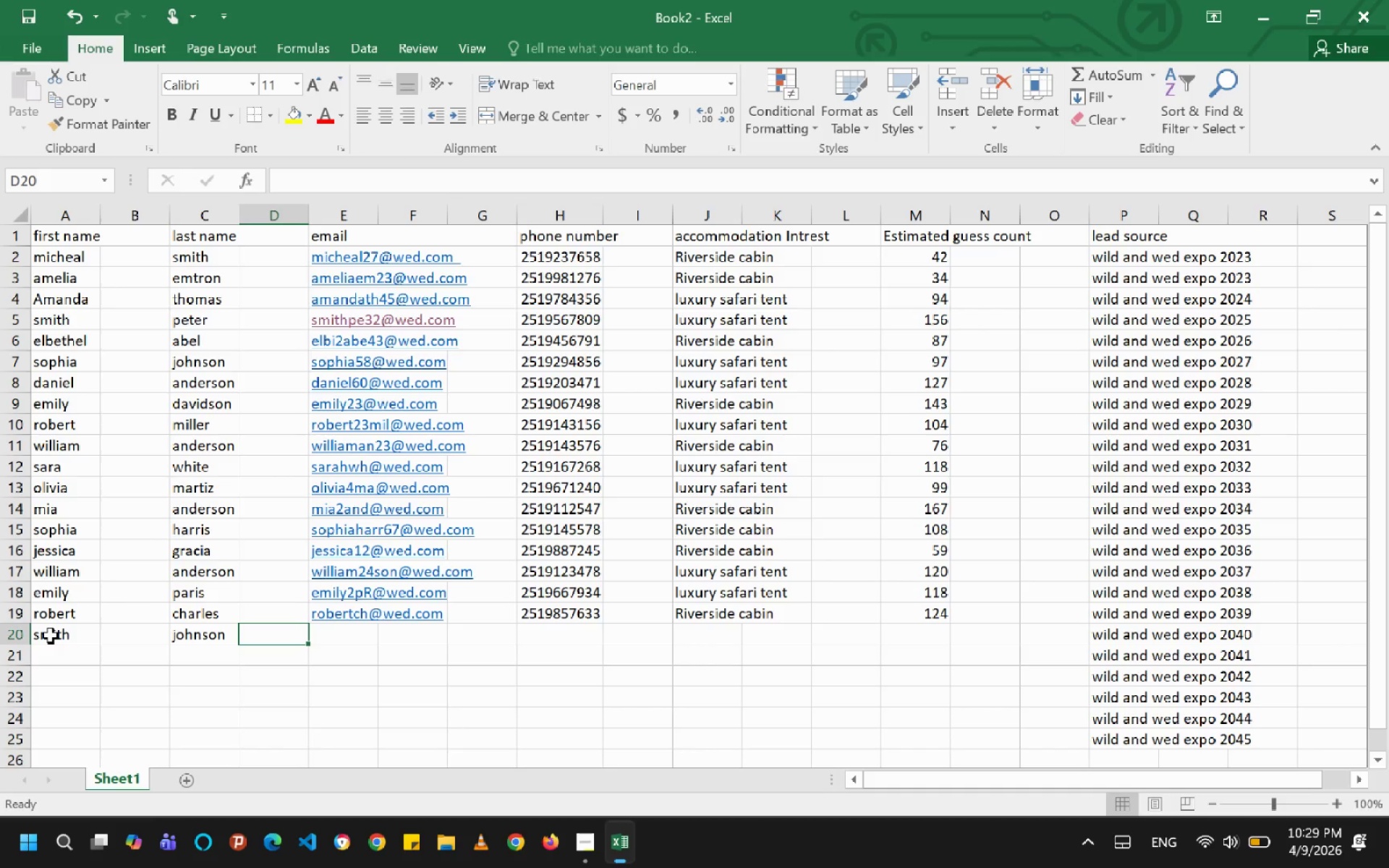 
key(ArrowRight)
 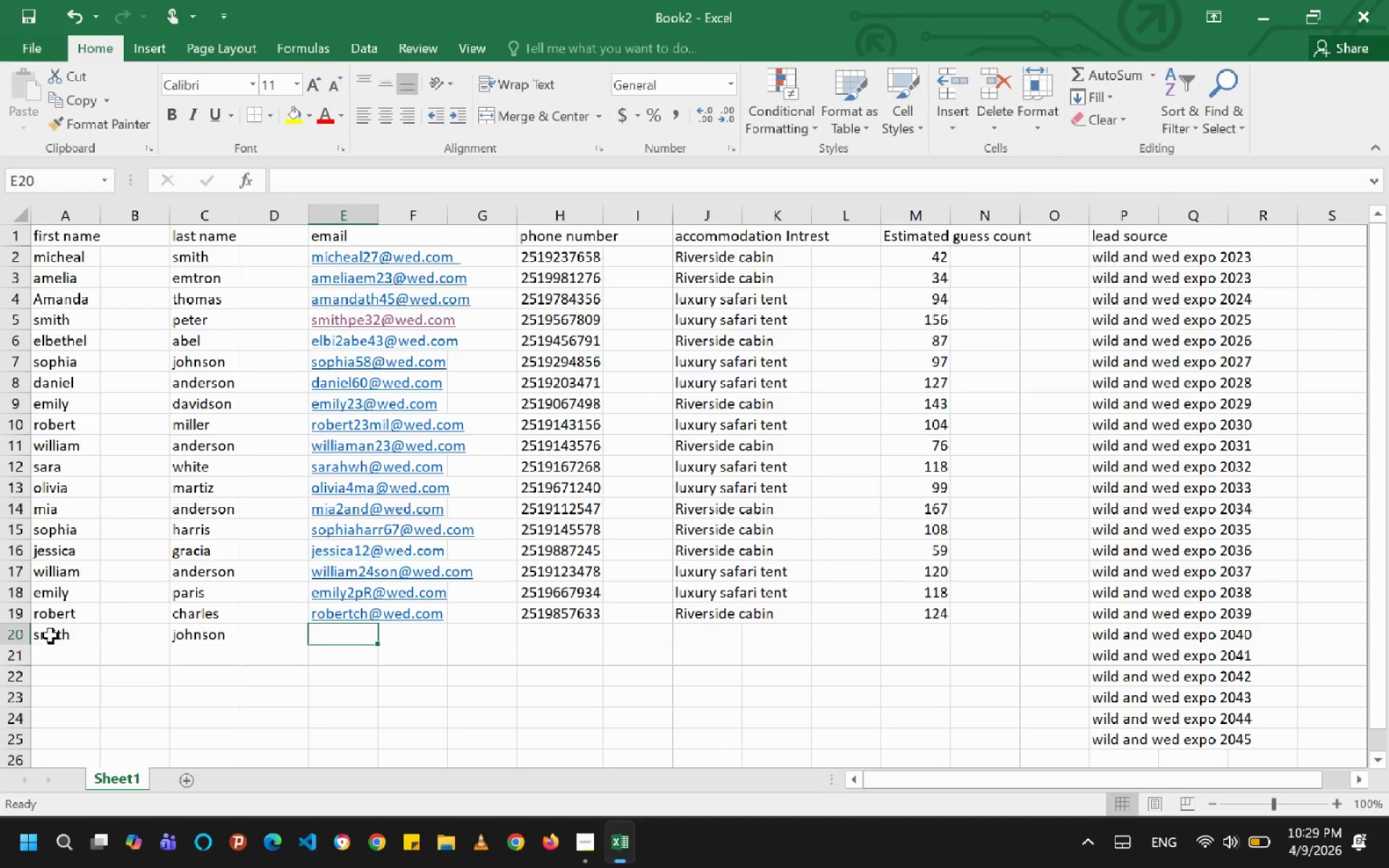 
key(S)
 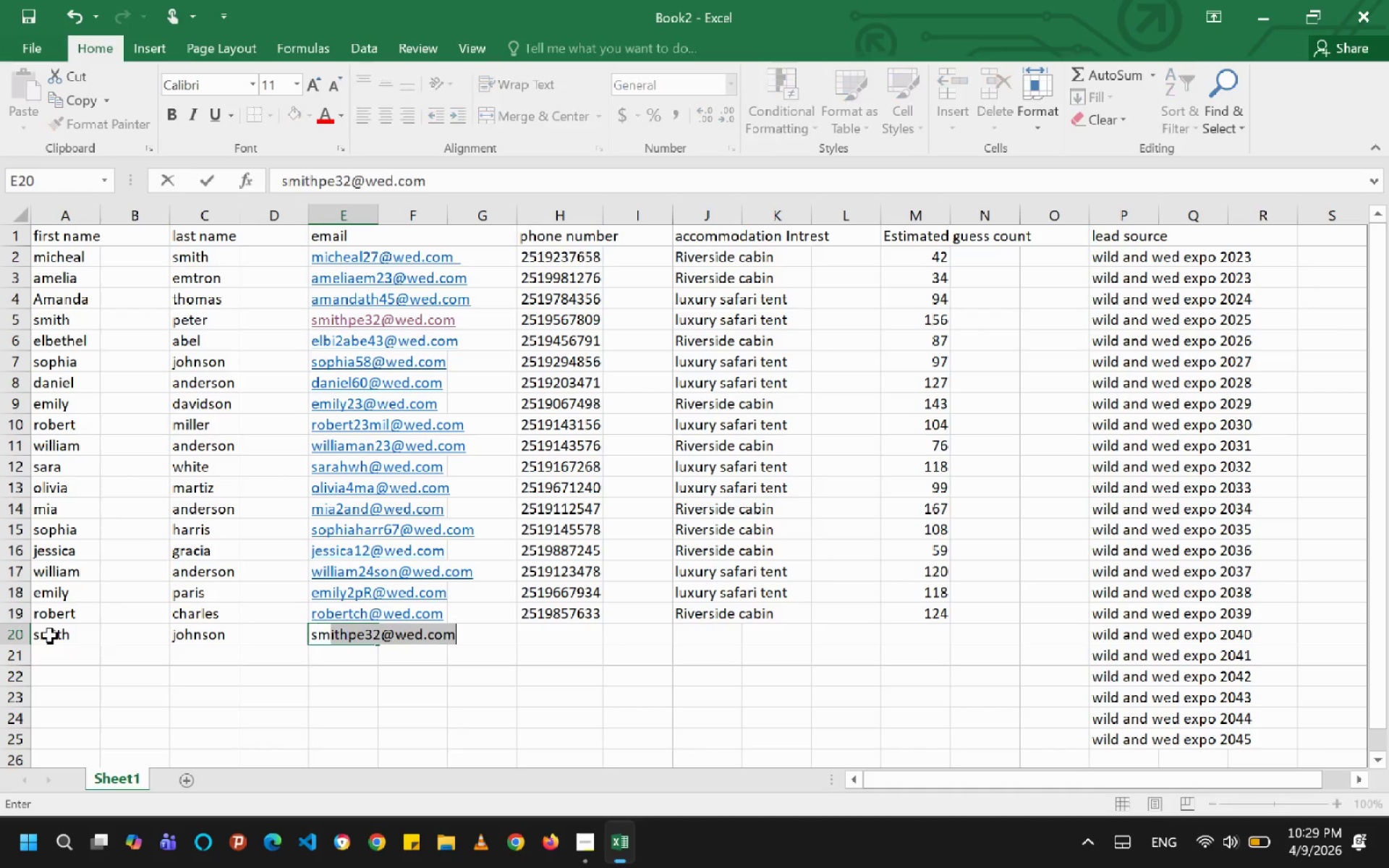 
type(mithq23@wed.com)
 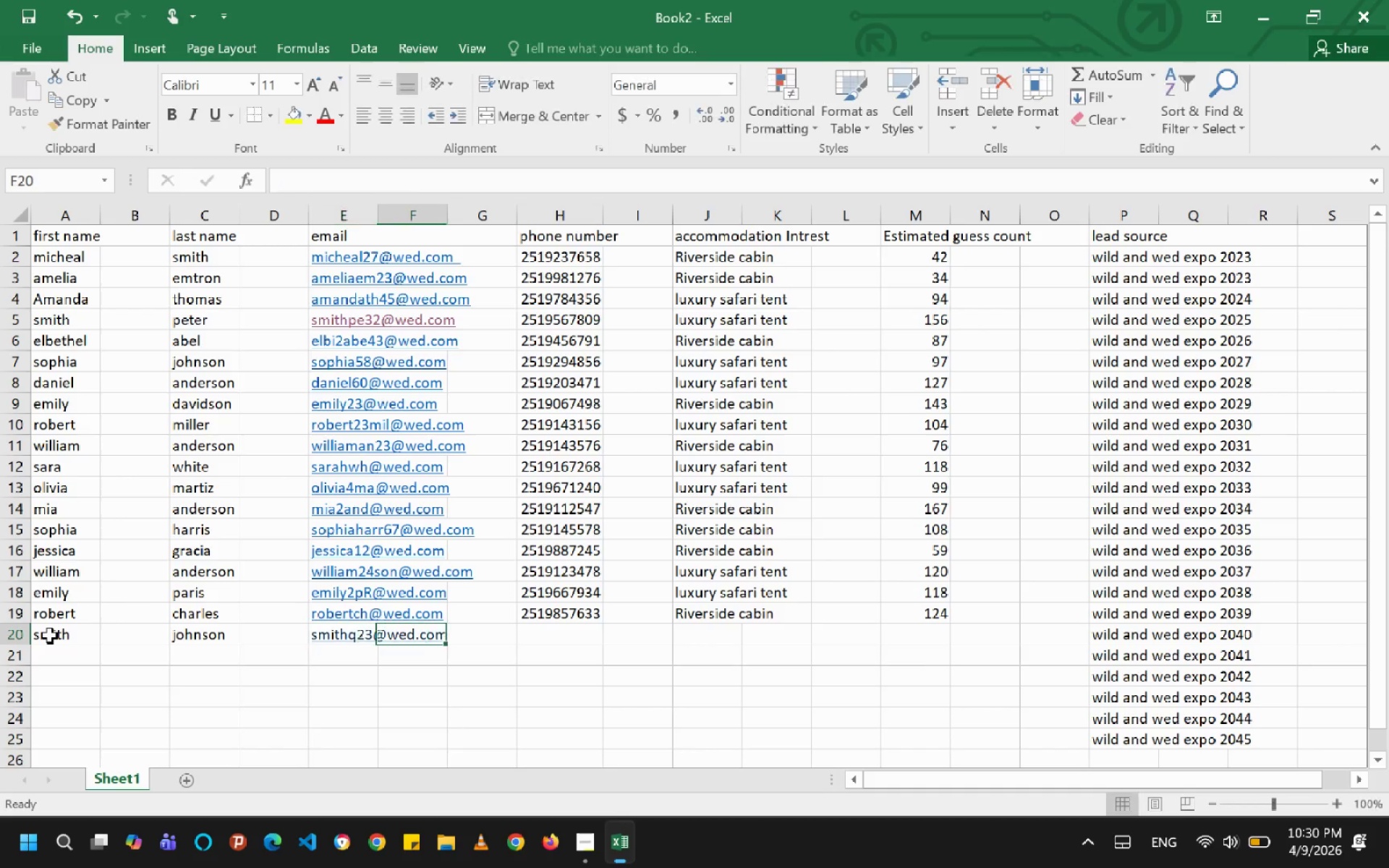 
 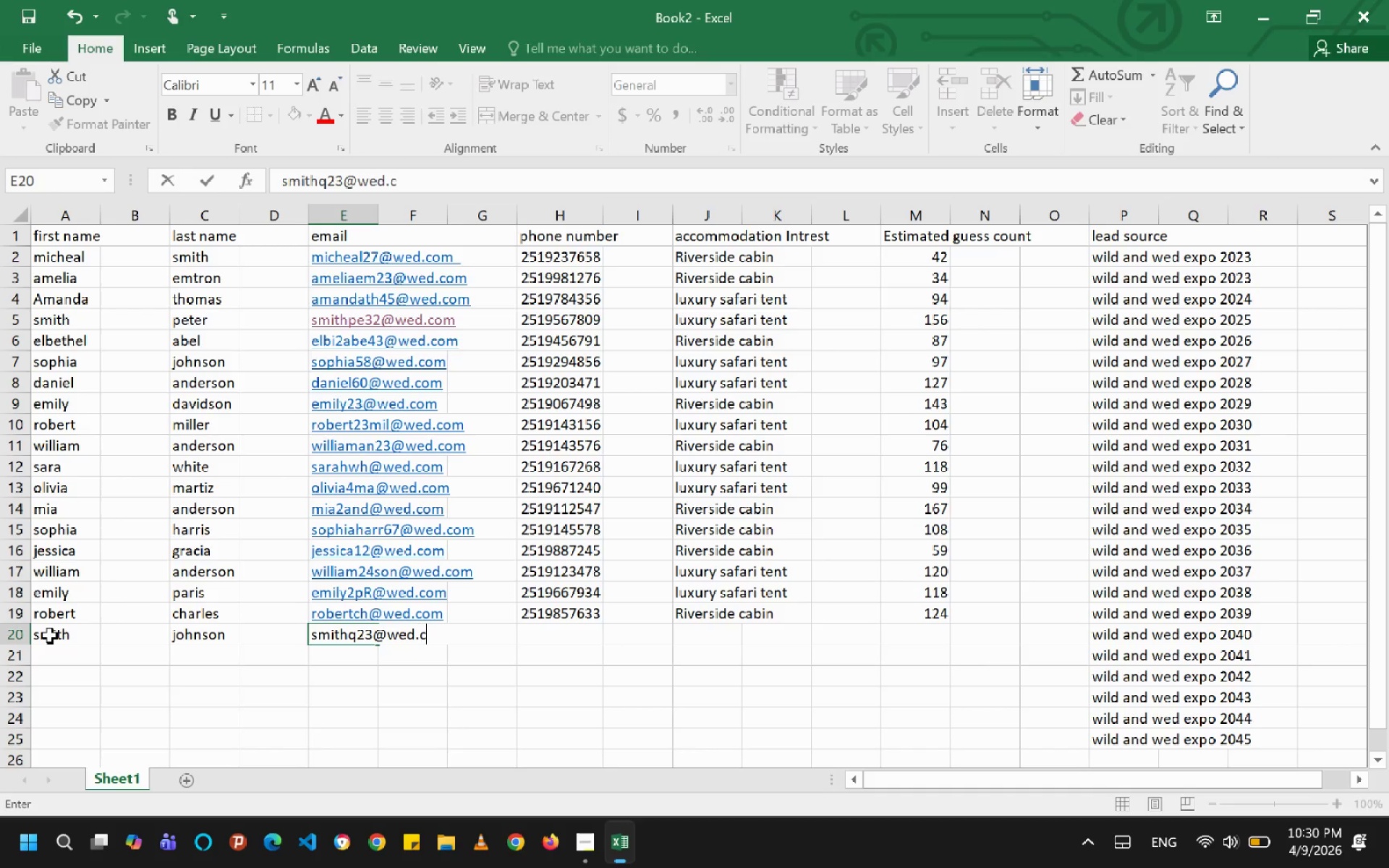 
key(ArrowRight)
 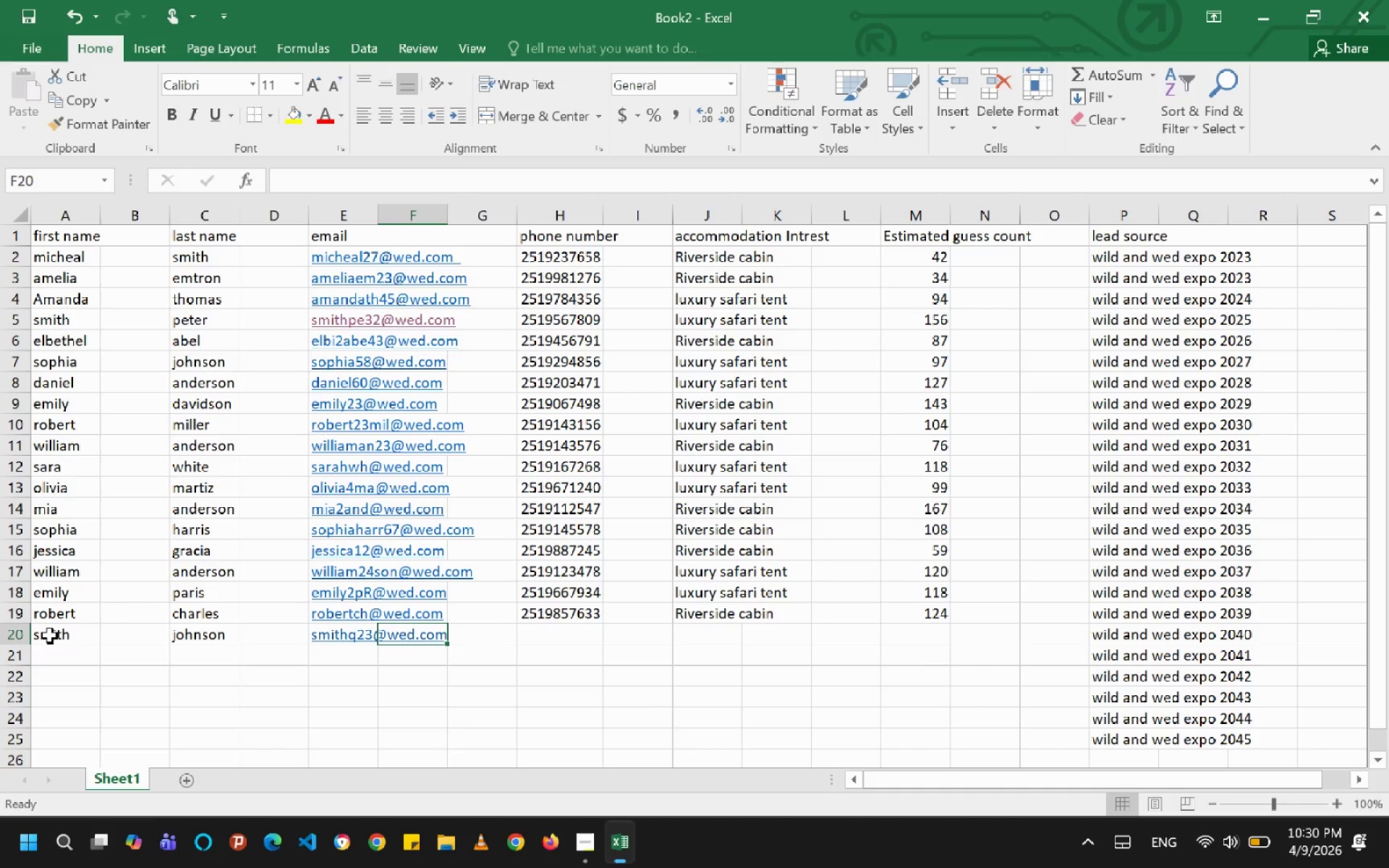 
key(ArrowRight)
 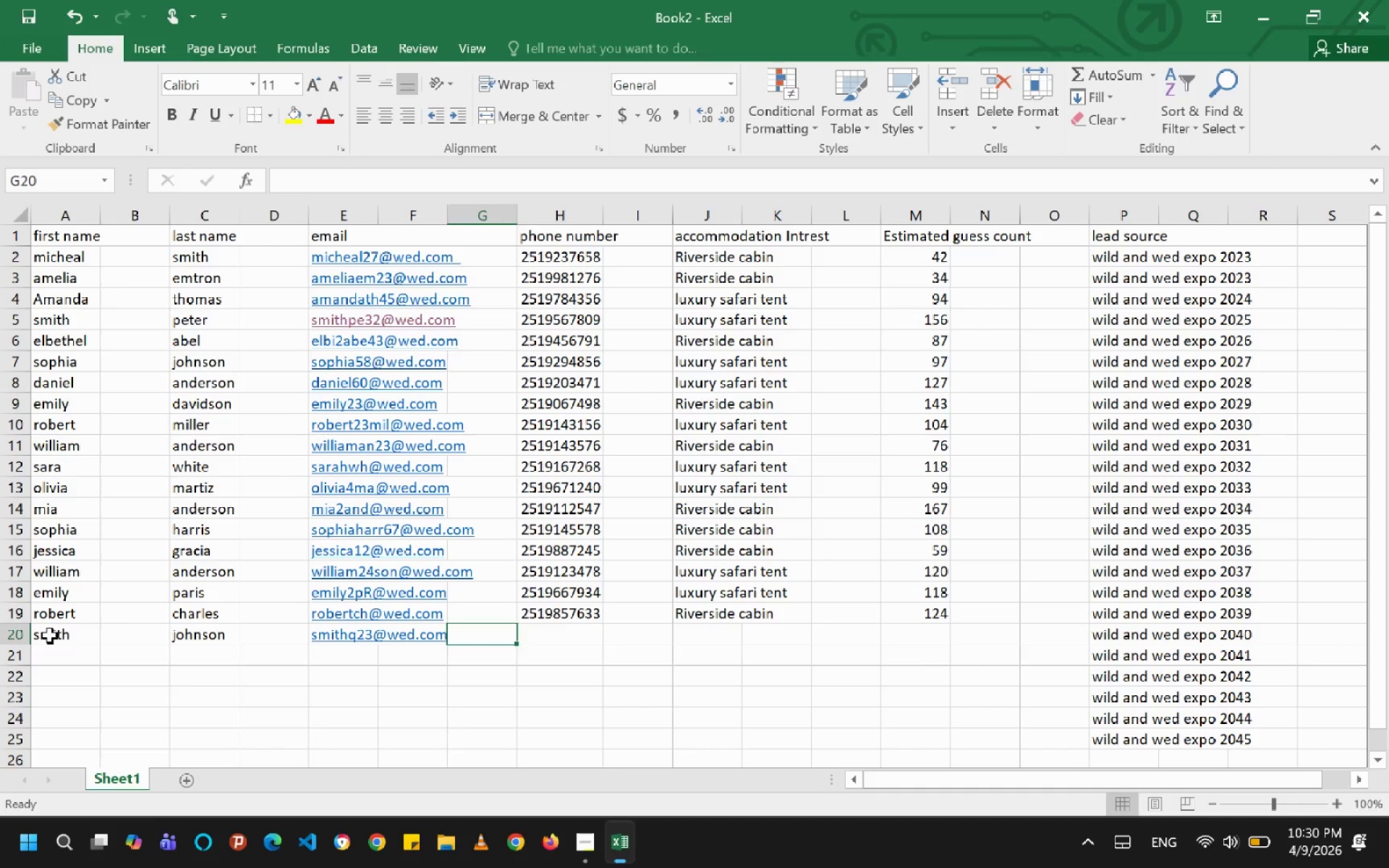 
key(ArrowRight)
 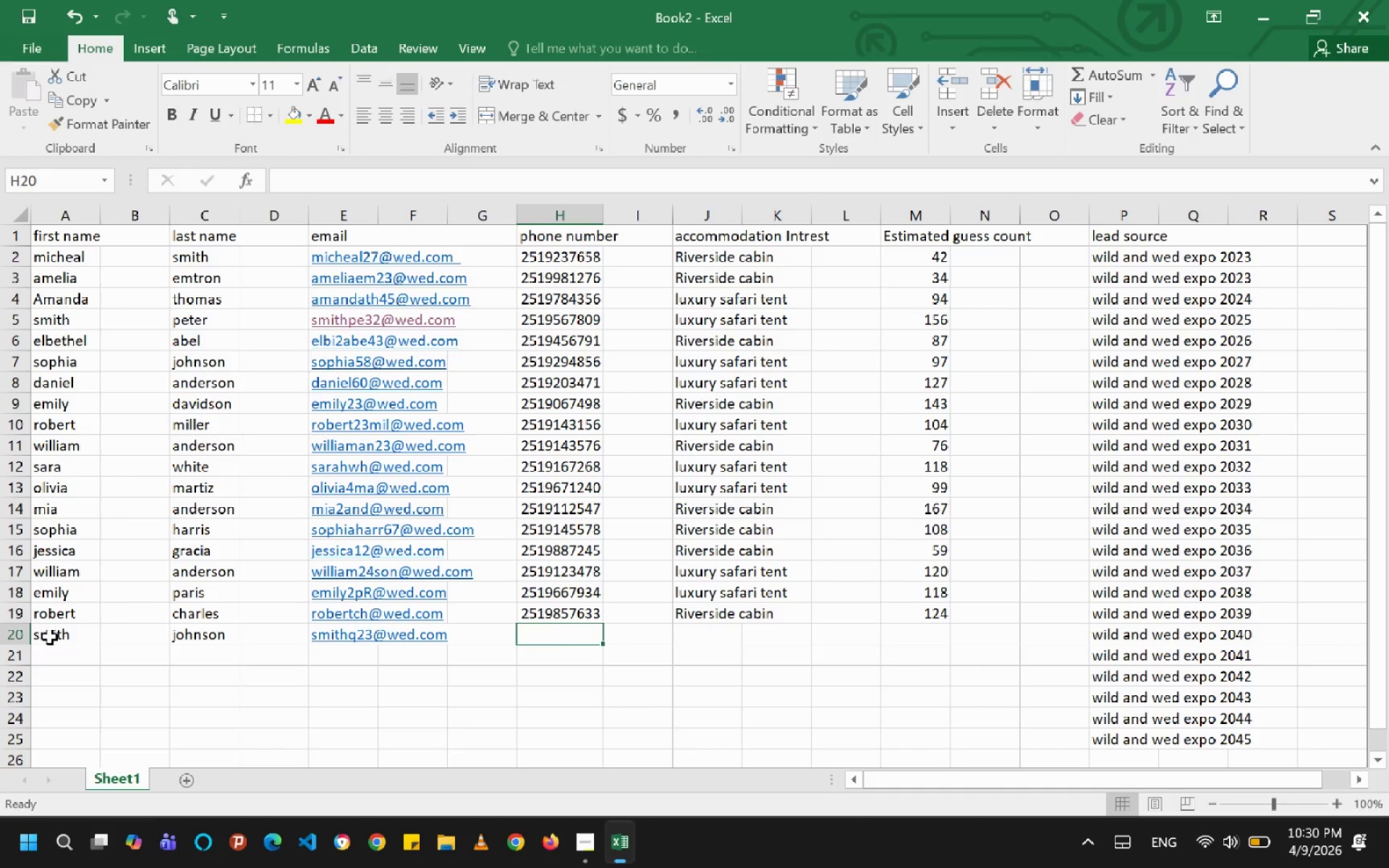 
type(2519126570)
 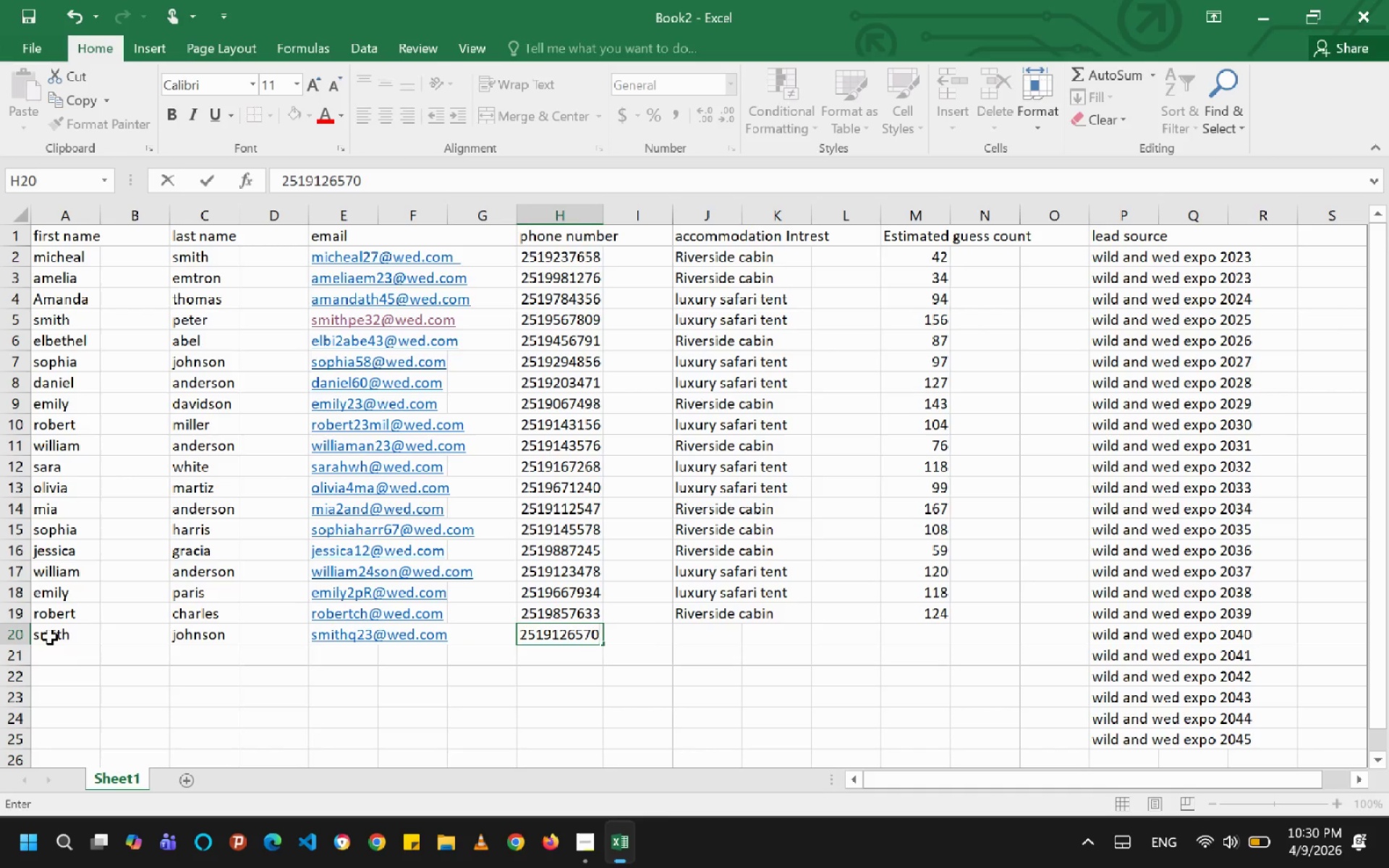 
key(ArrowRight)
 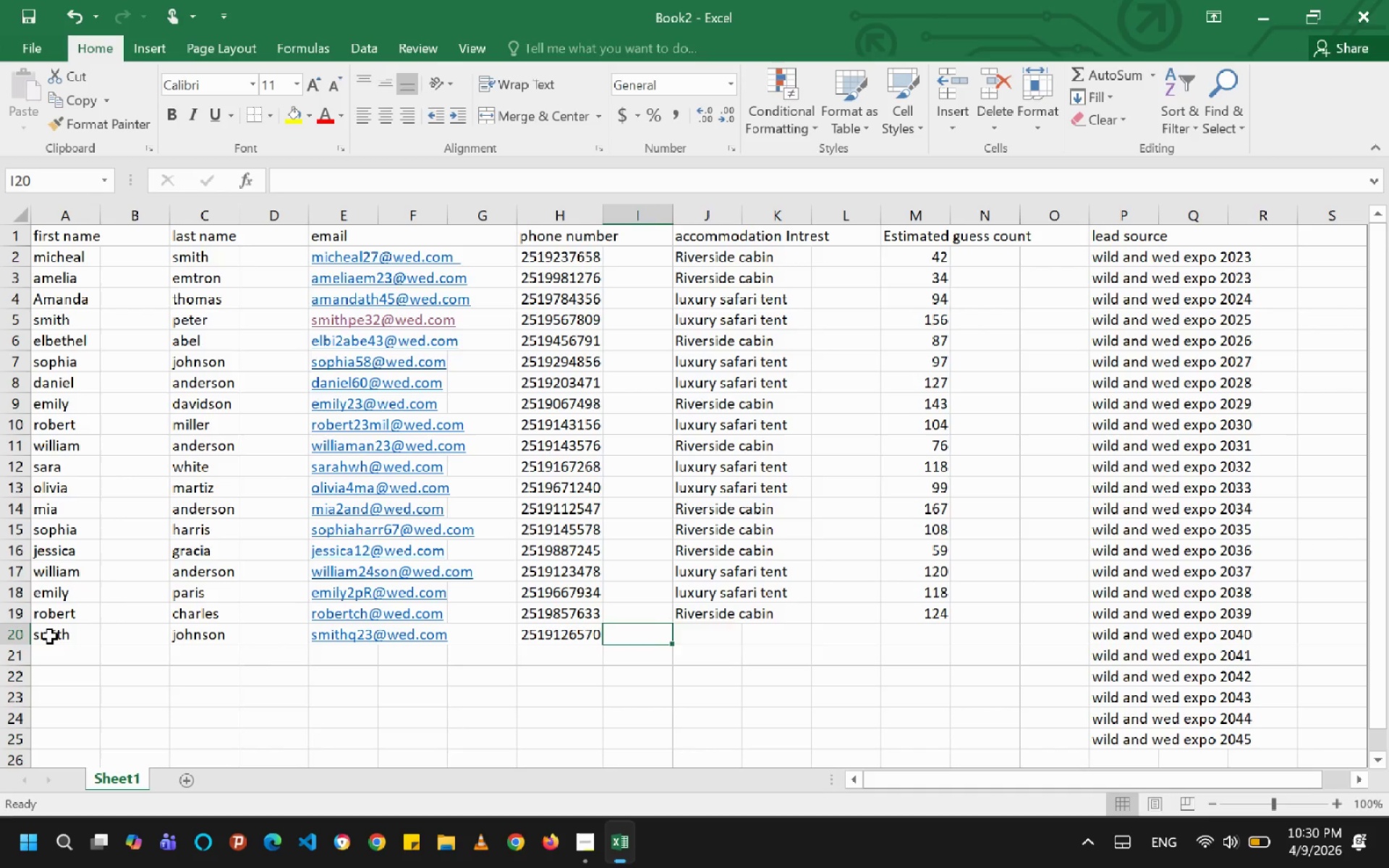 
key(ArrowRight)
 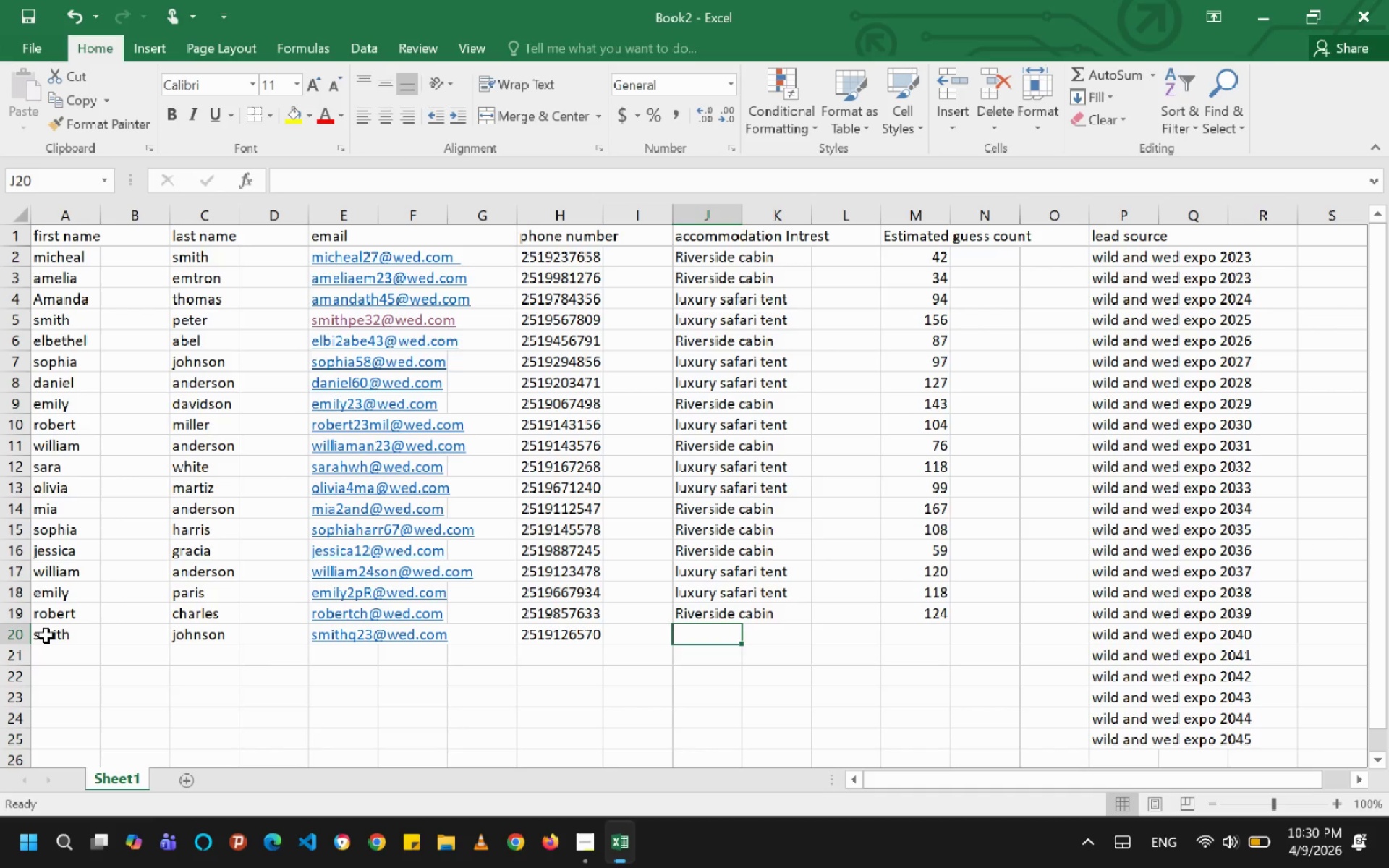 
key(L)
 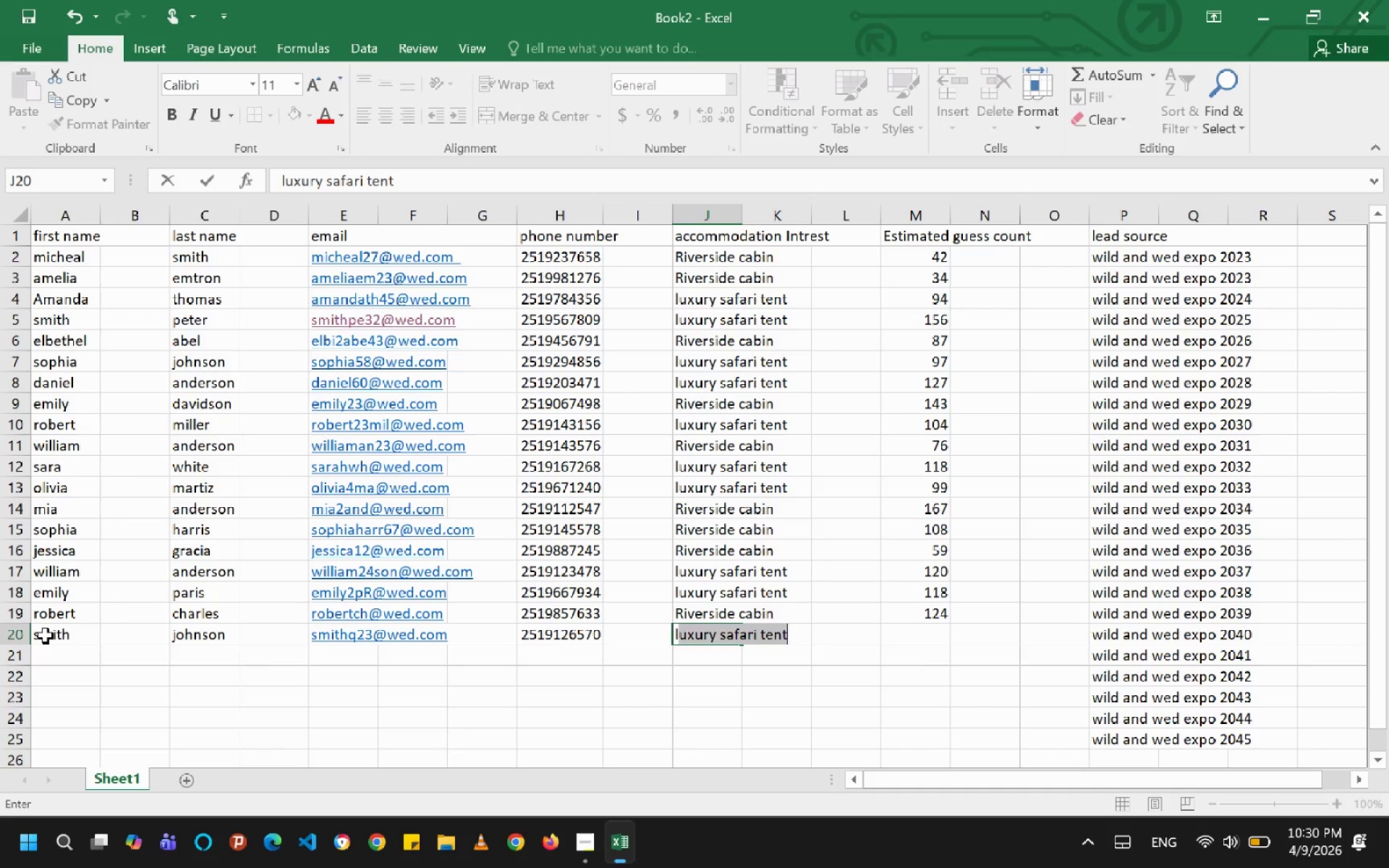 
key(ArrowRight)
 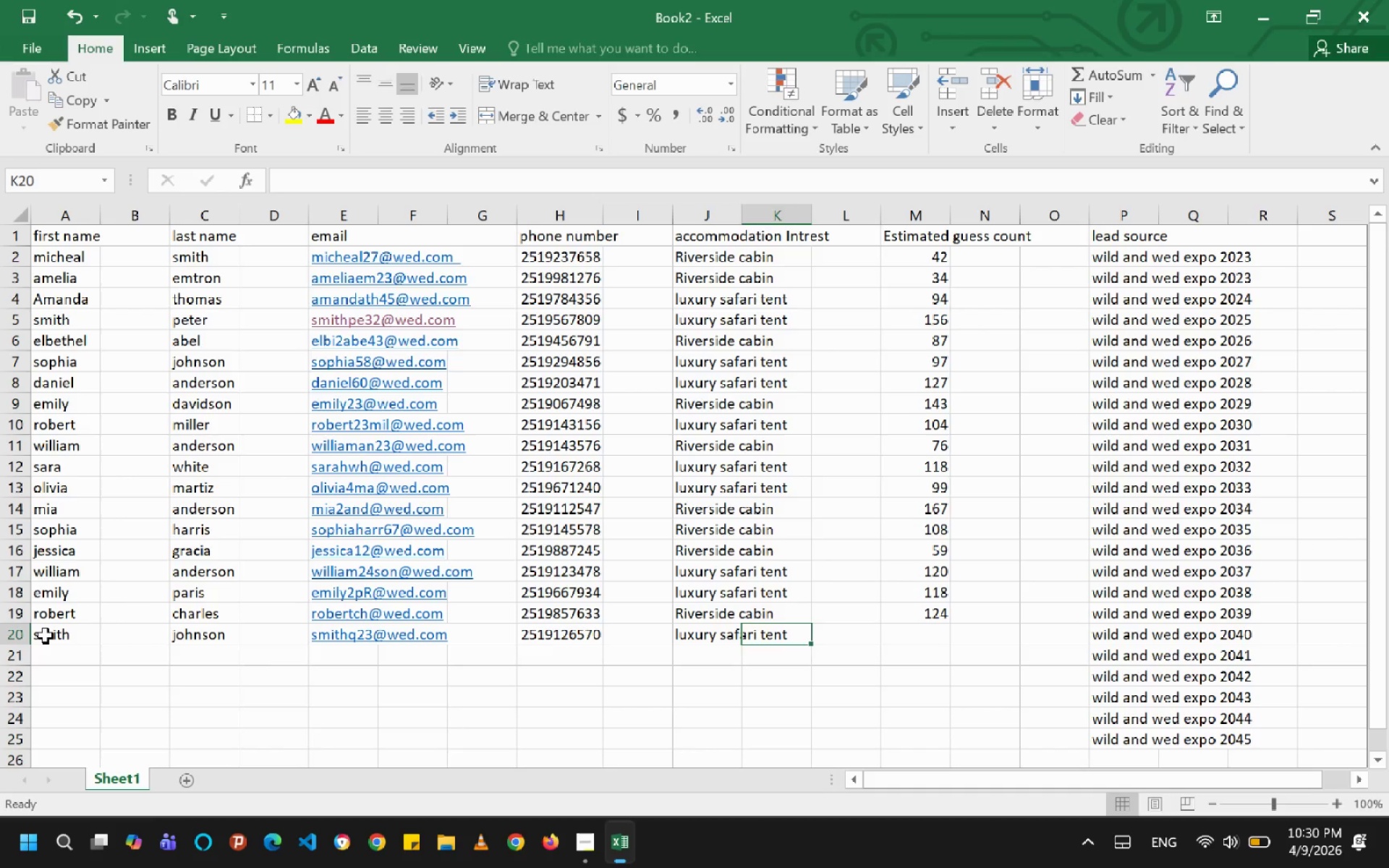 
key(ArrowRight)
 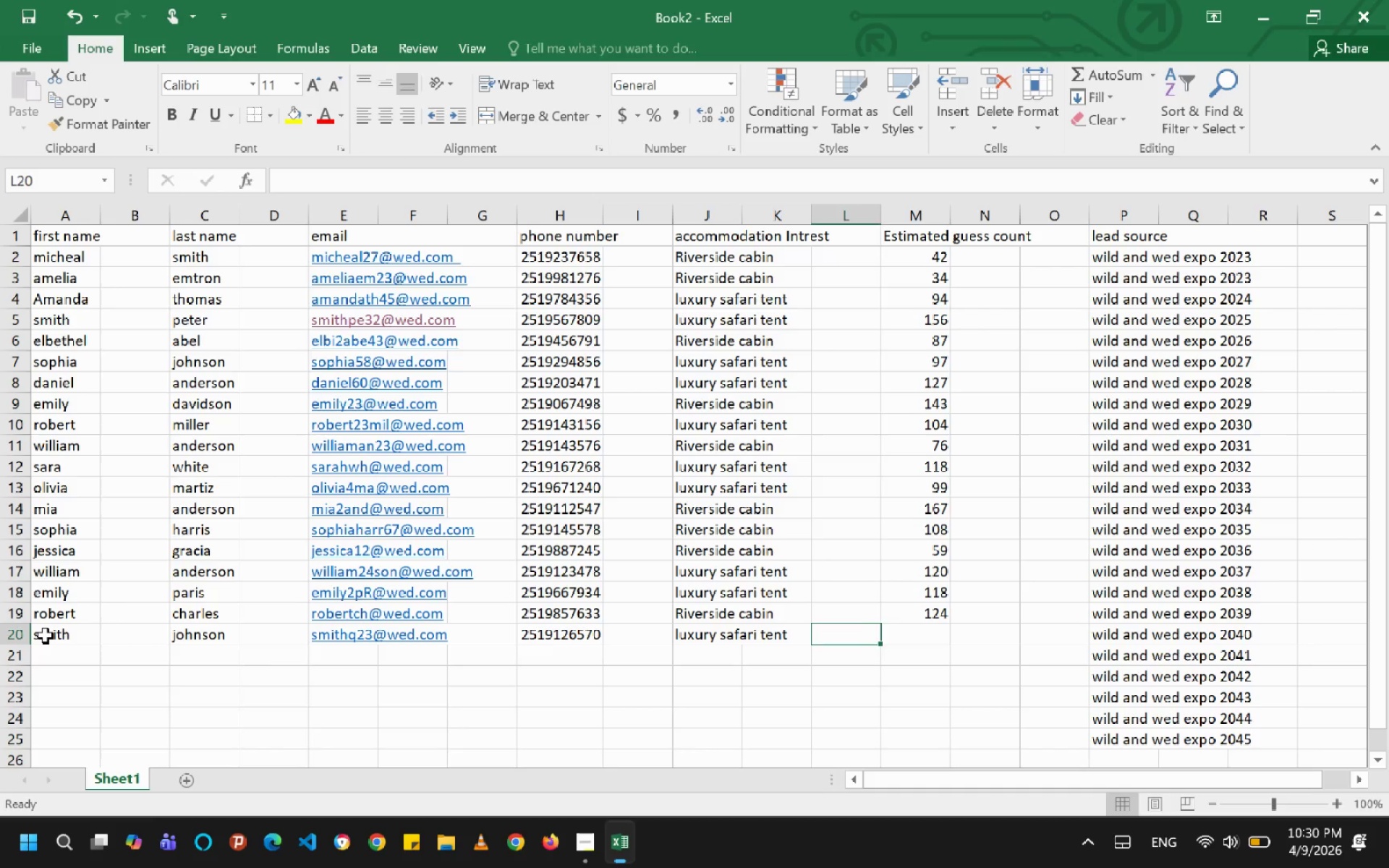 
key(ArrowRight)
 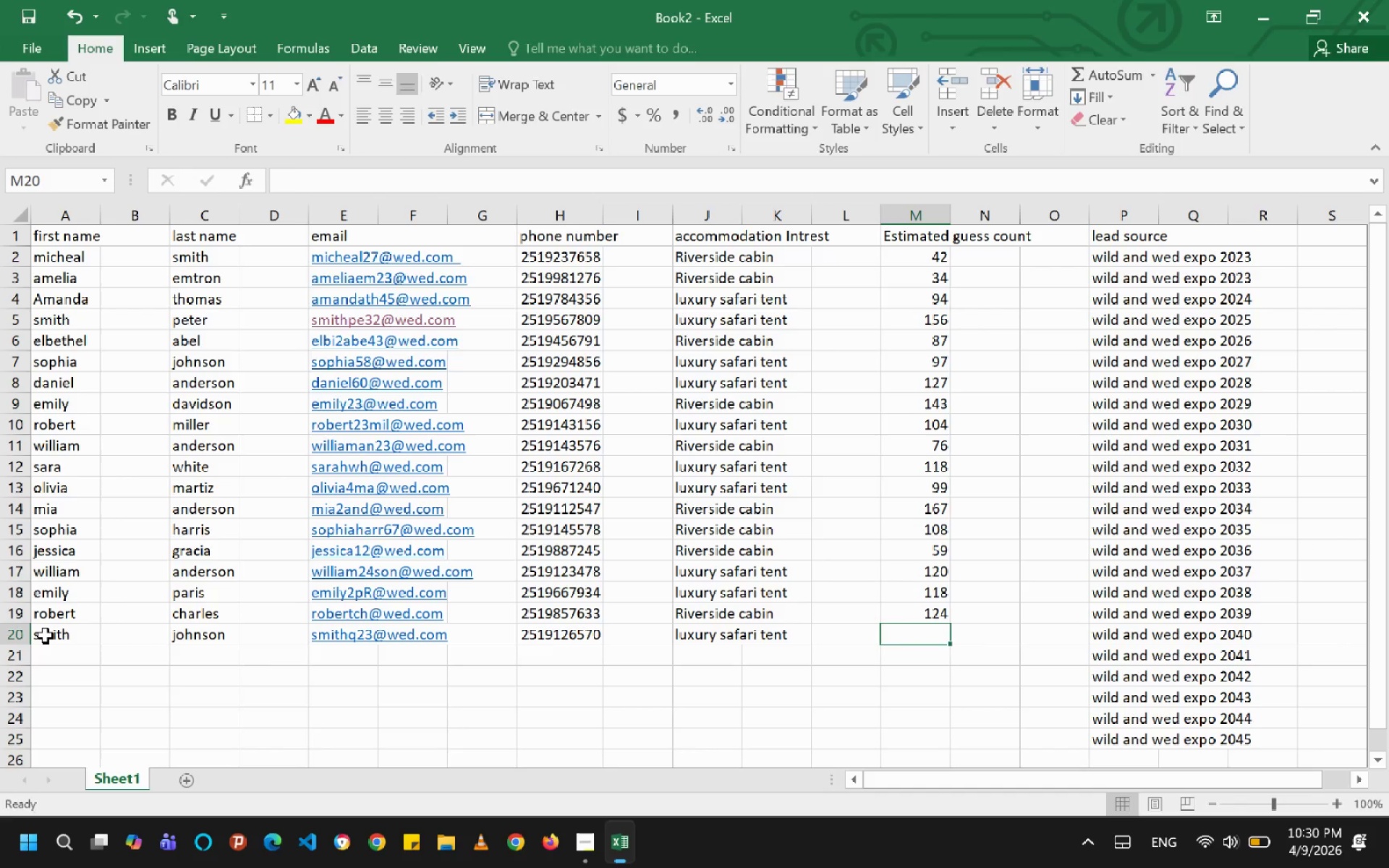 
type(12)
key(Backspace)
type(58)
 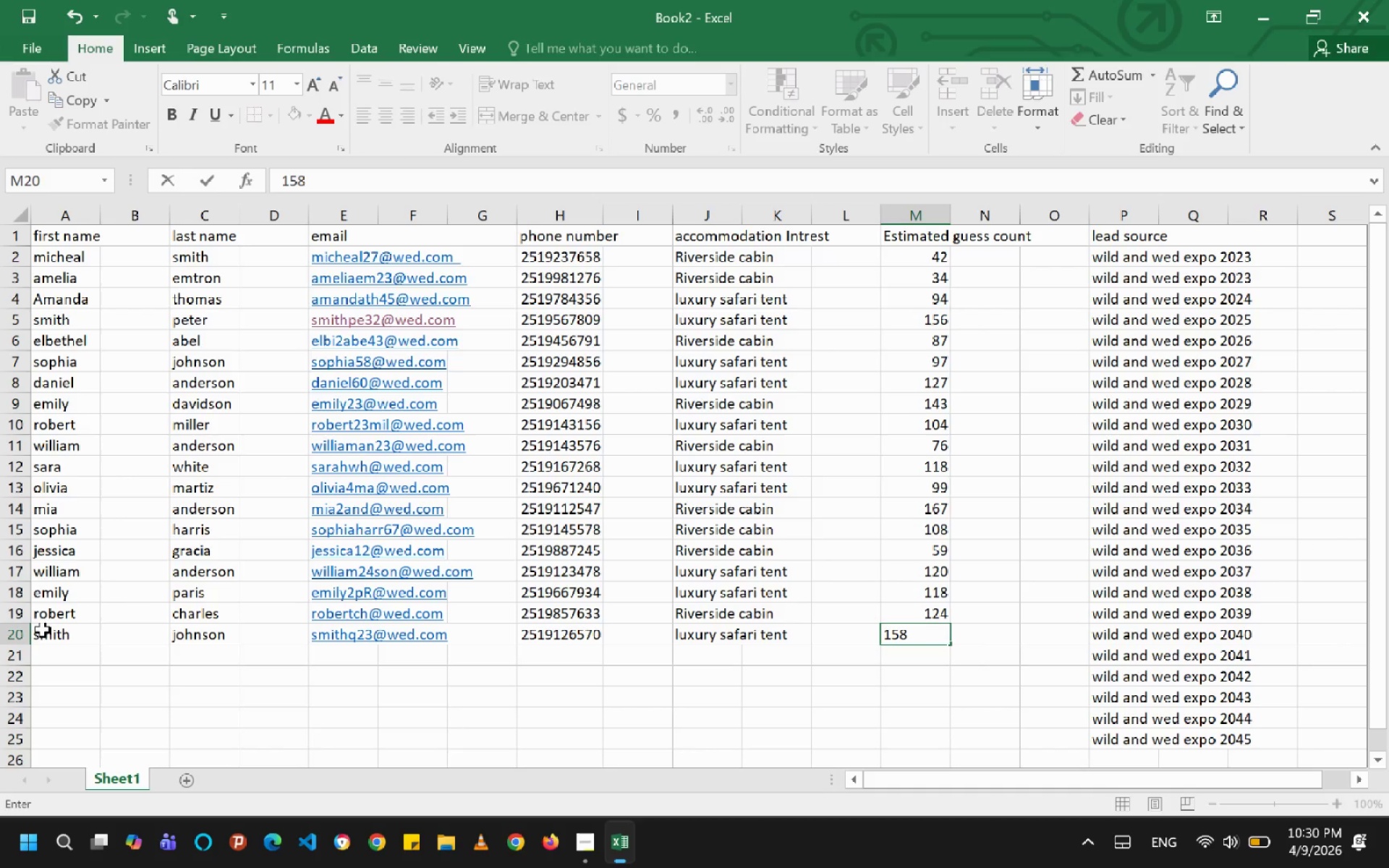 
key(ArrowRight)
 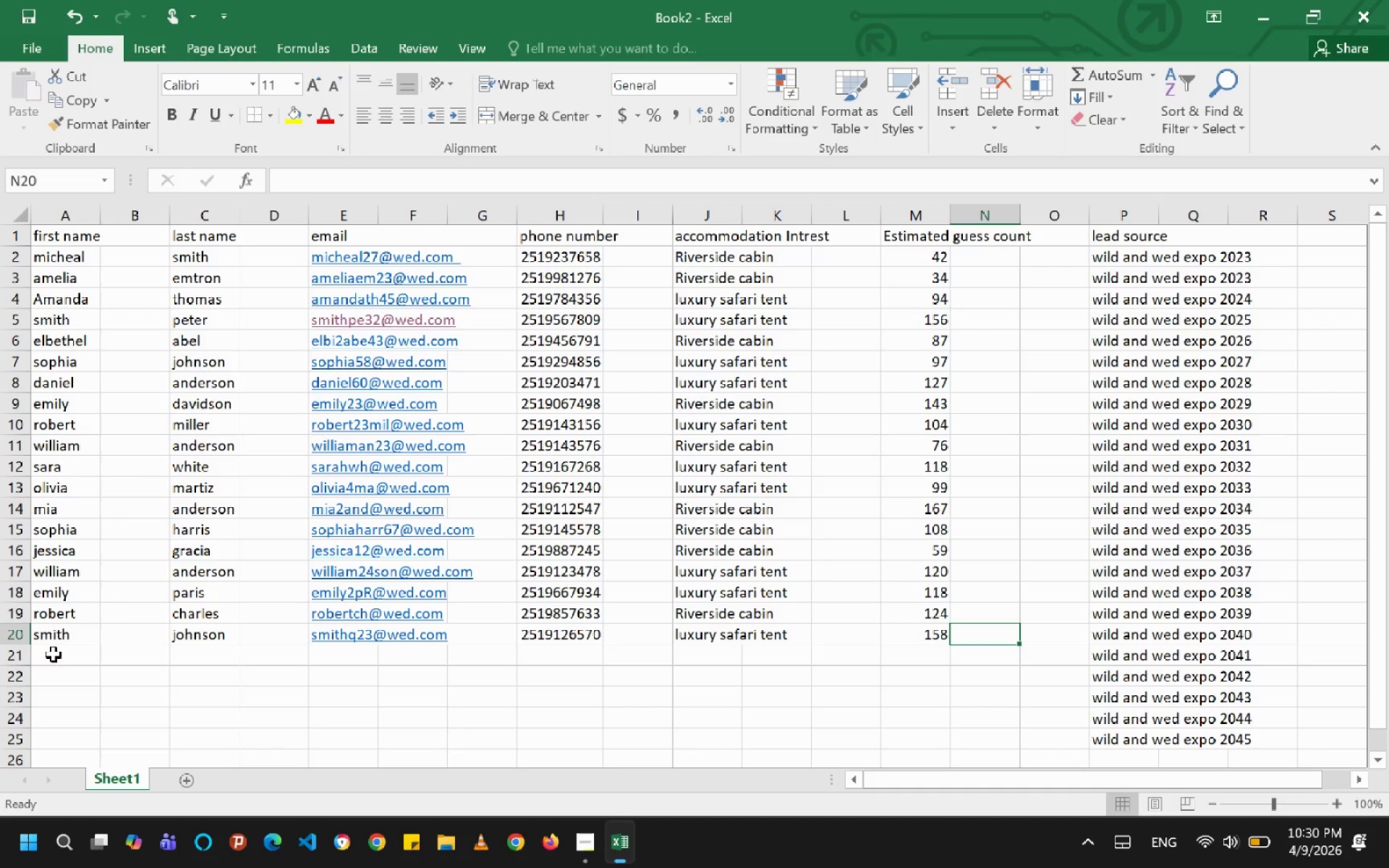 
left_click([50, 655])
 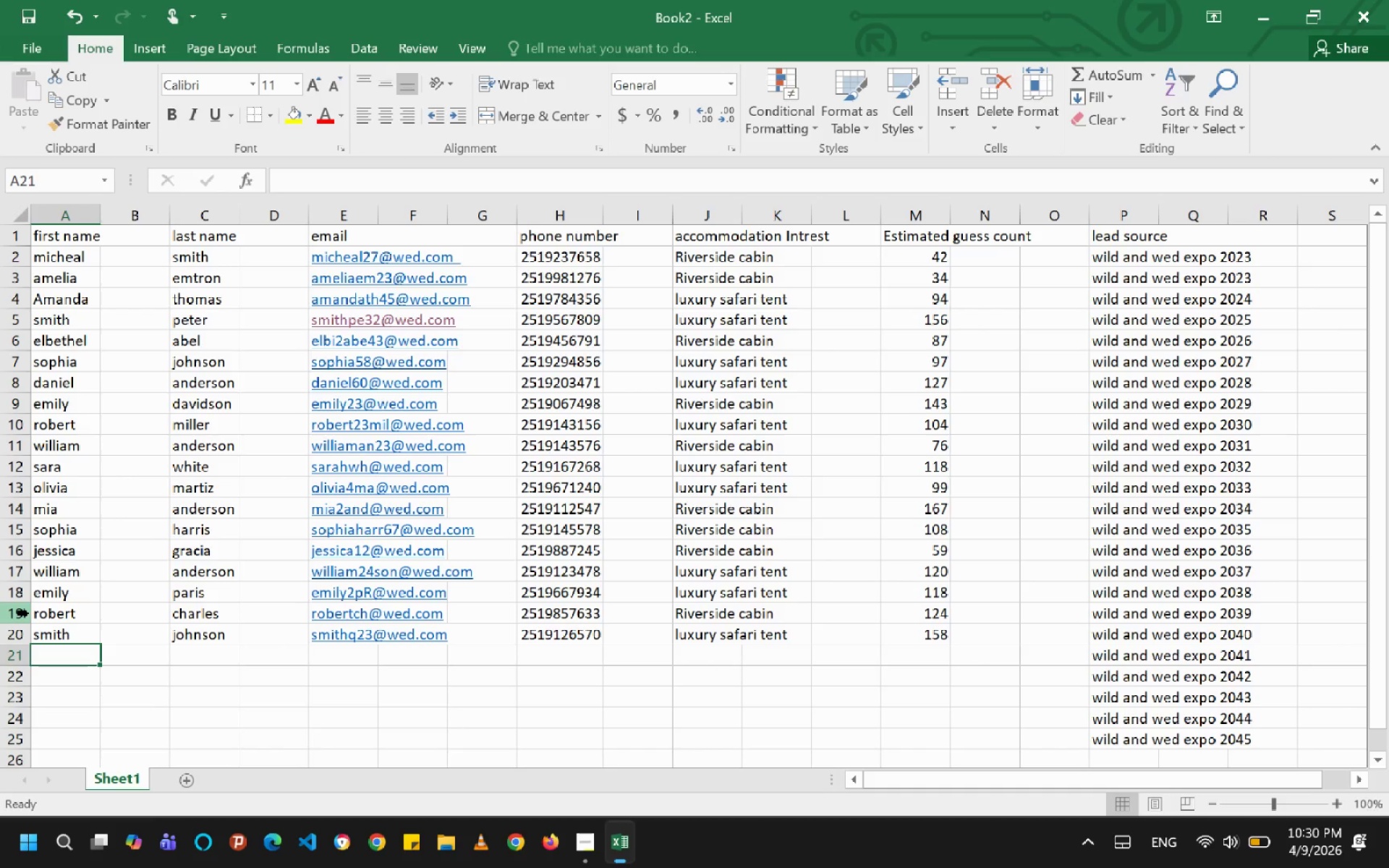 
wait(8.89)
 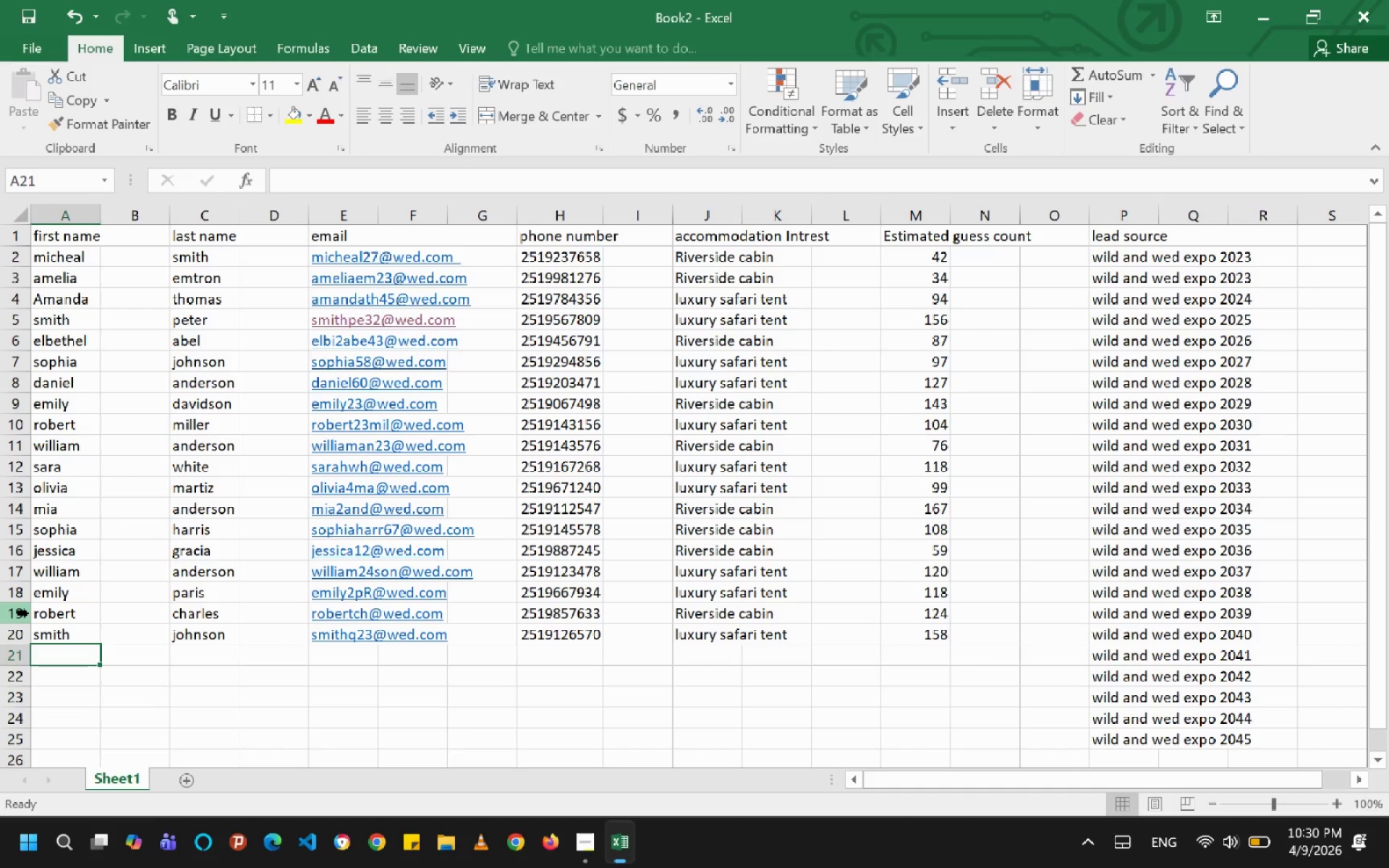 
key(O)
 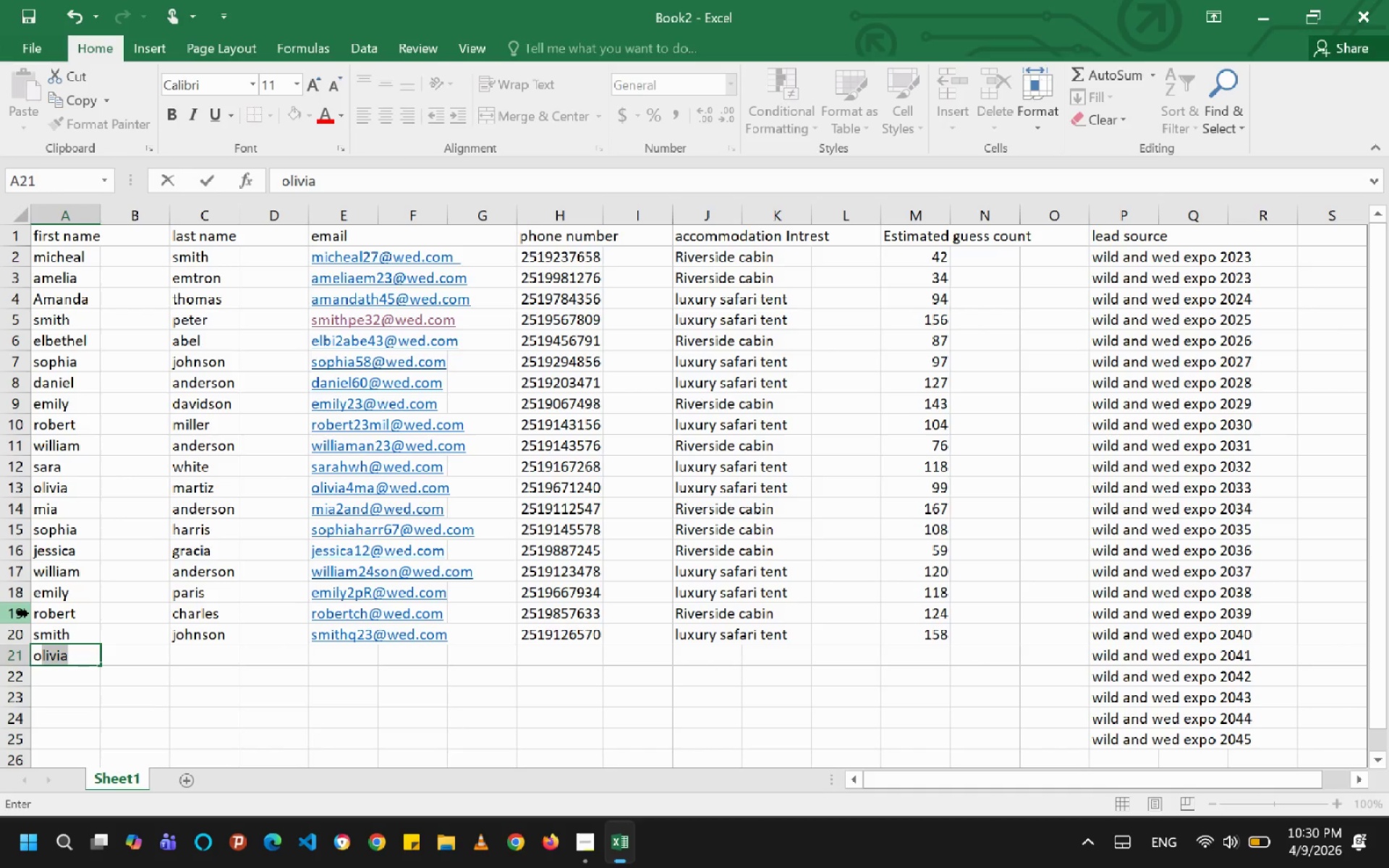 
key(ArrowRight)
 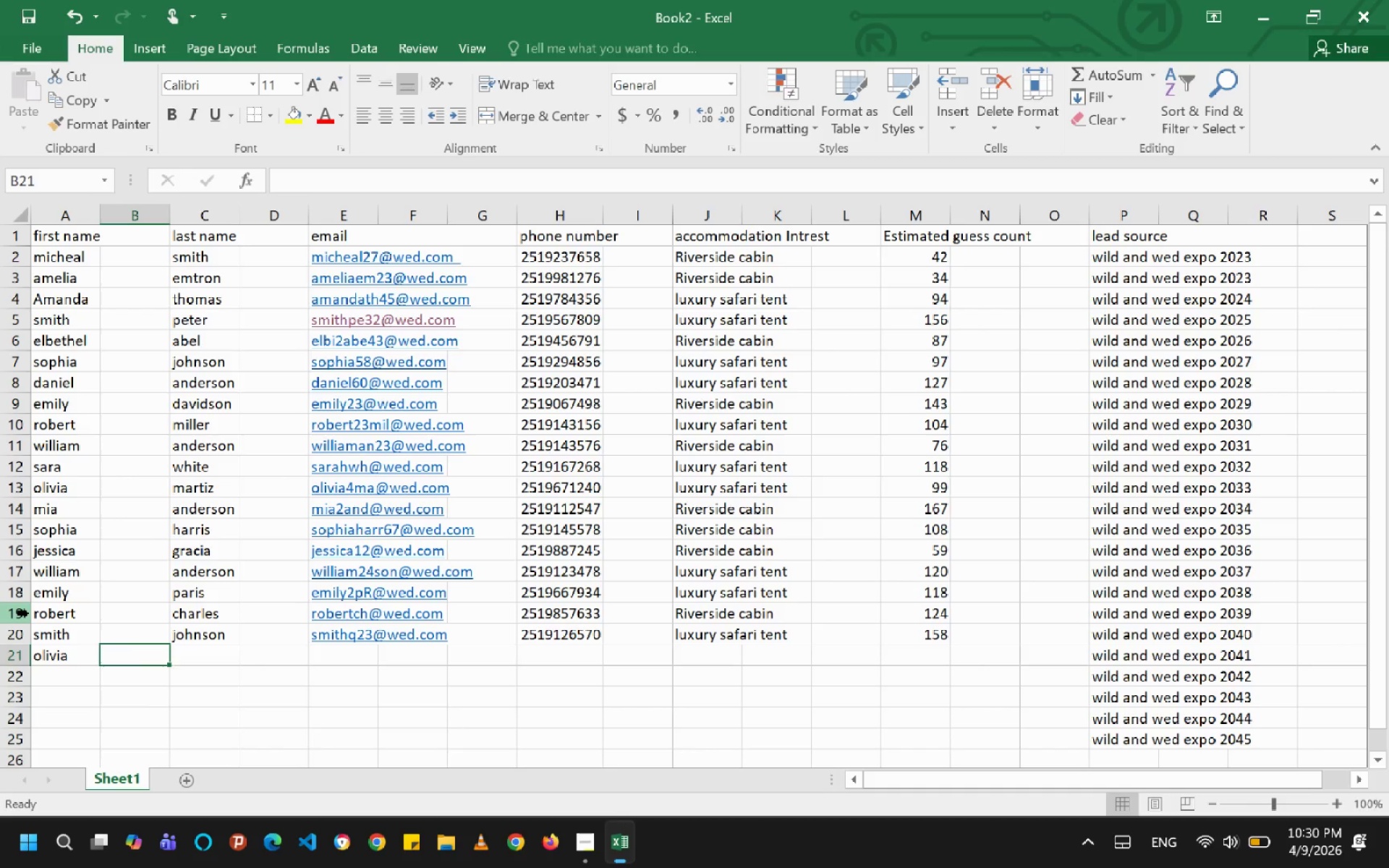 
key(ArrowRight)
 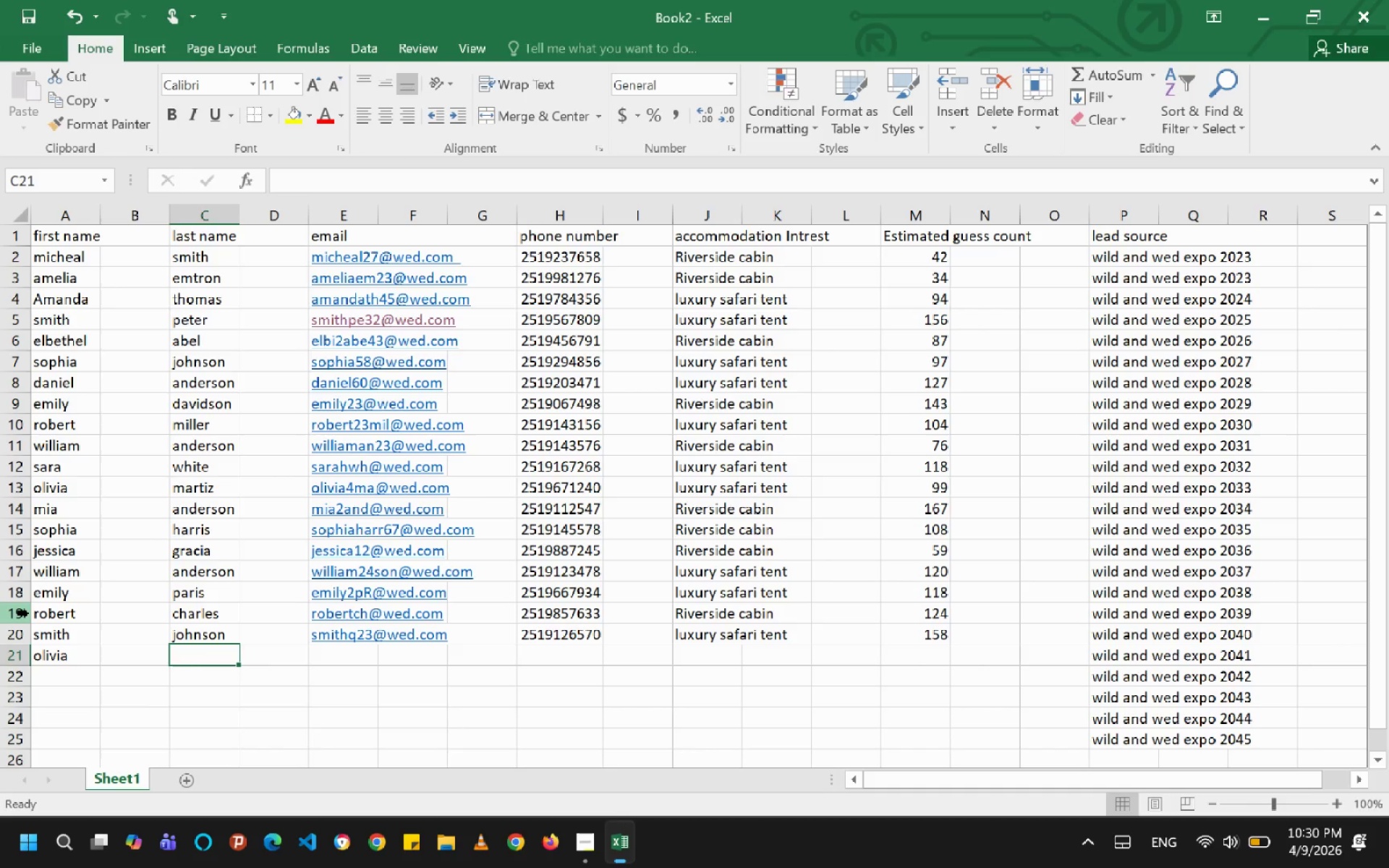 
type(tho)
 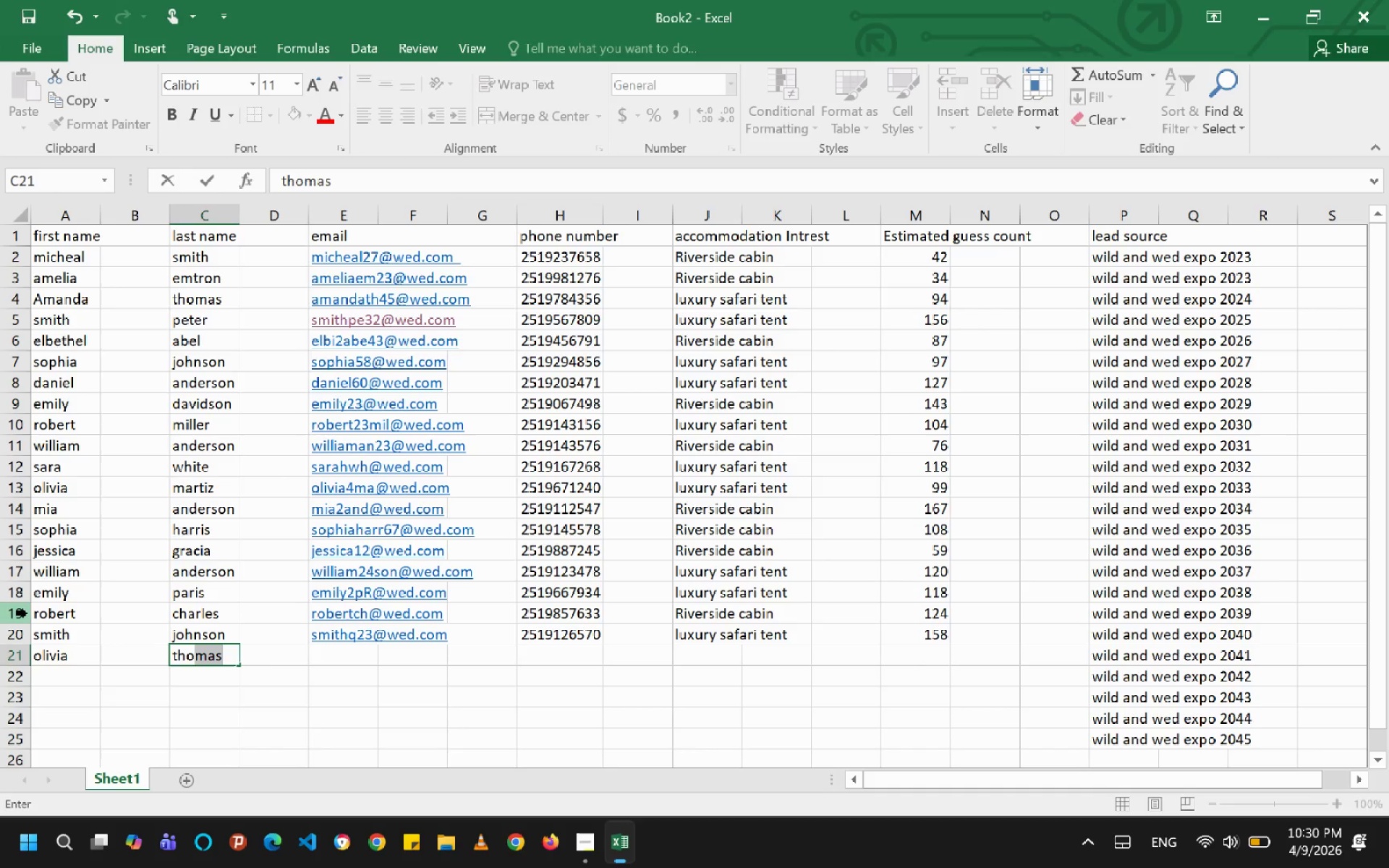 
key(ArrowRight)
 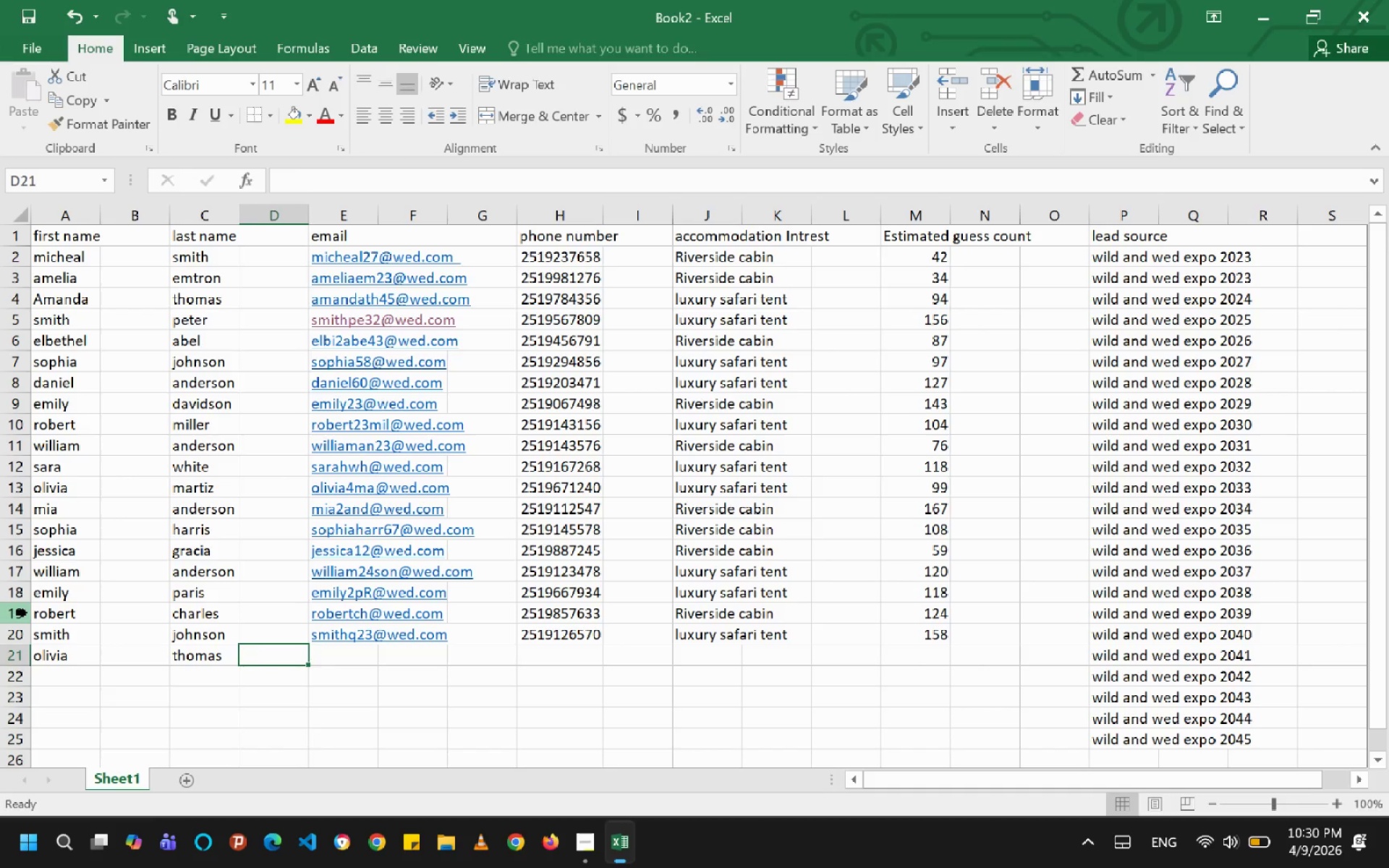 
key(ArrowRight)
 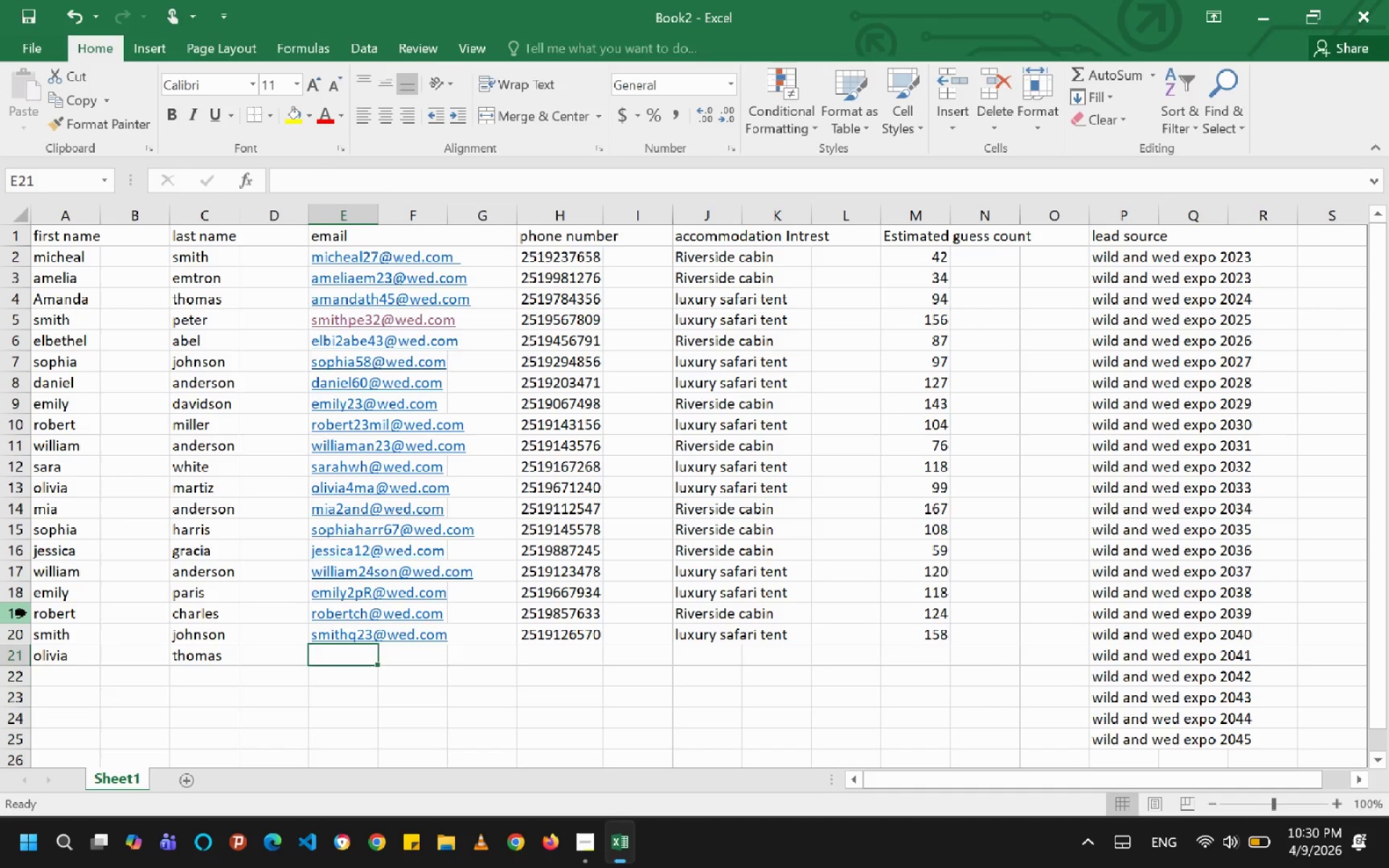 
type(oli)
 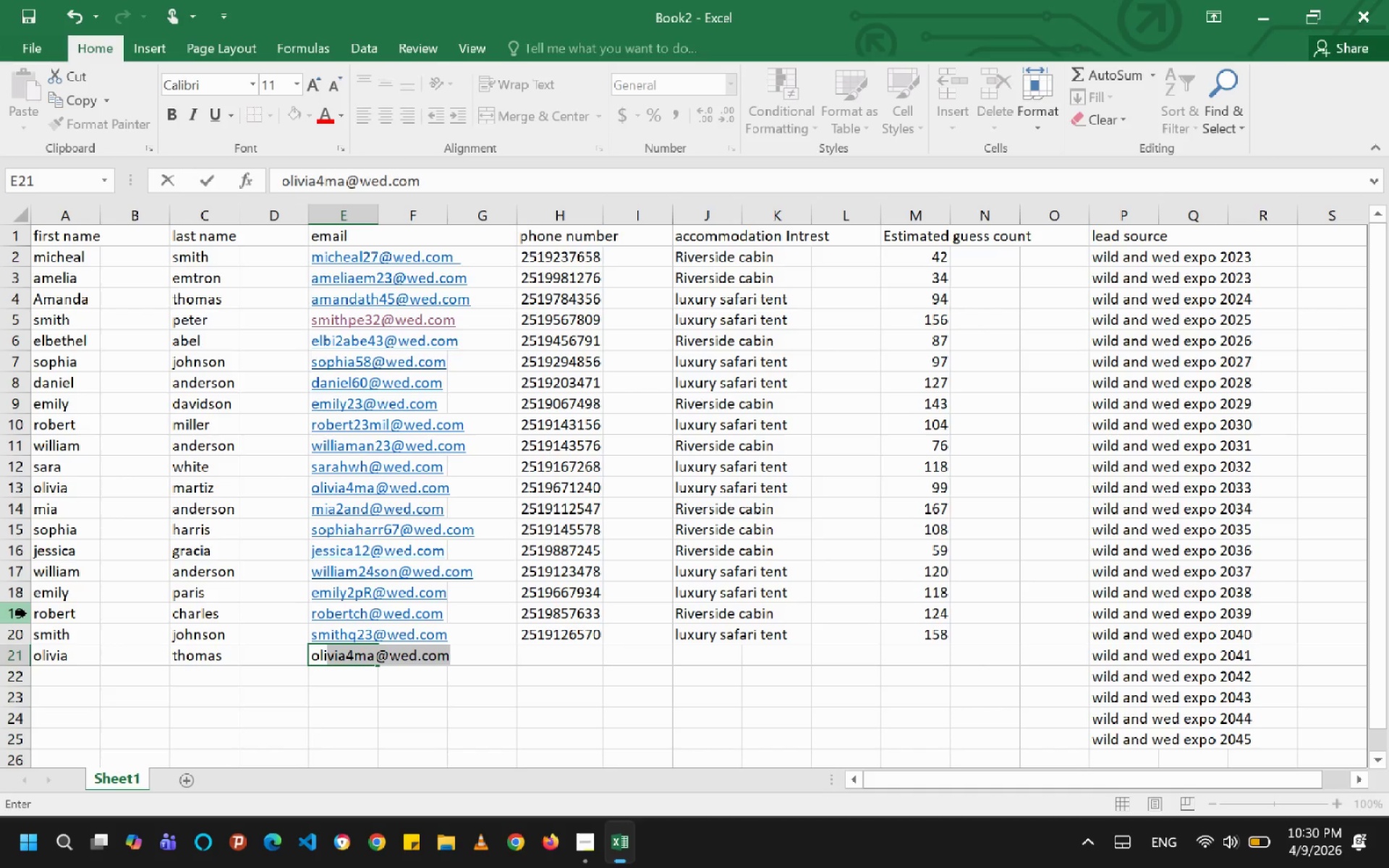 
type(via)
 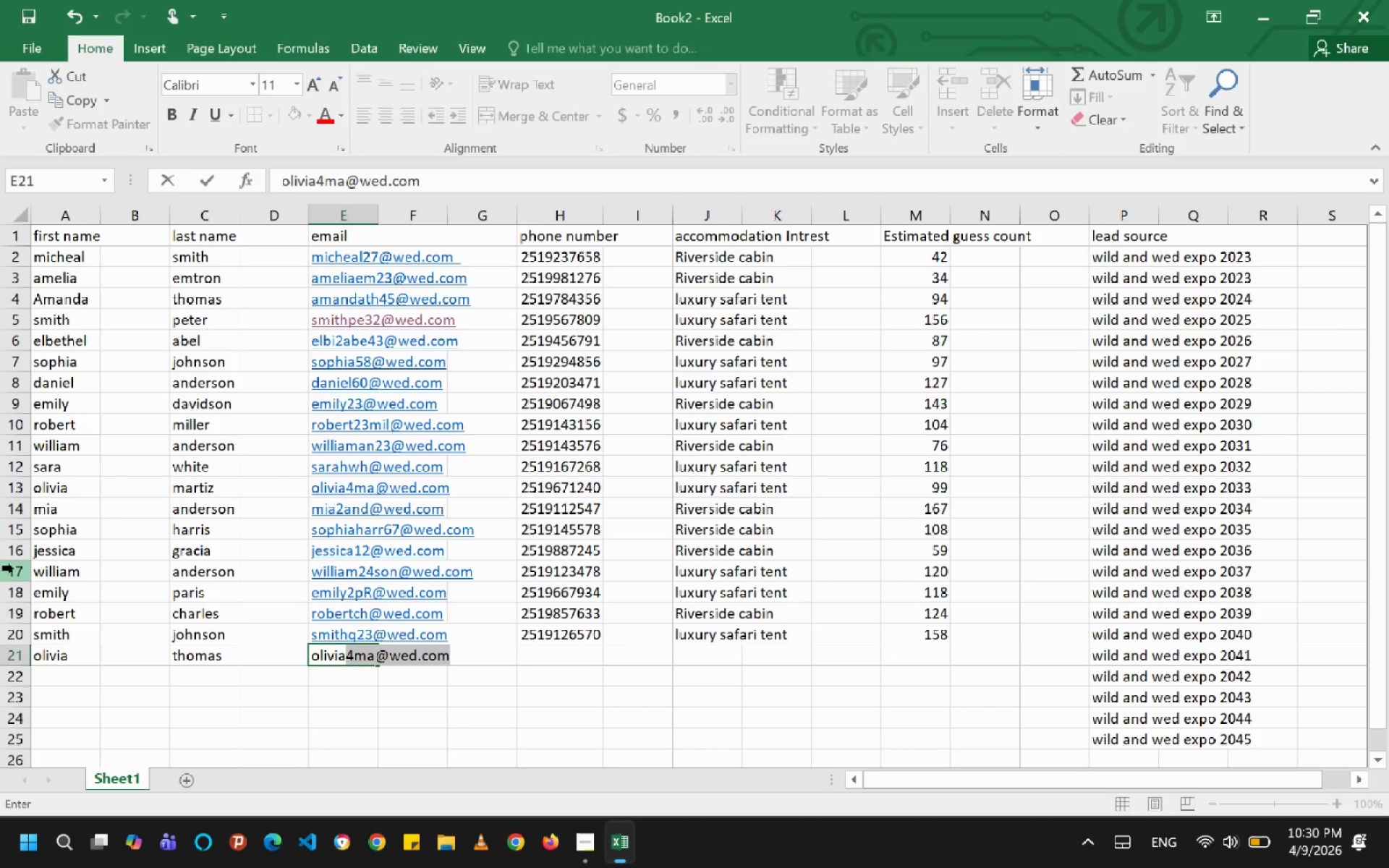 
type(we)
 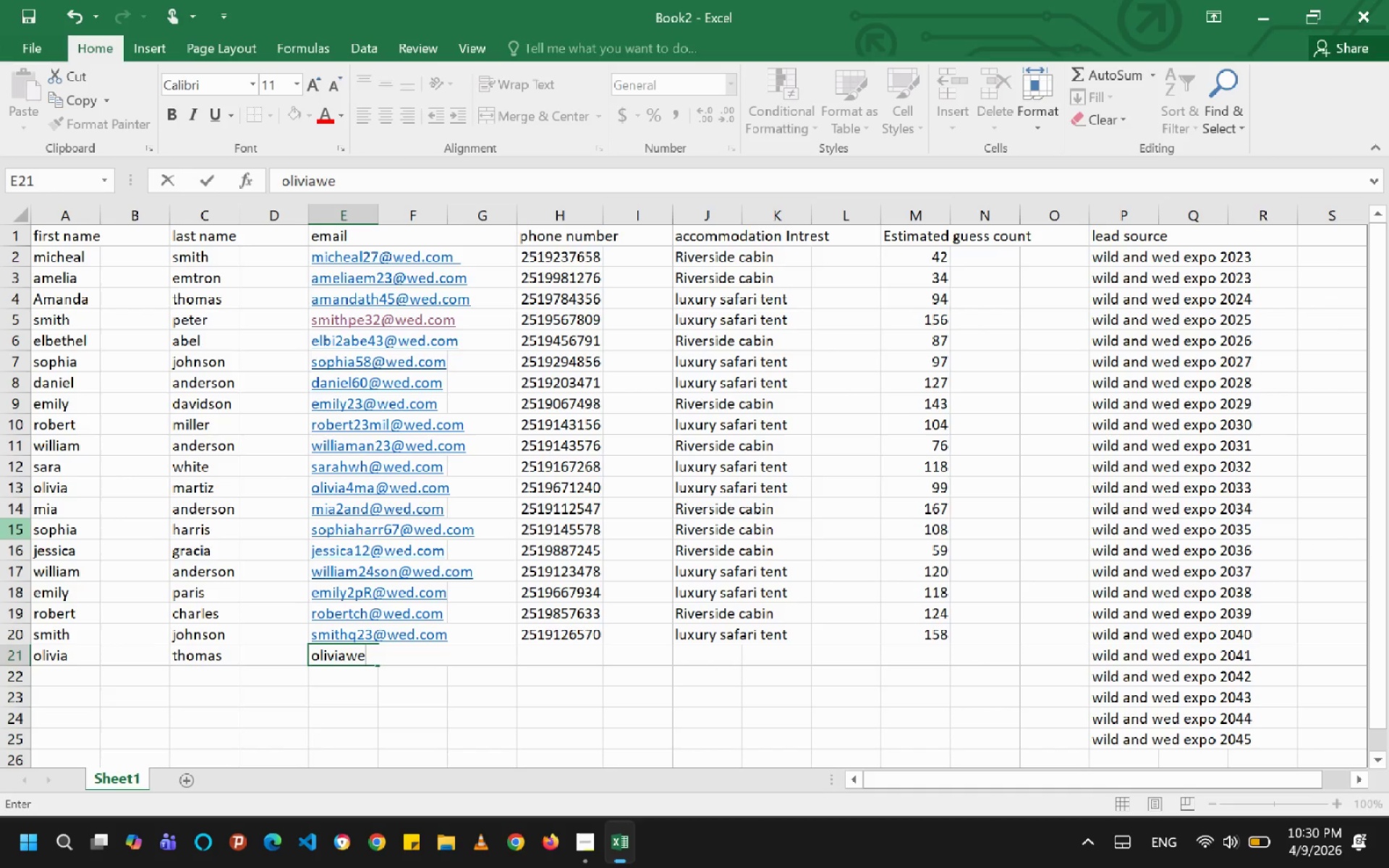 
key(Shift+2)
 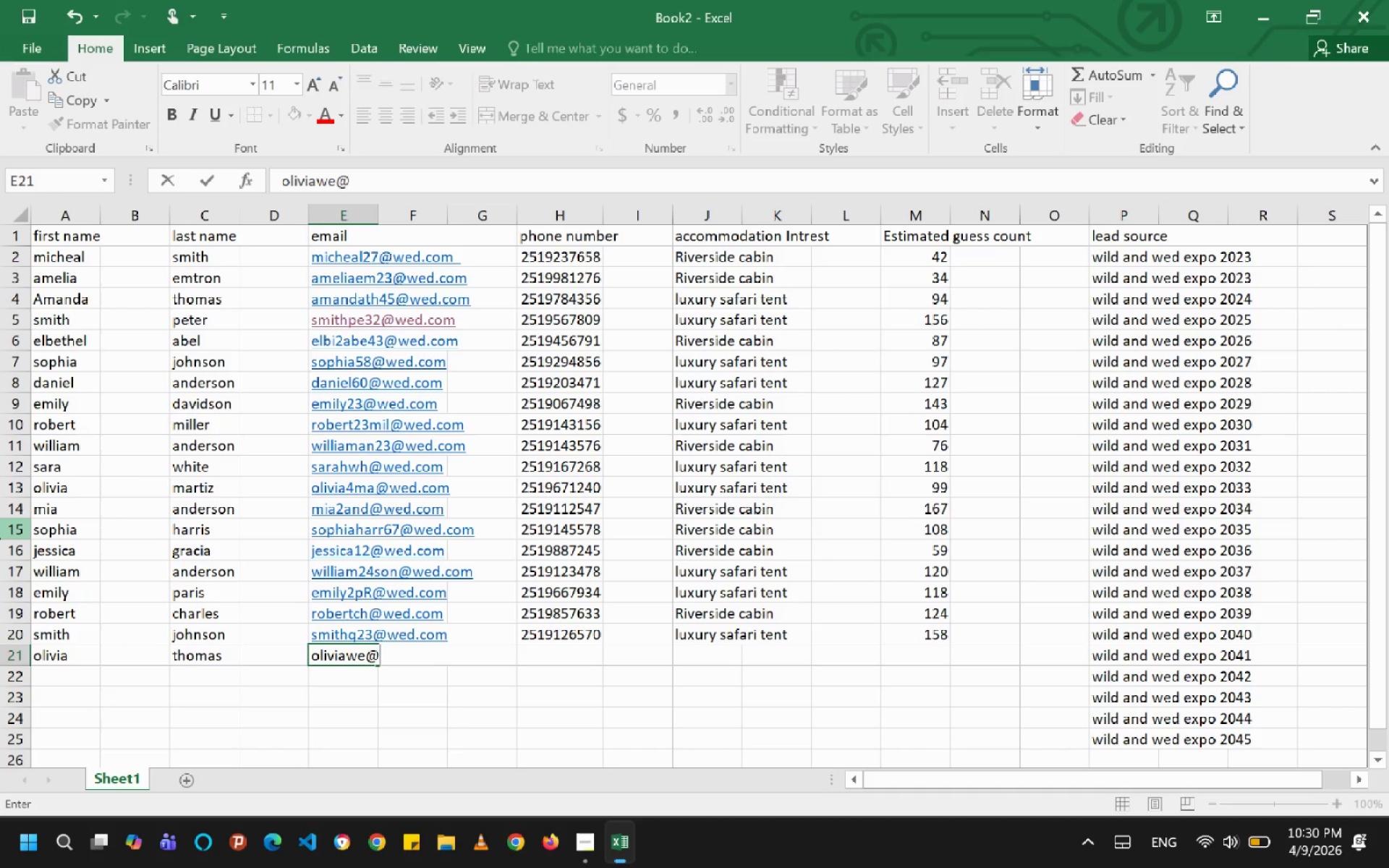 
type(wed.com)
 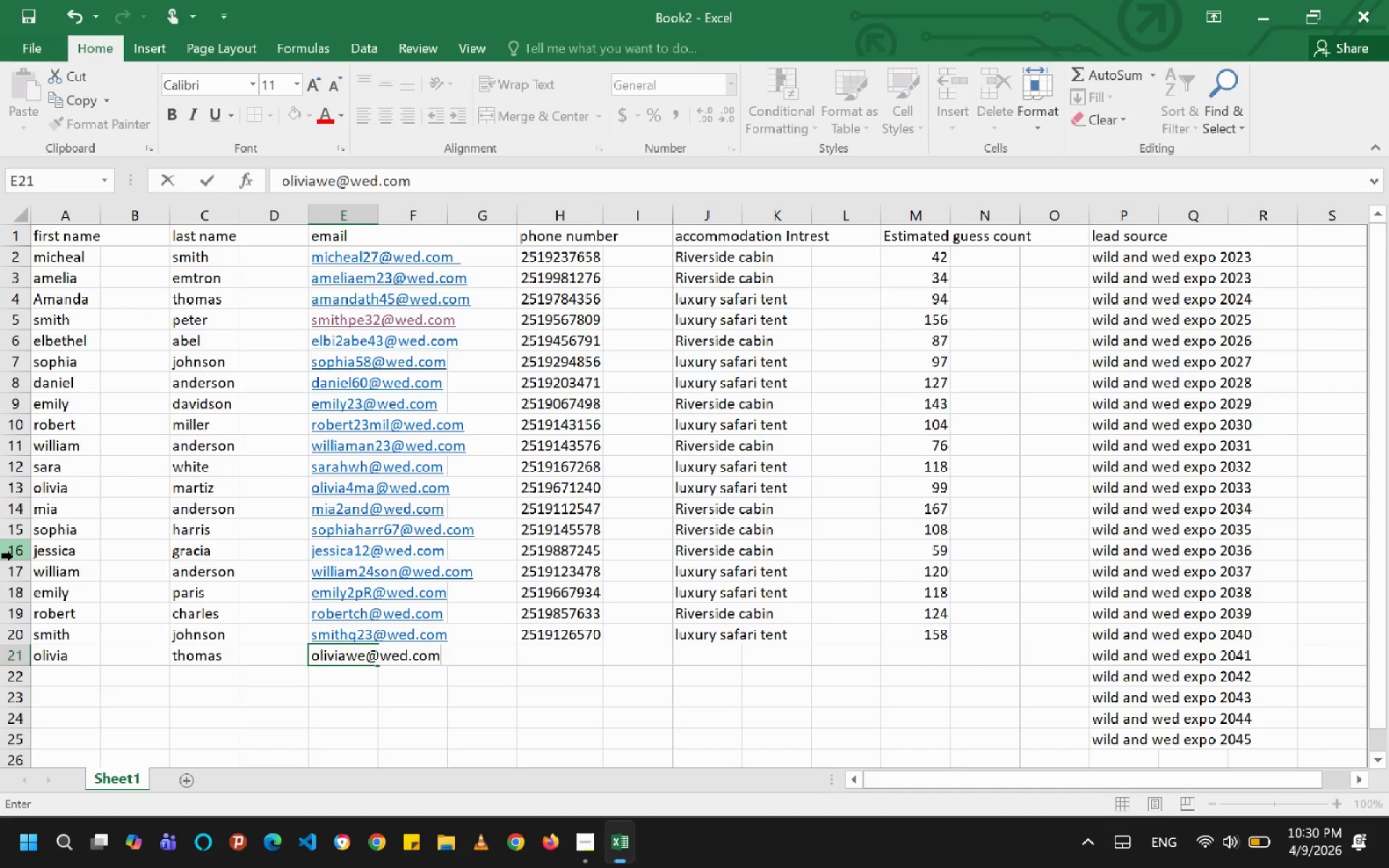 
key(ArrowRight)
 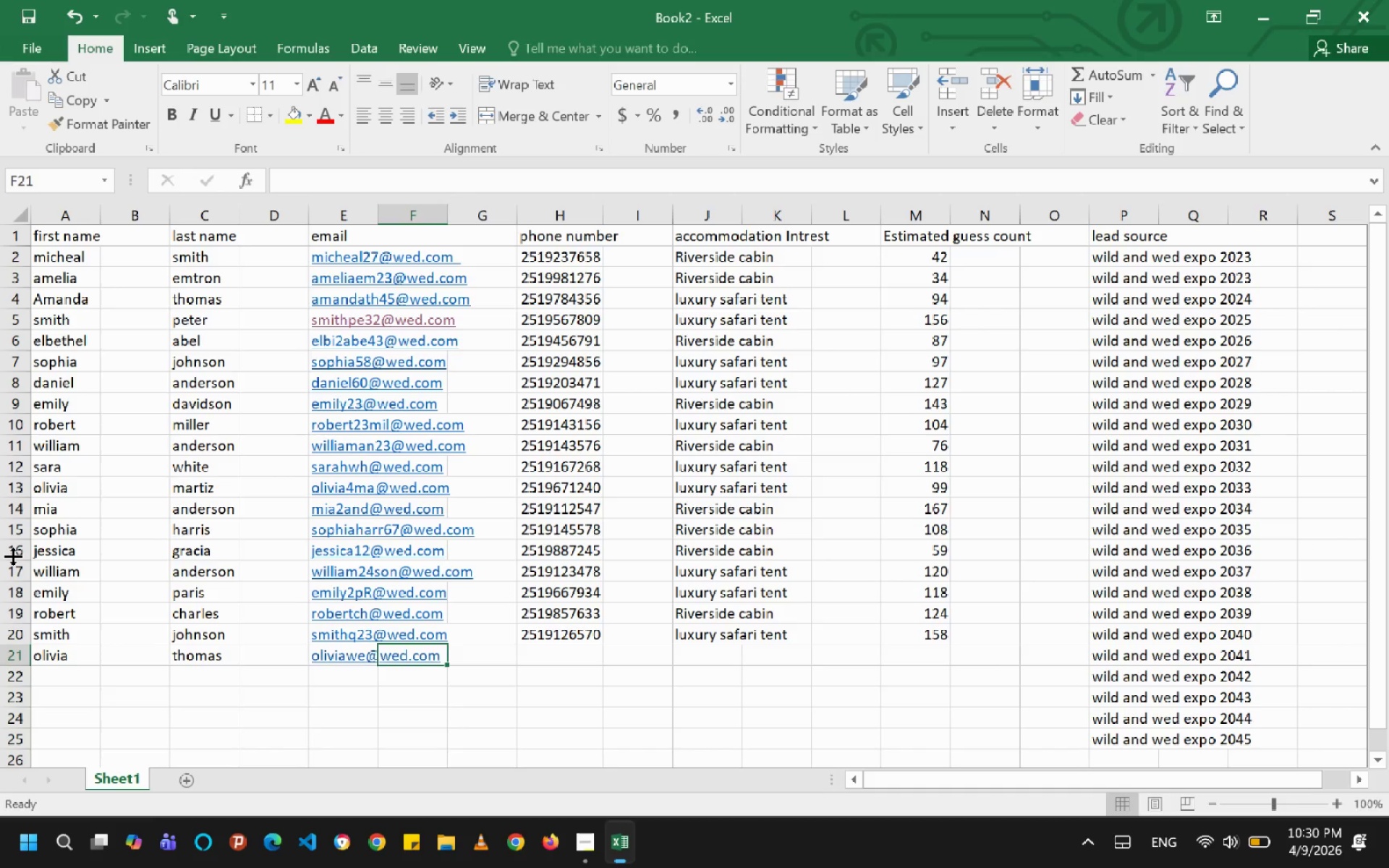 
key(ArrowRight)
 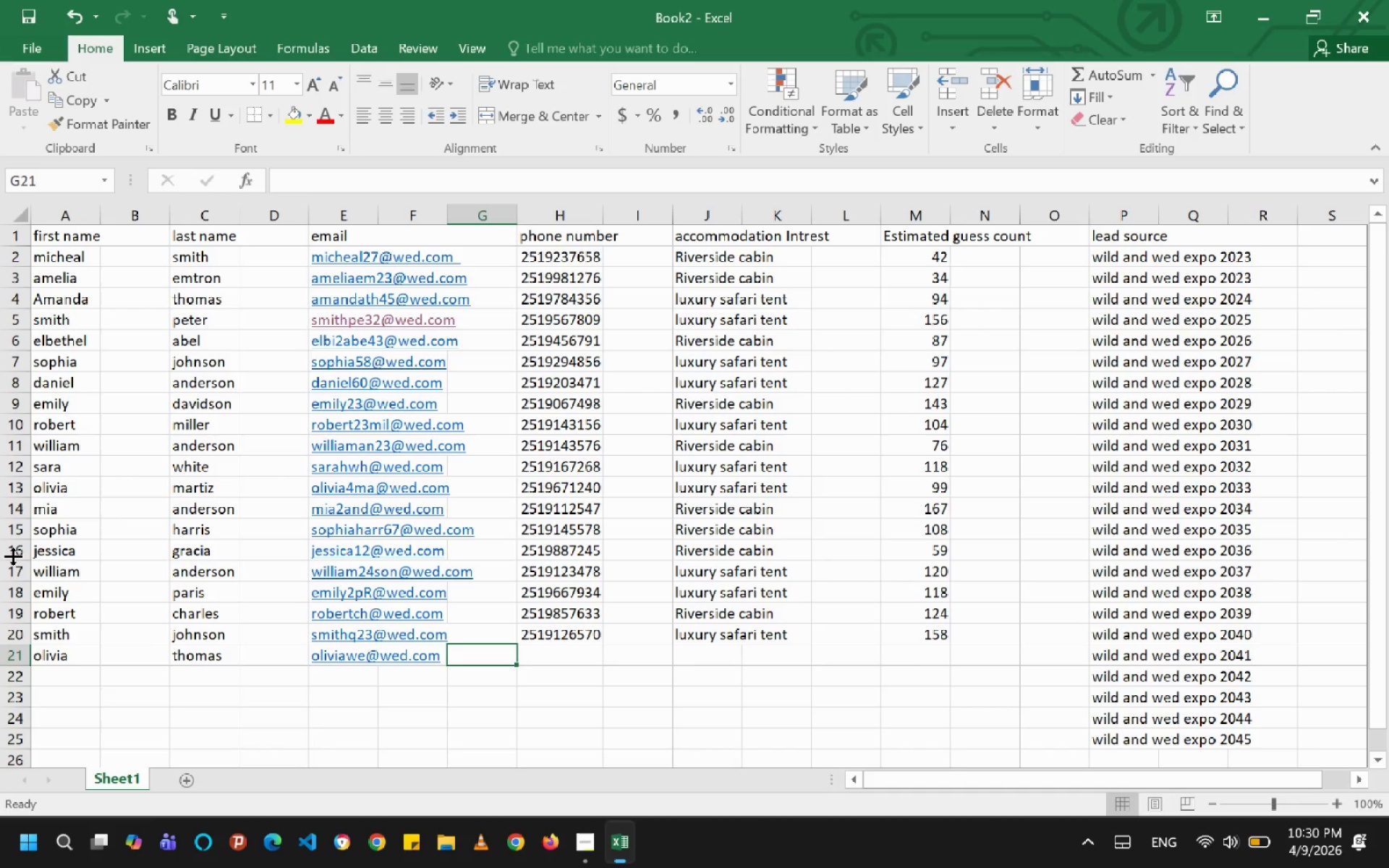 
key(ArrowRight)
 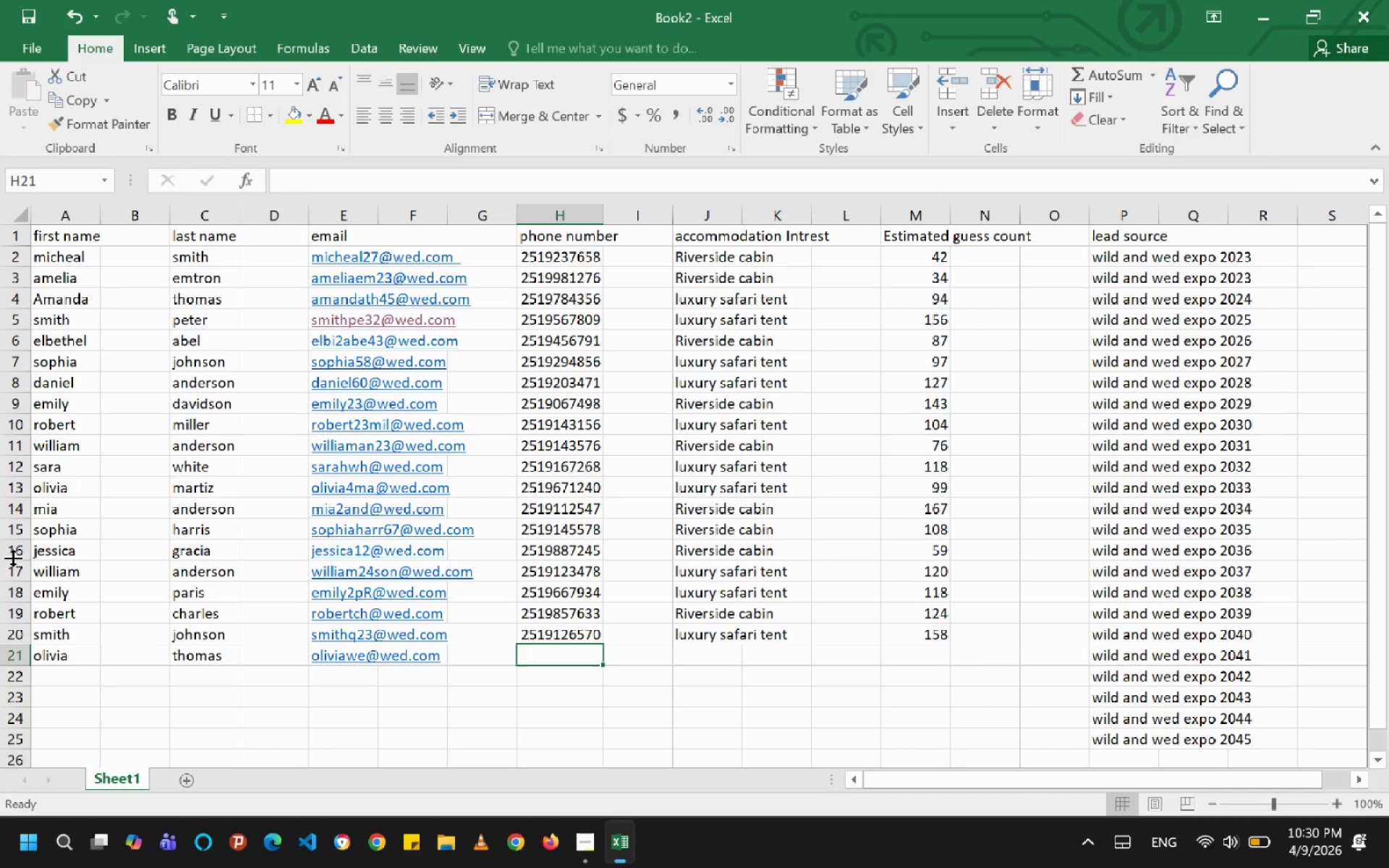 
type(2519369823)
 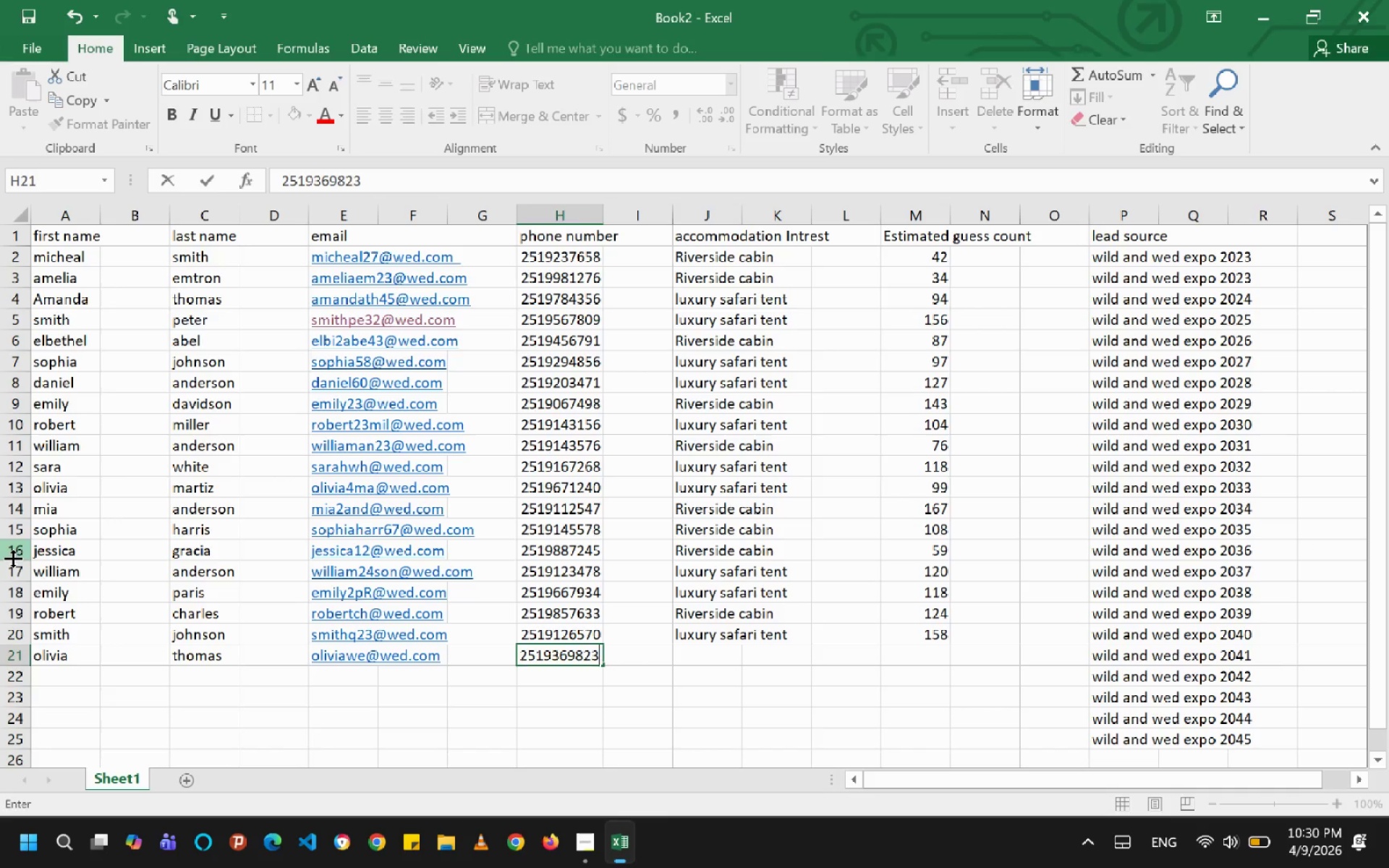 
key(ArrowRight)
 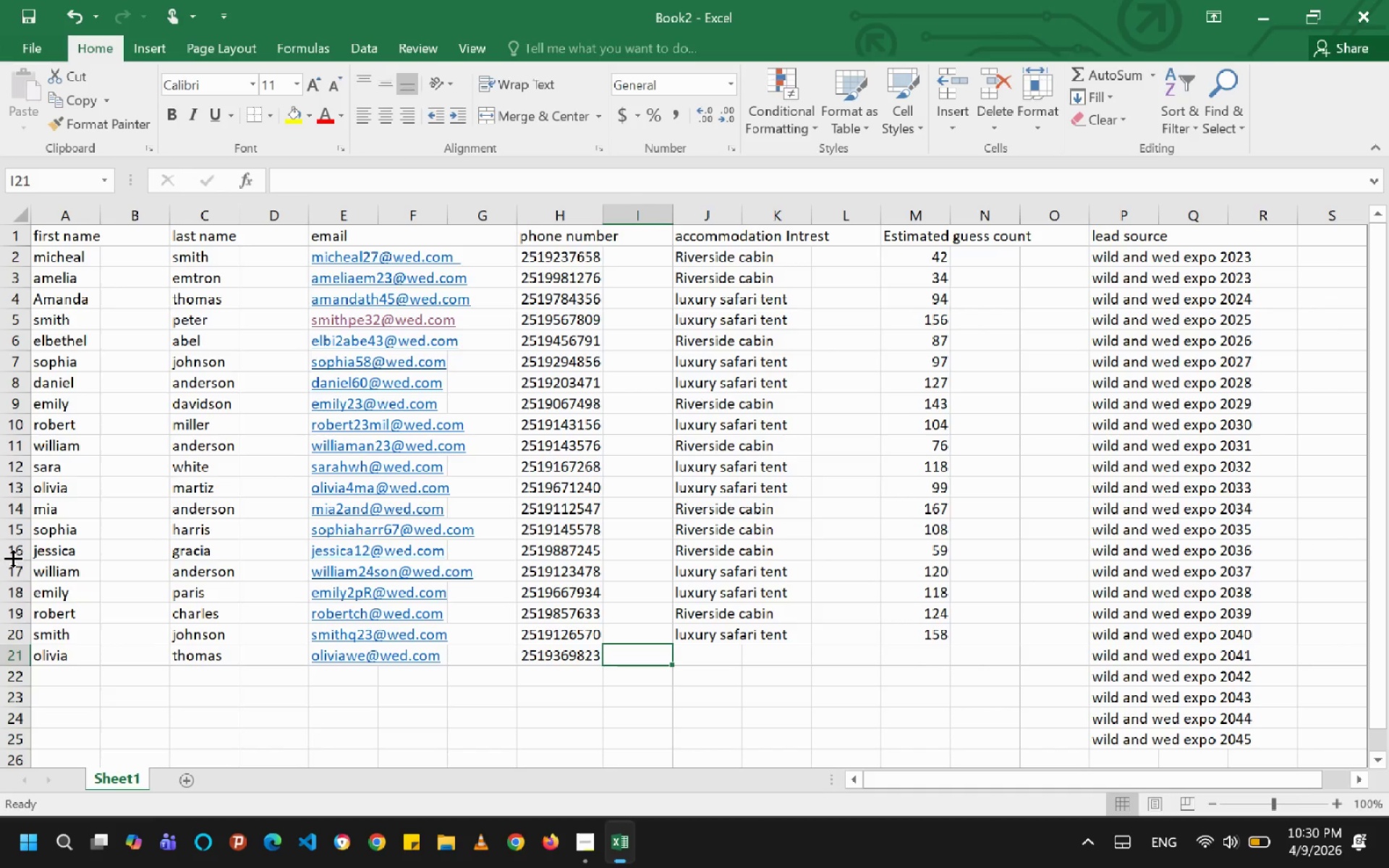 
key(ArrowRight)
 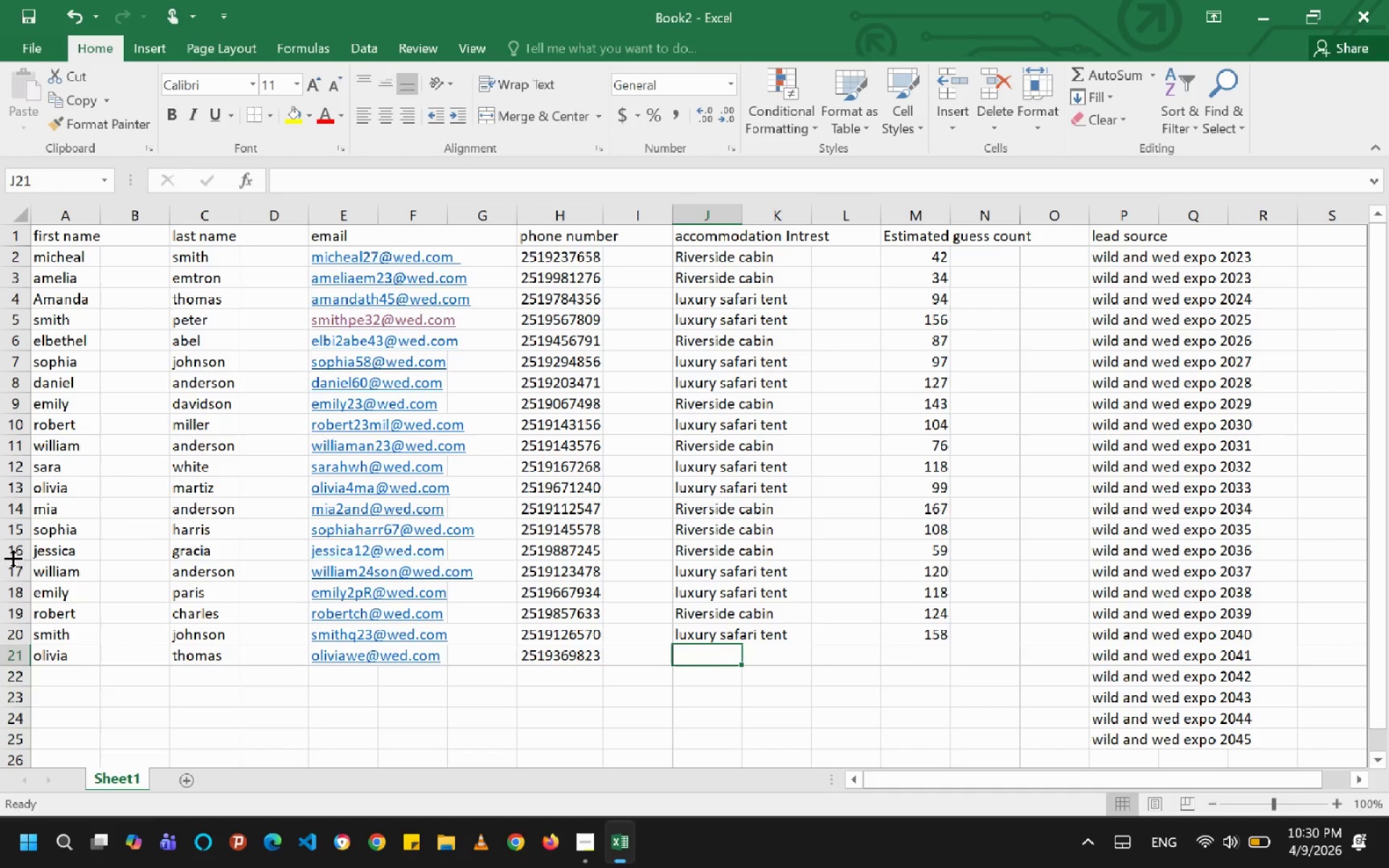 
key(R)
 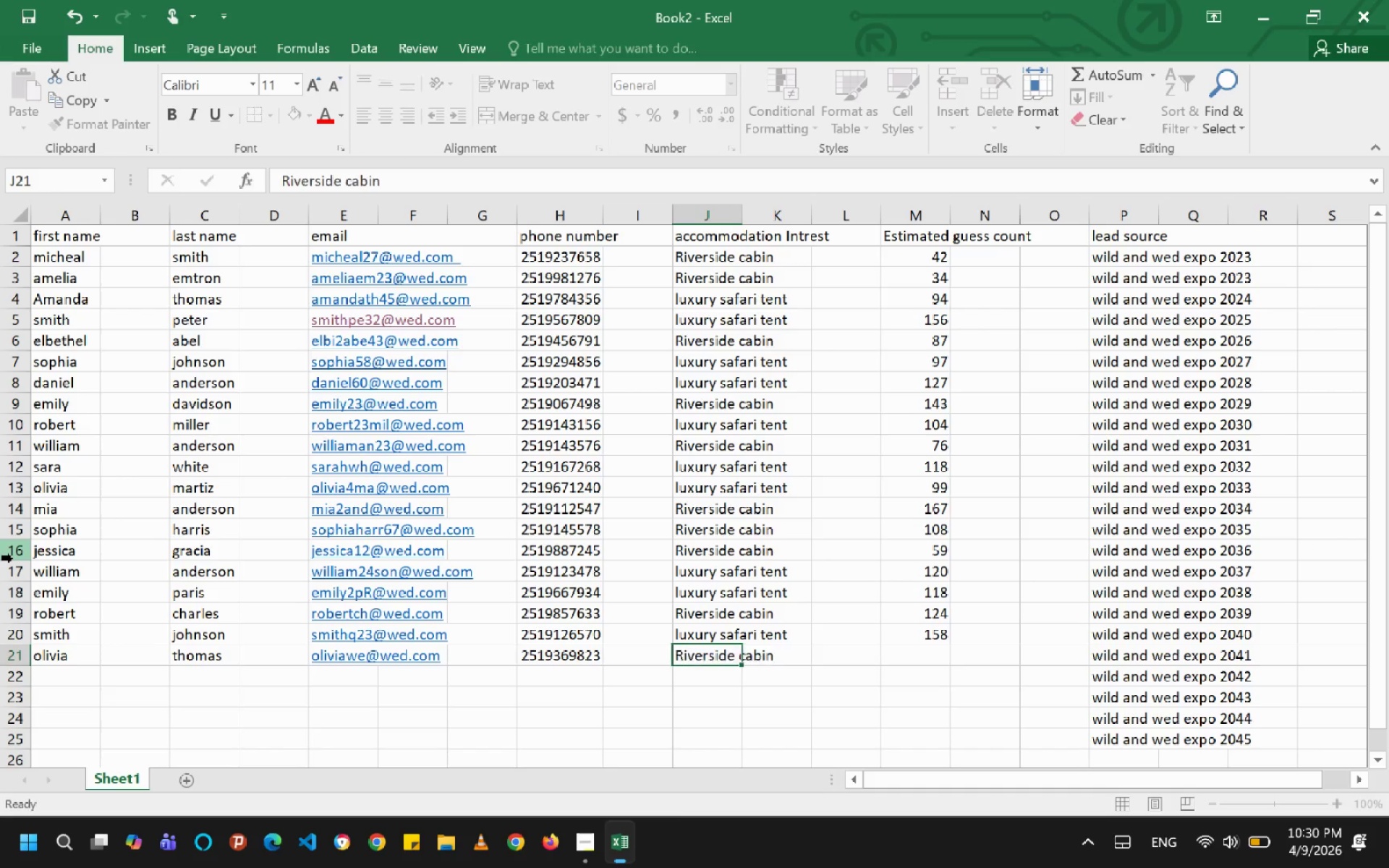 
key(ArrowRight)
 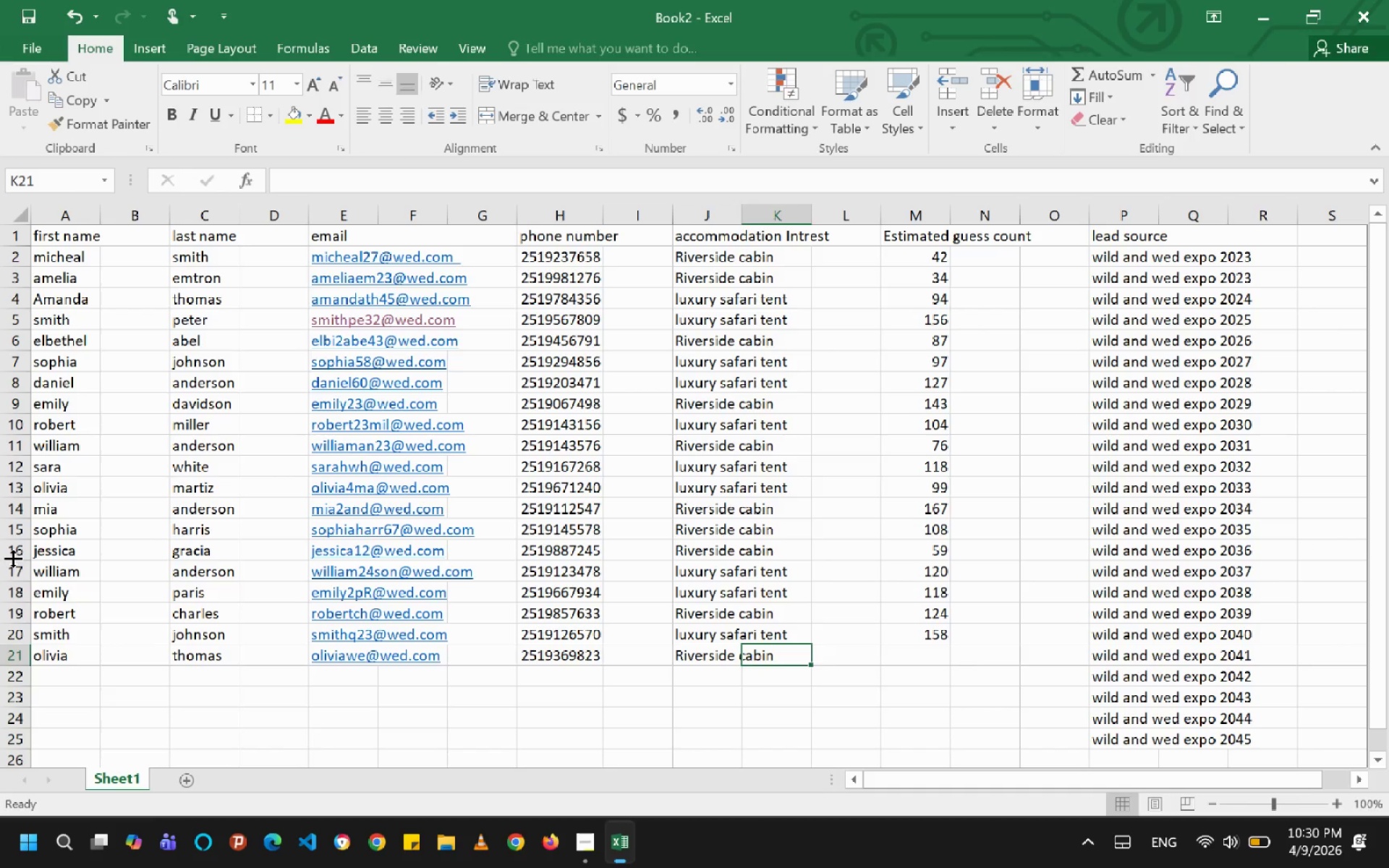 
key(ArrowRight)
 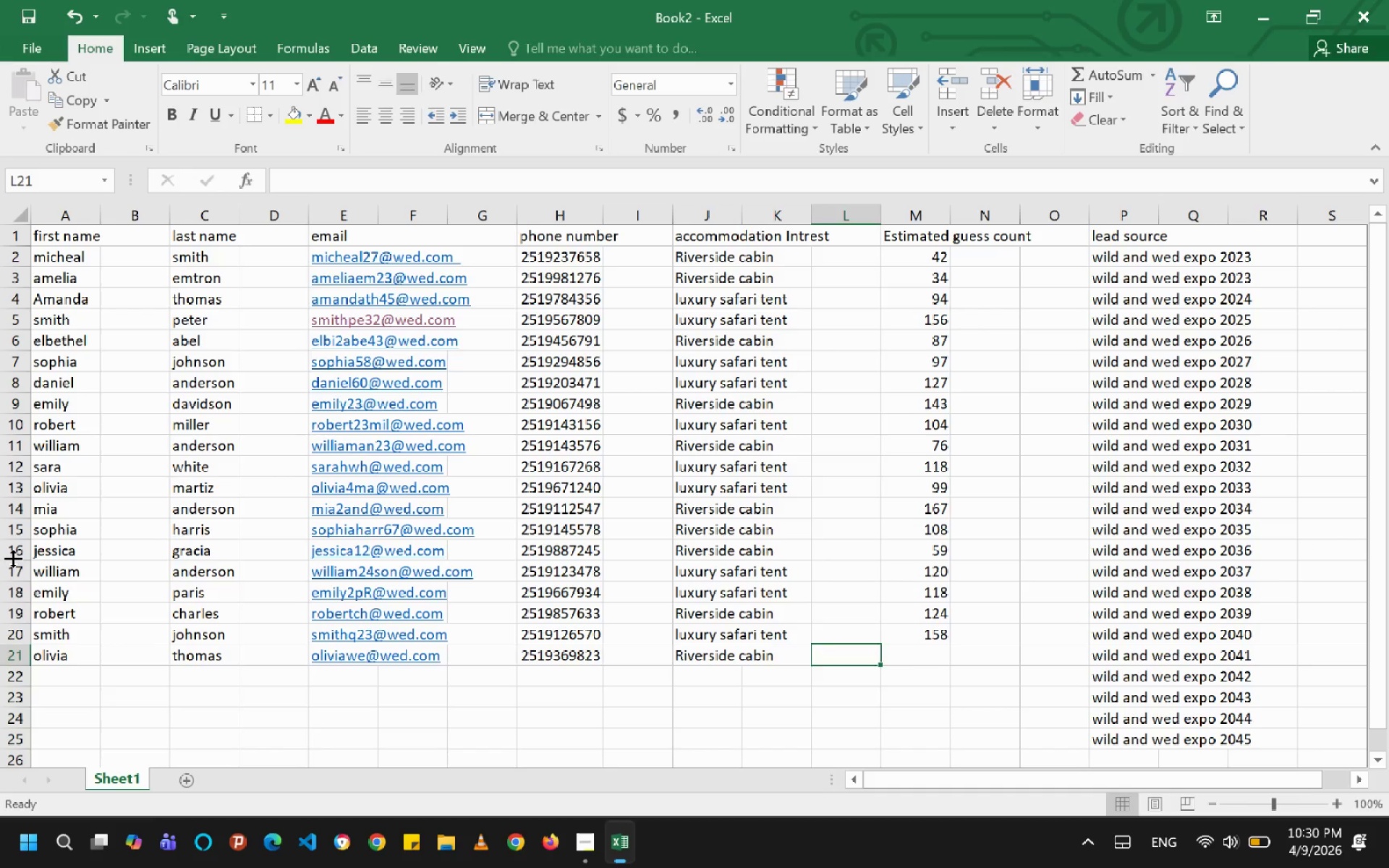 
key(ArrowRight)
 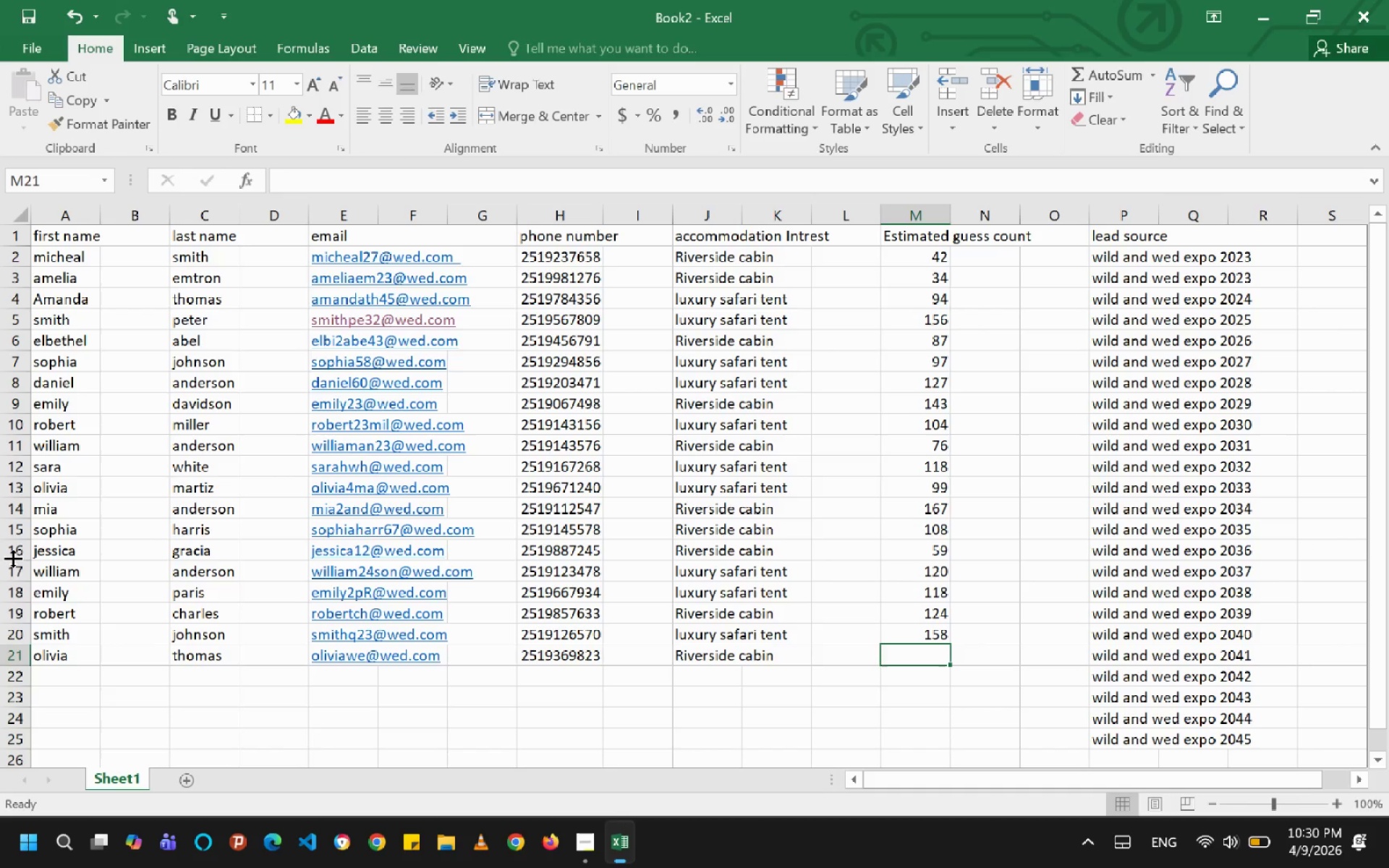 
hold_key(key=2, duration=0.31)
 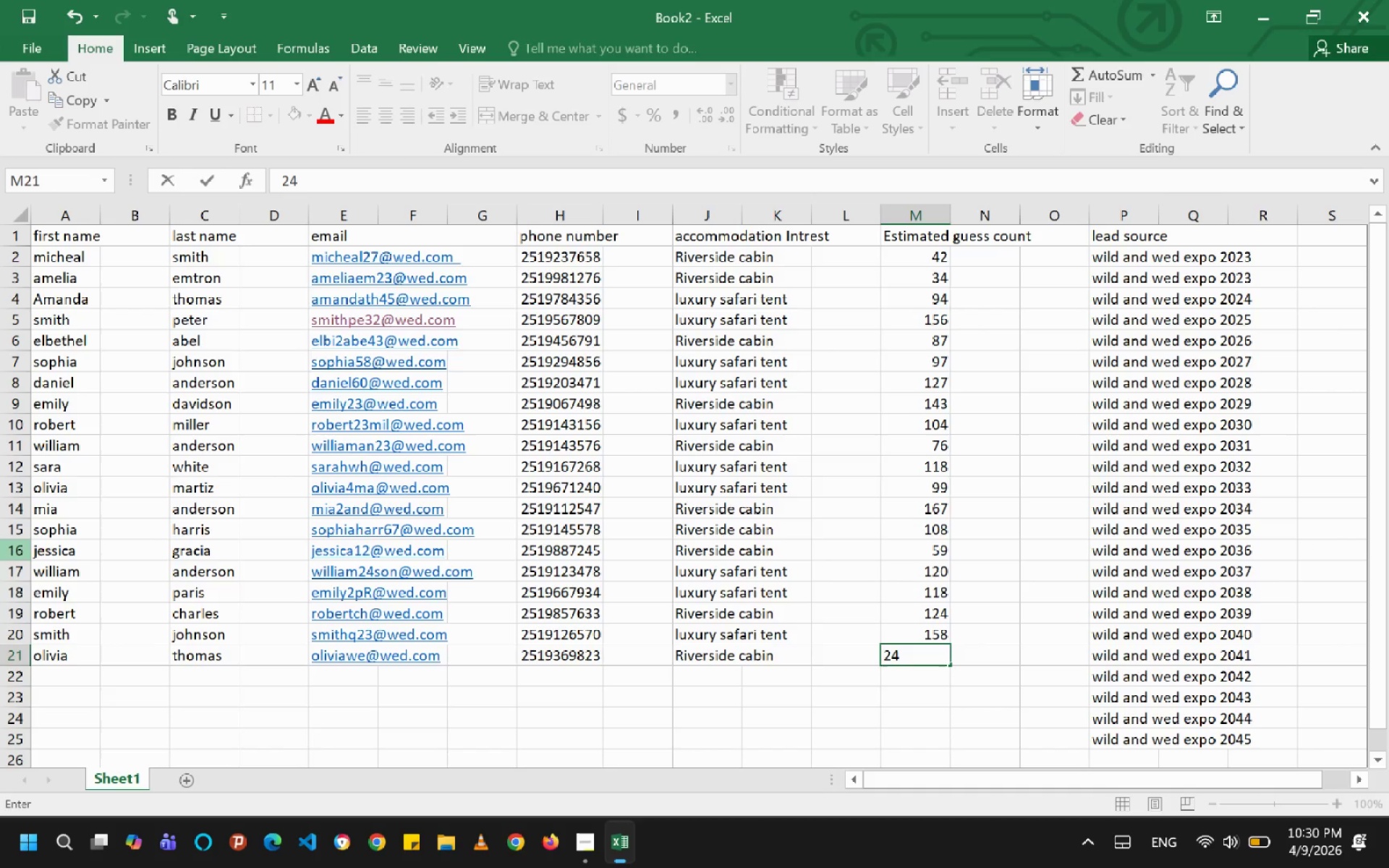 
key(4)
 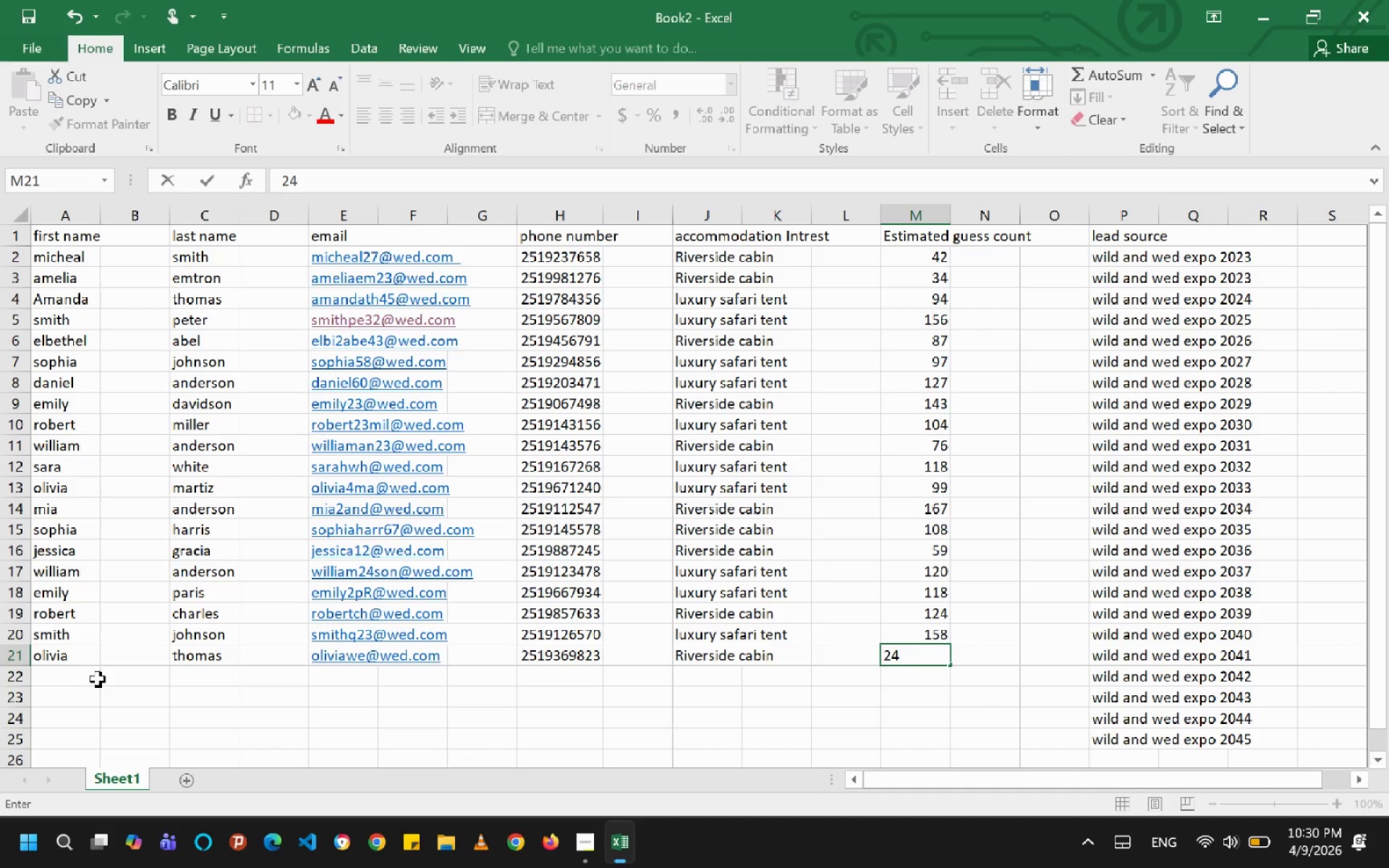 
key(Backspace)
 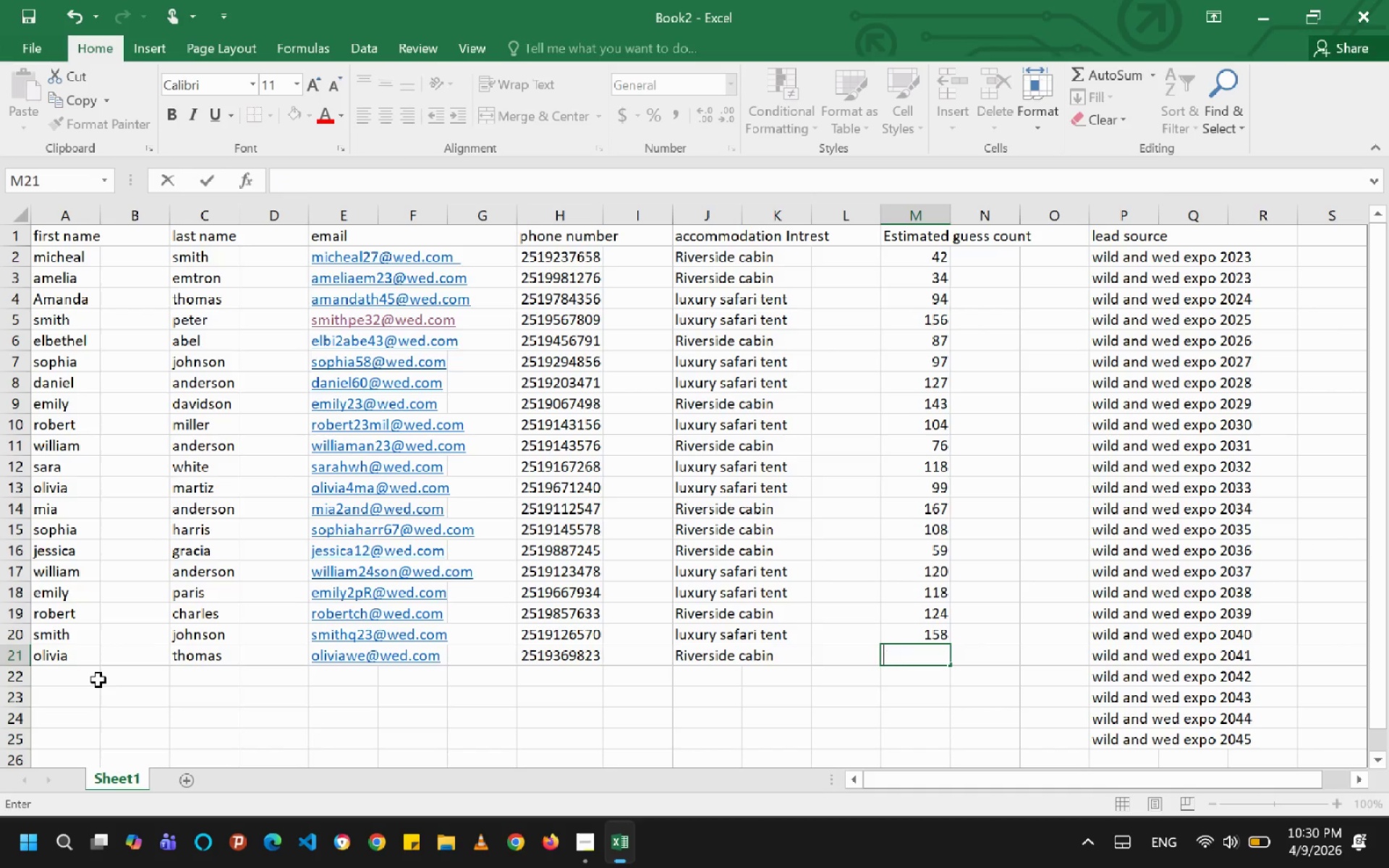 
key(Backspace)
 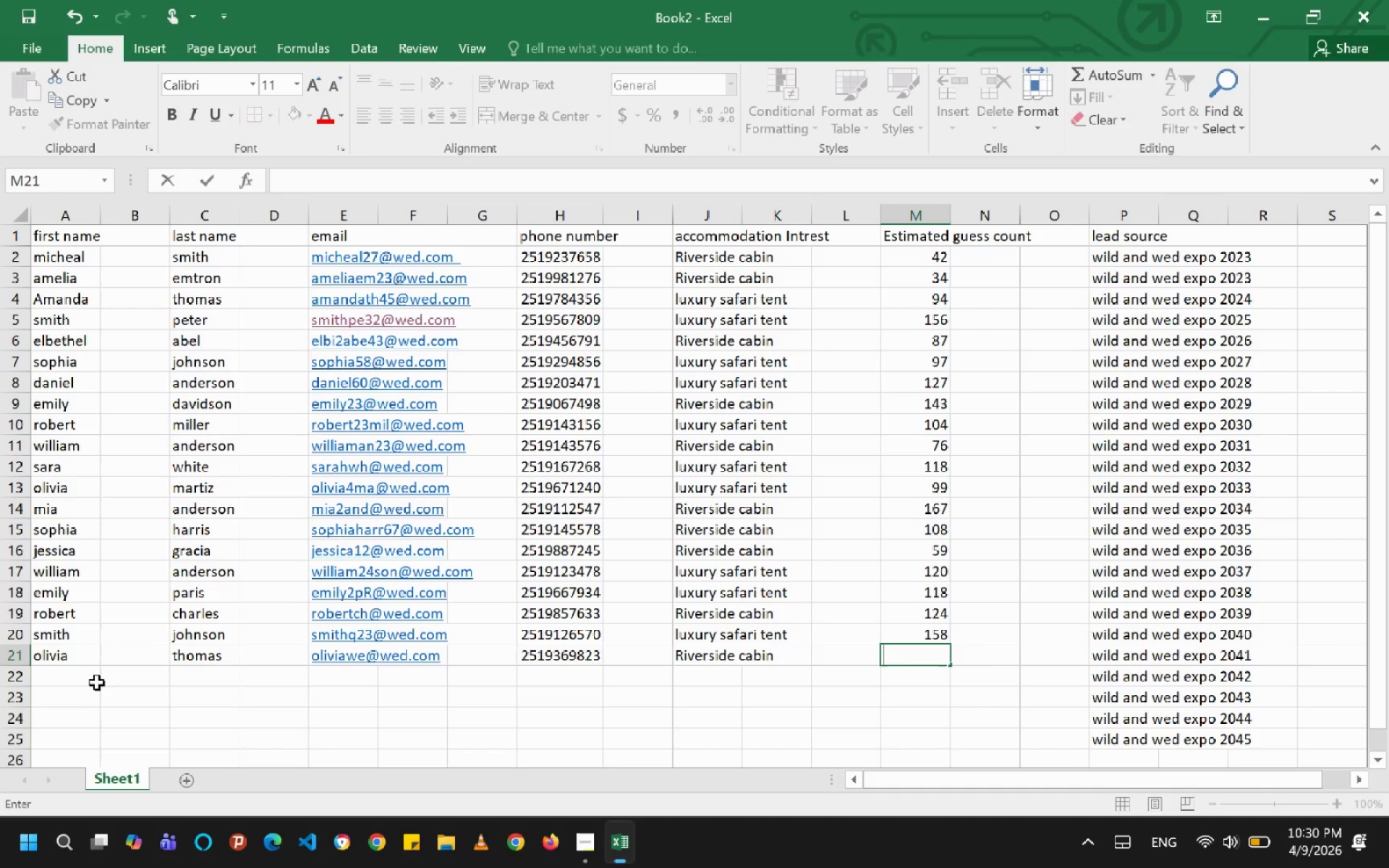 
type( 74)
 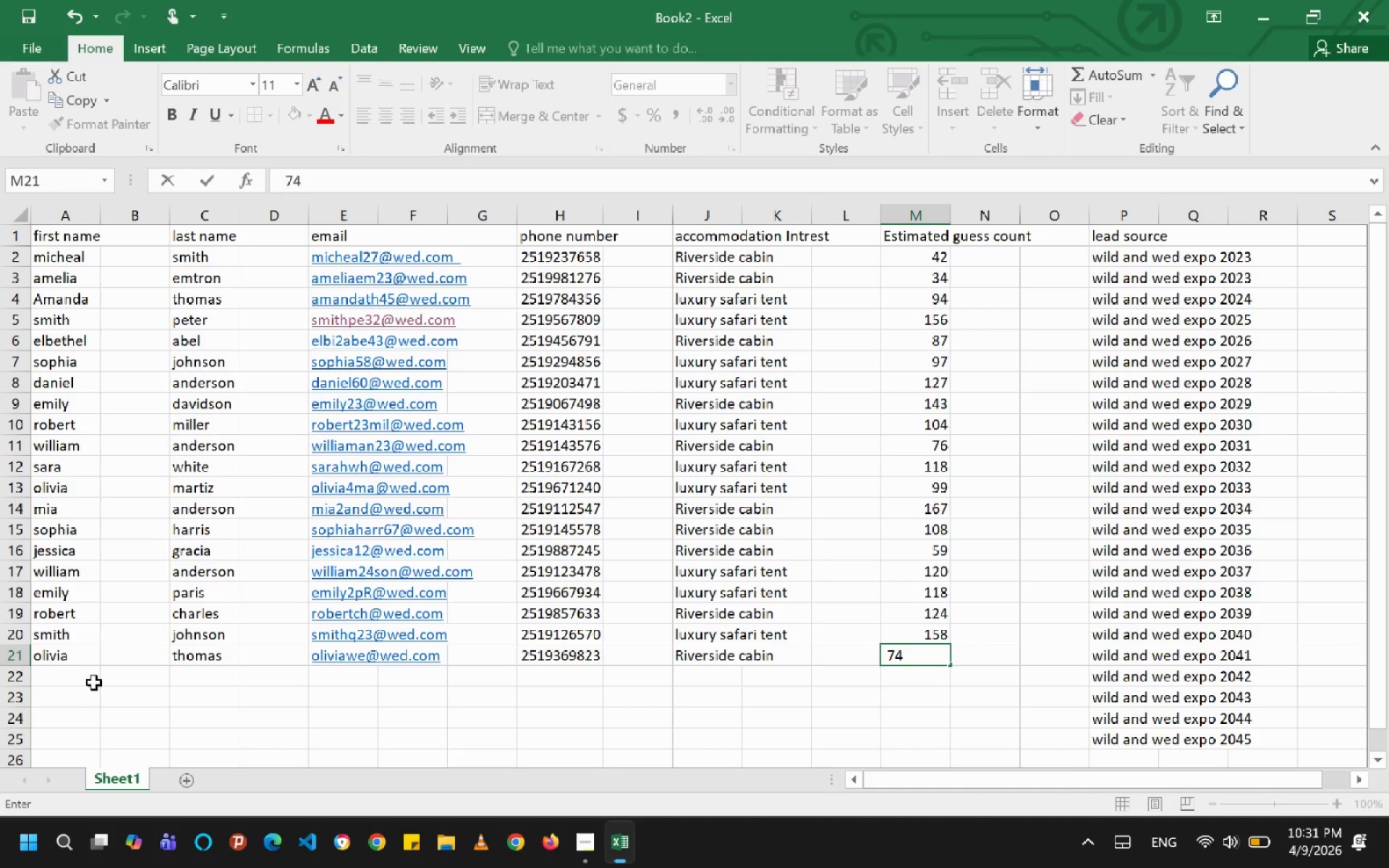 
key(ArrowRight)
 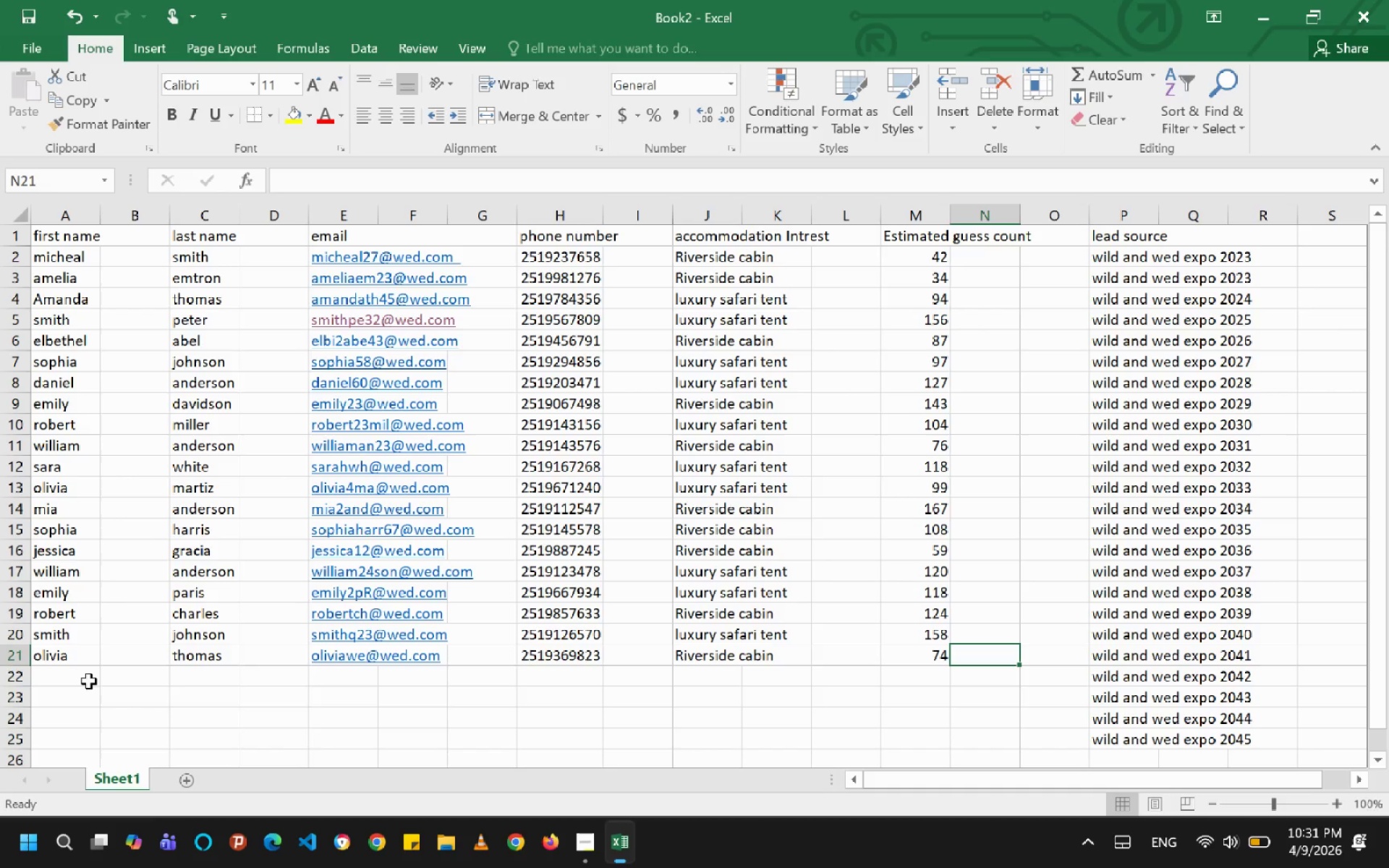 
left_click([89, 681])
 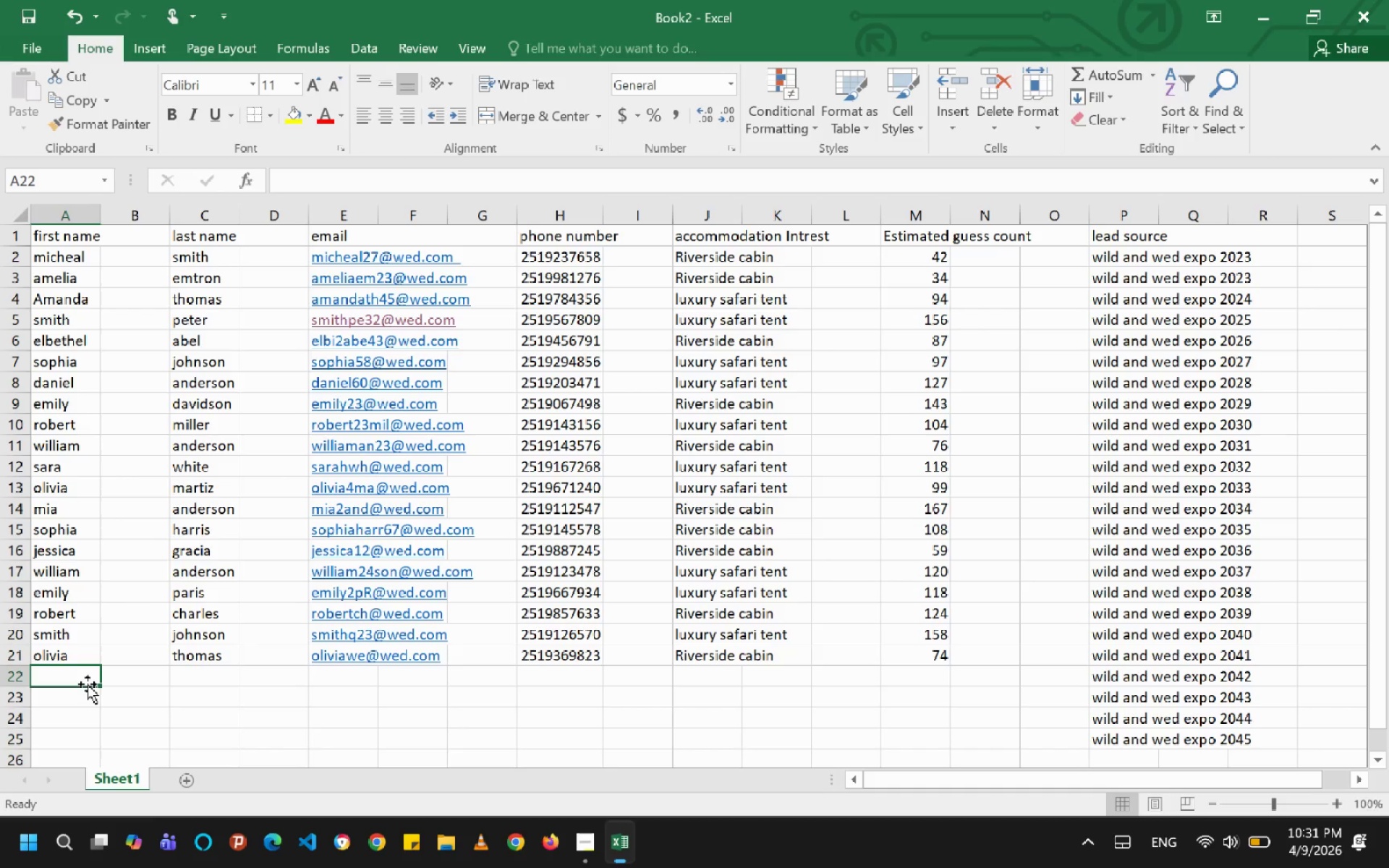 
wait(6.2)
 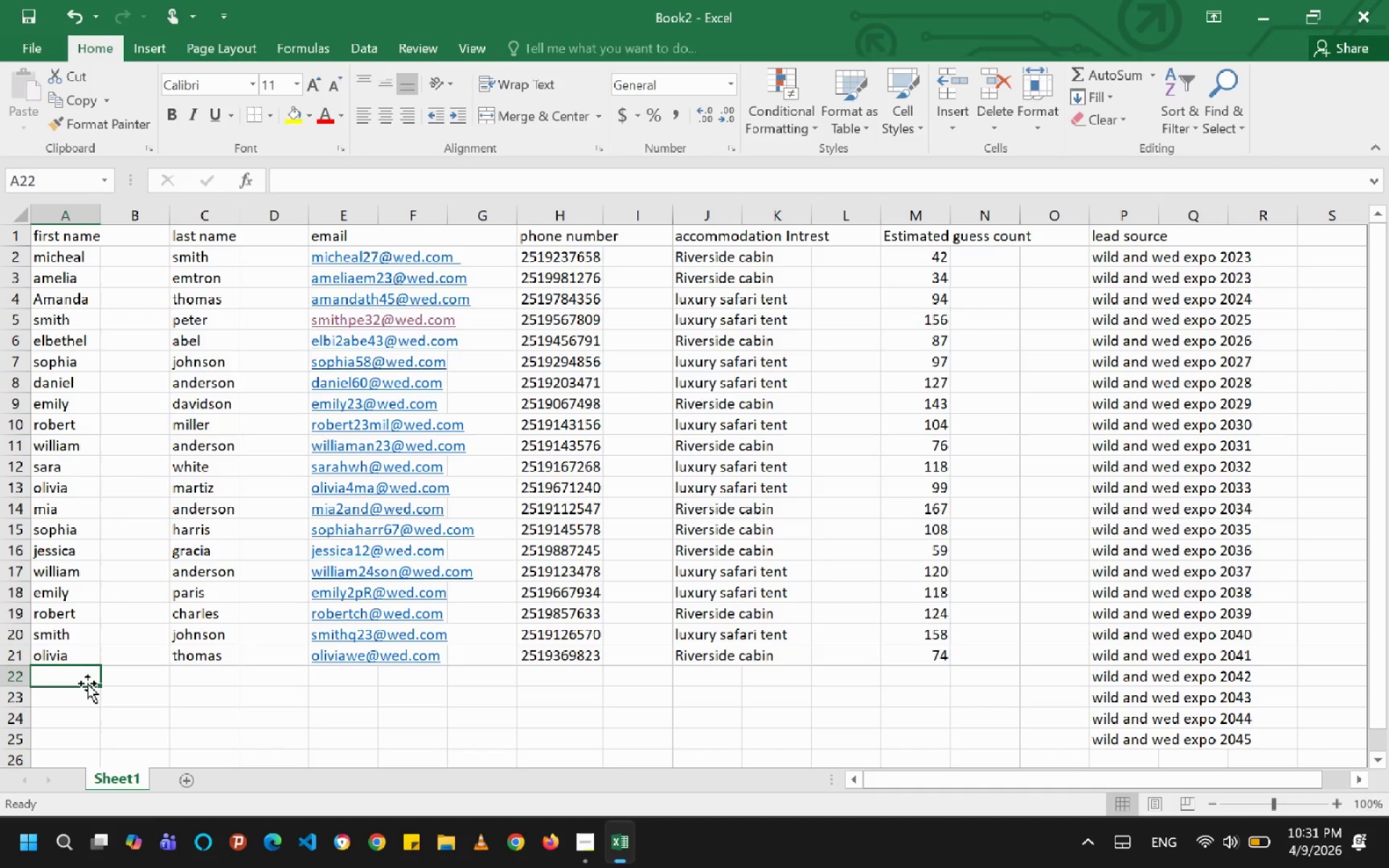 
type(maritniez )
 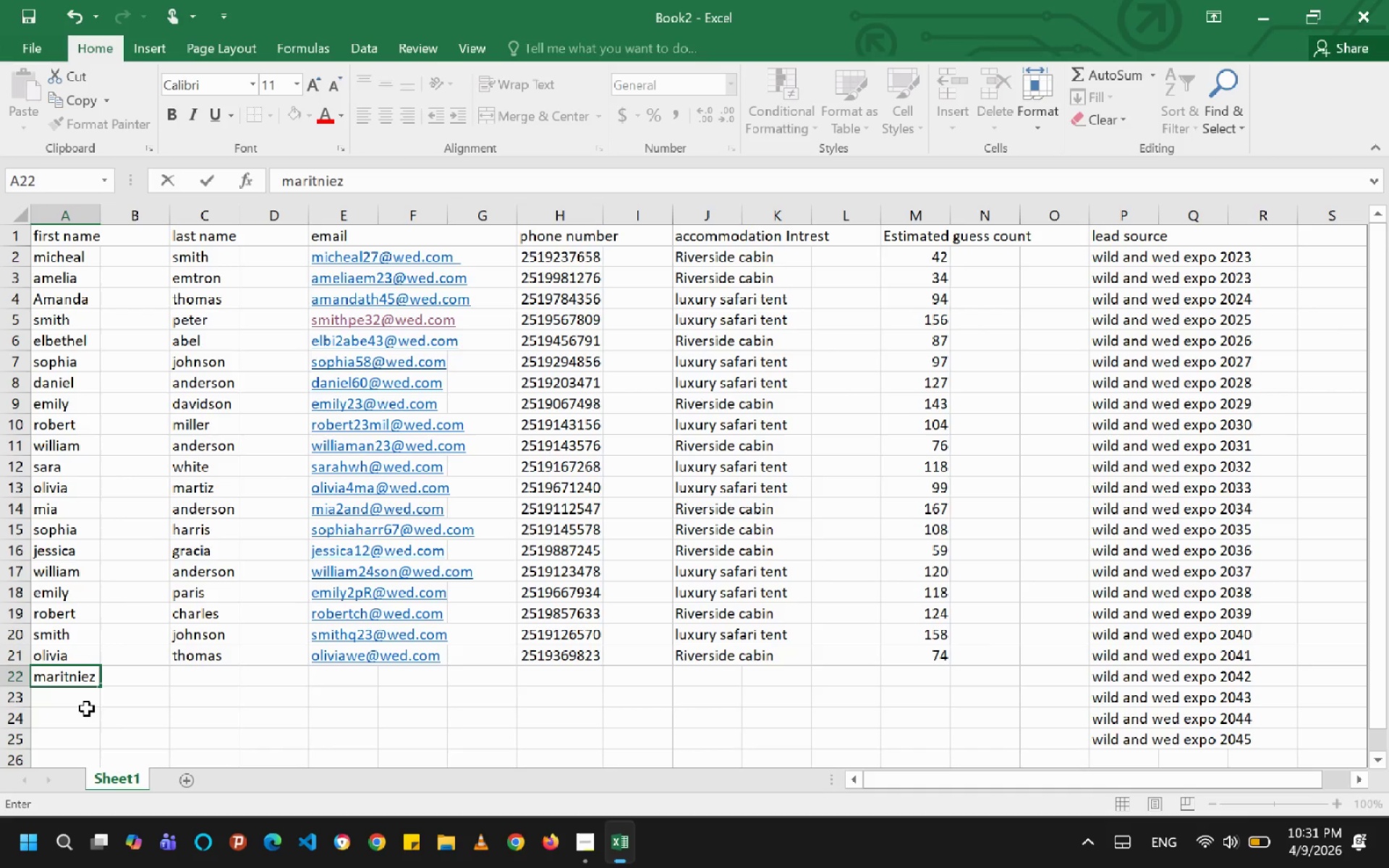 
key(ArrowRight)
 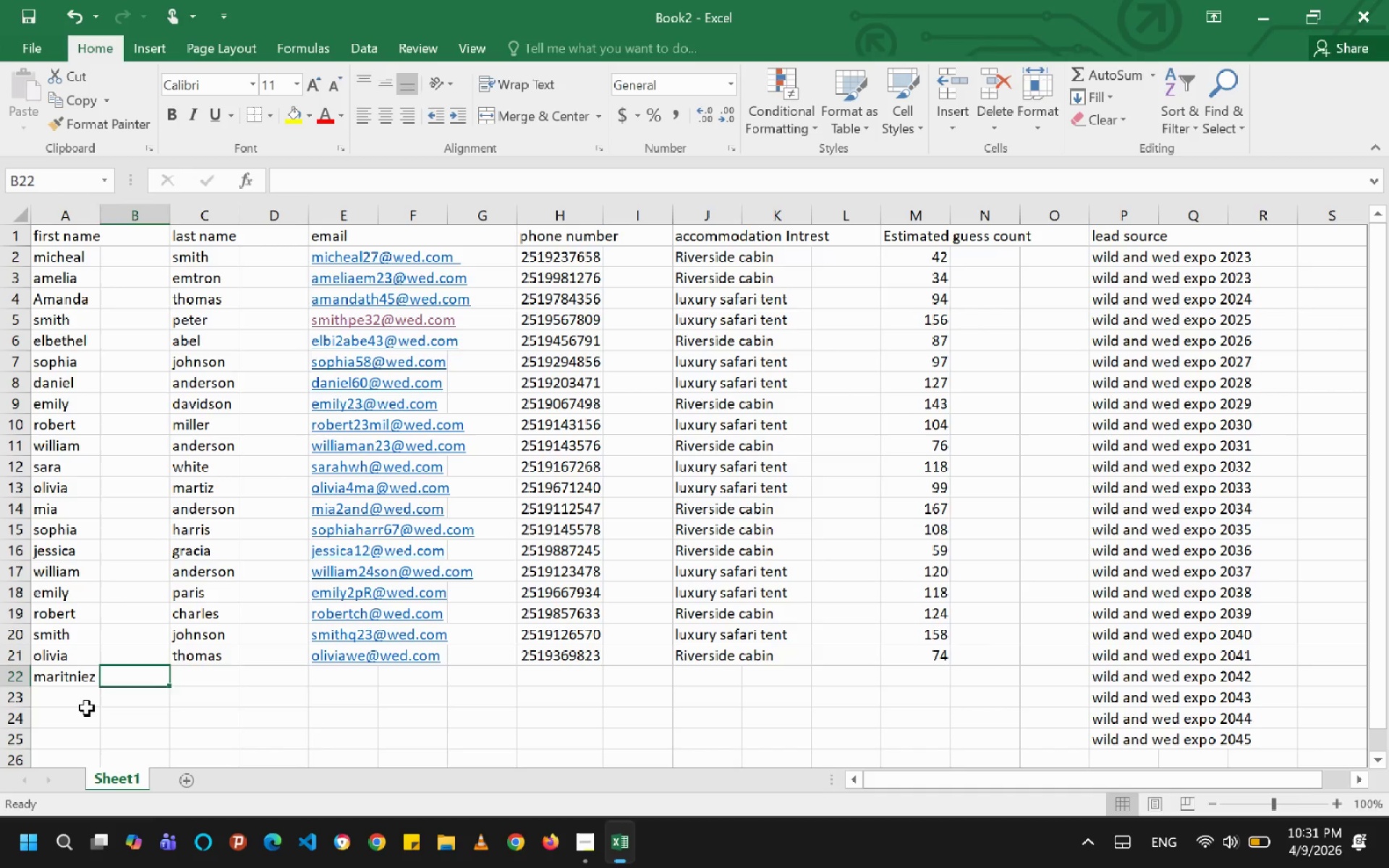 
key(ArrowRight)
 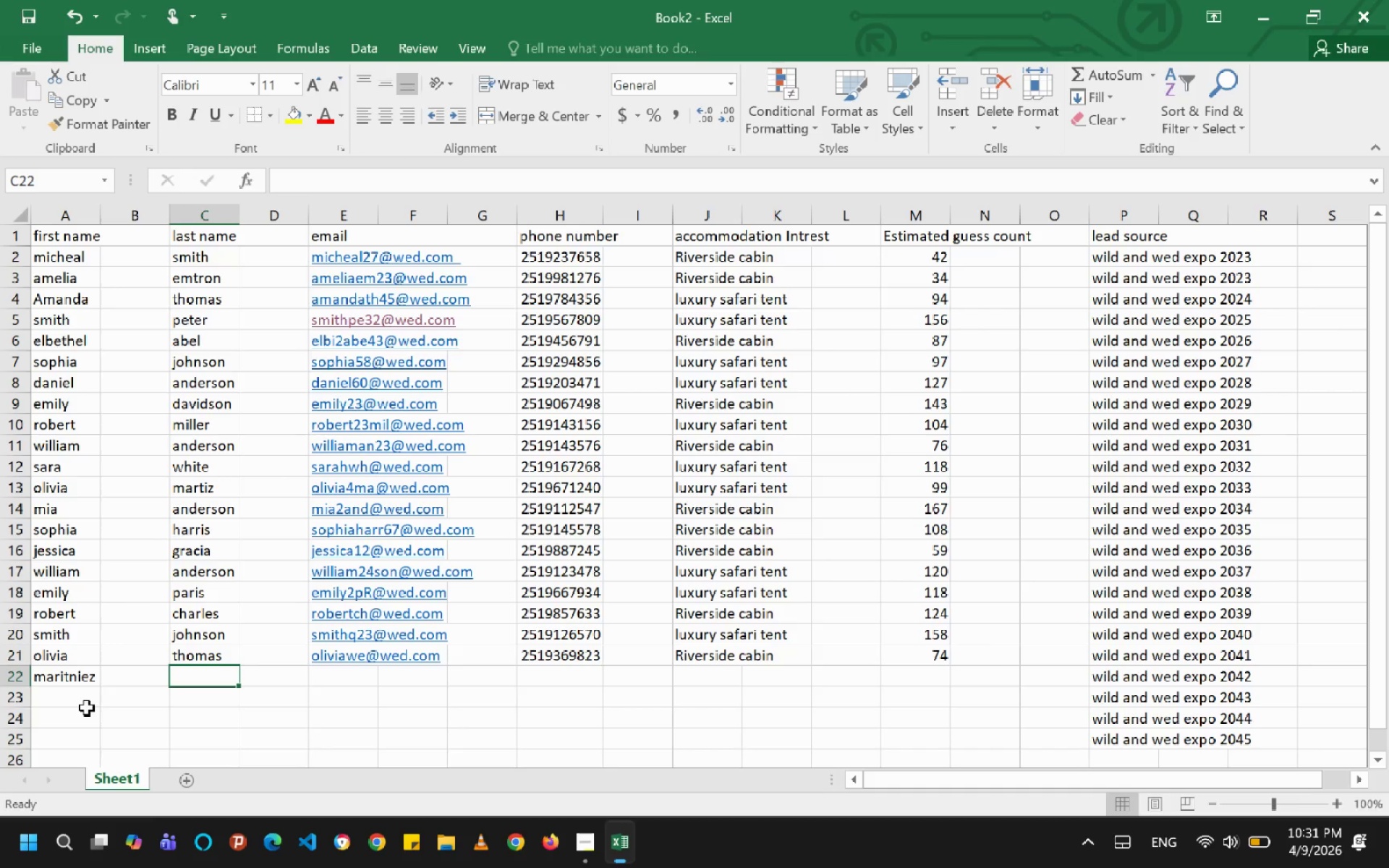 
type(abek)
 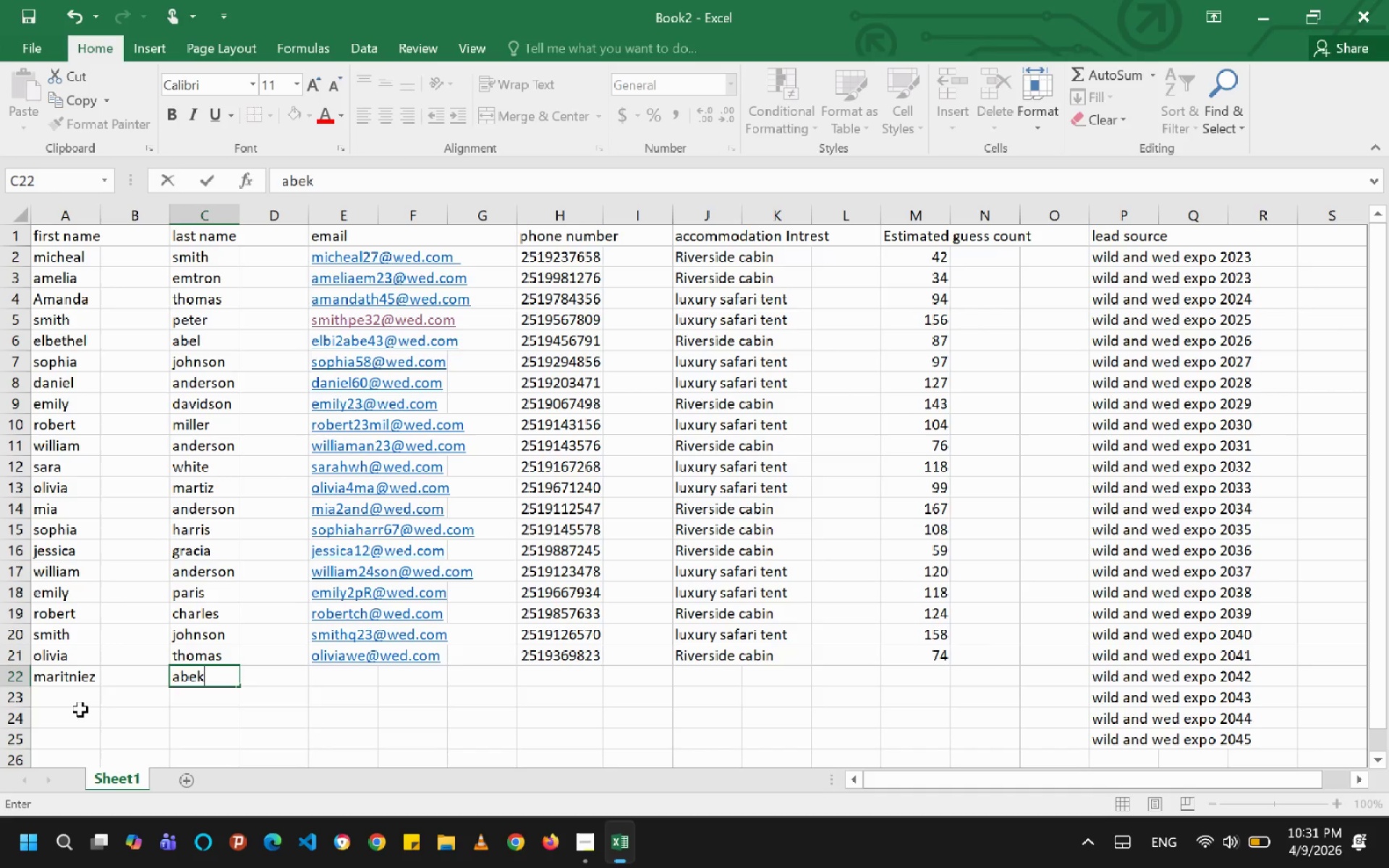 
key(ArrowRight)
 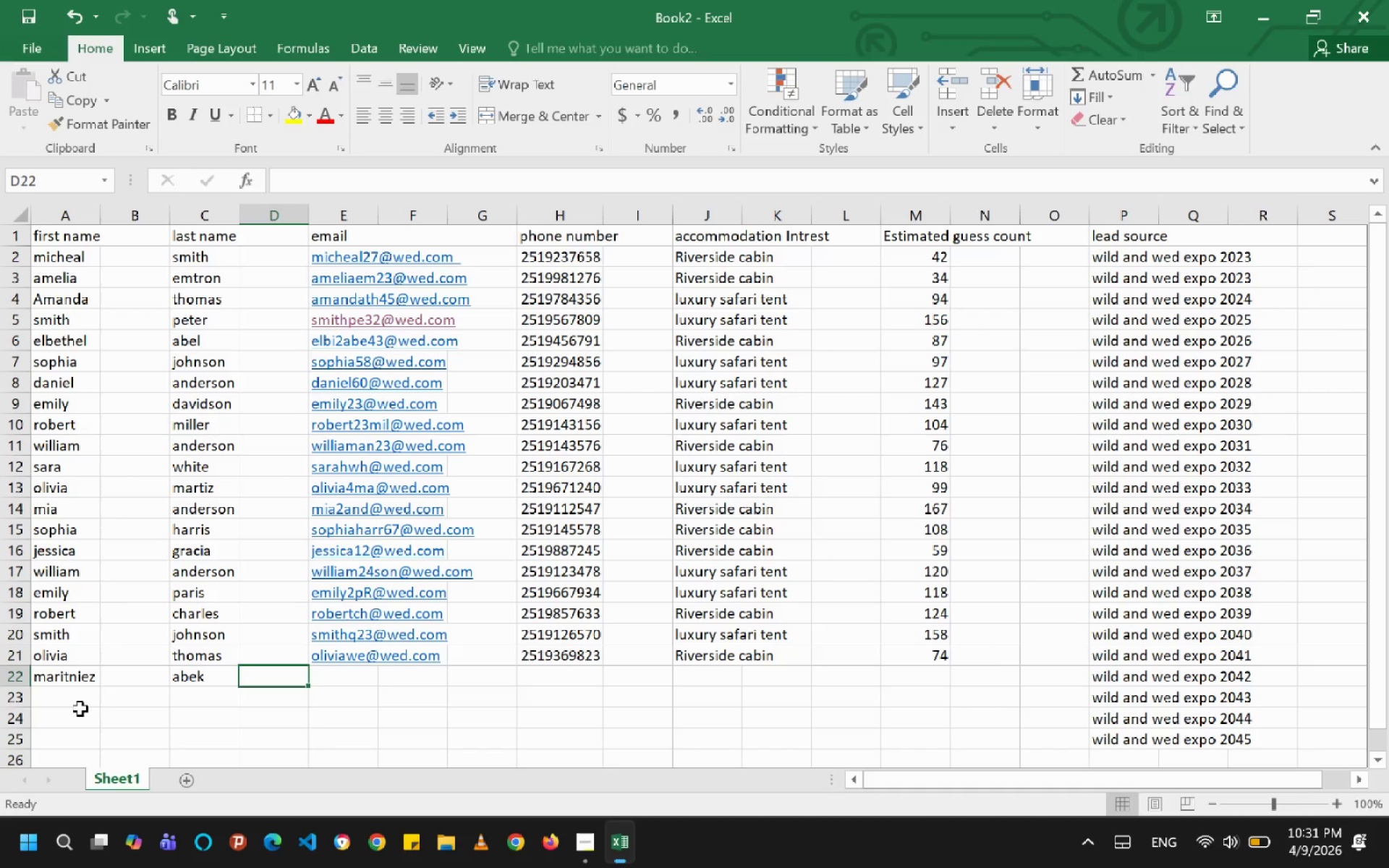 
key(ArrowRight)
 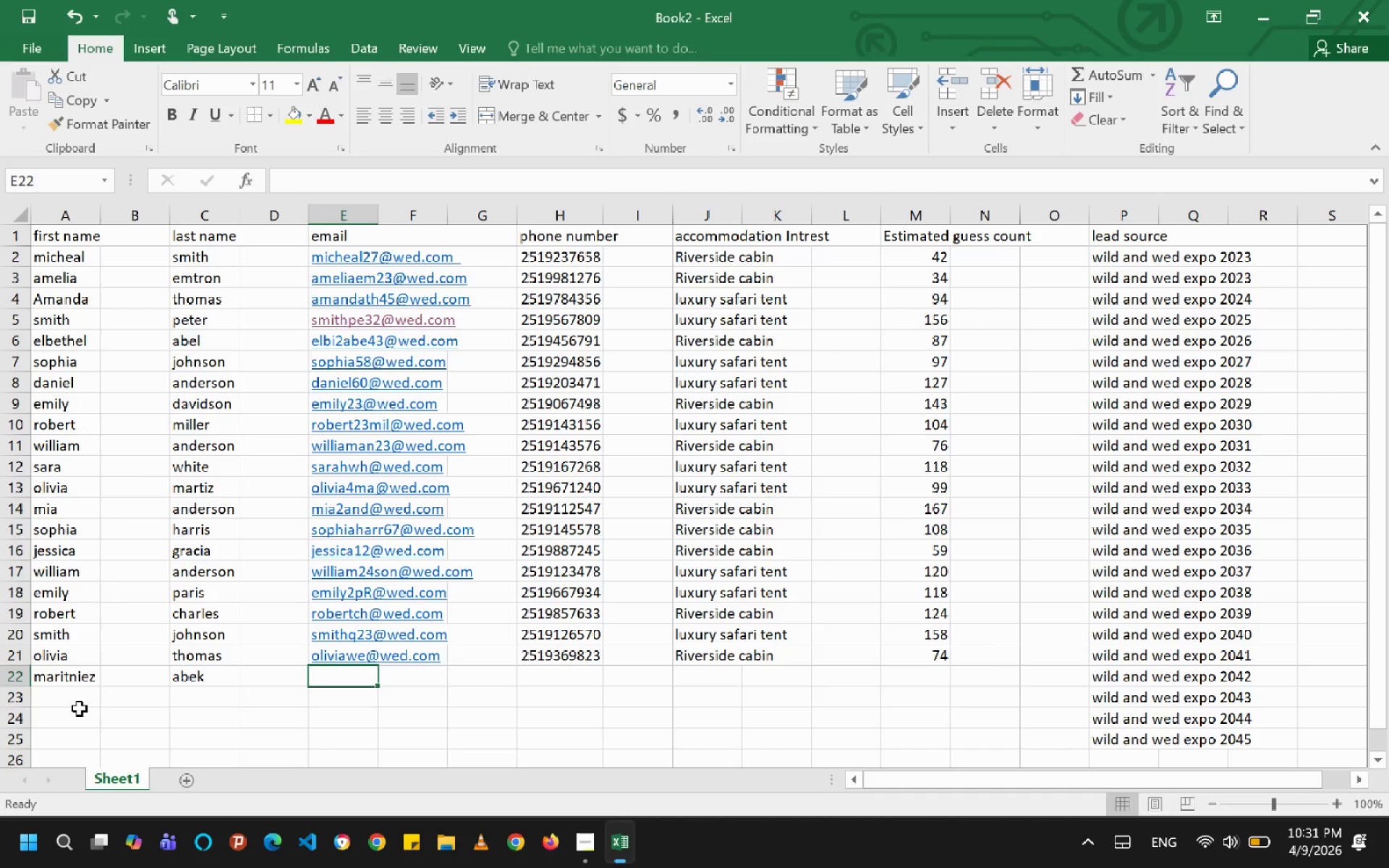 
type(martines)
 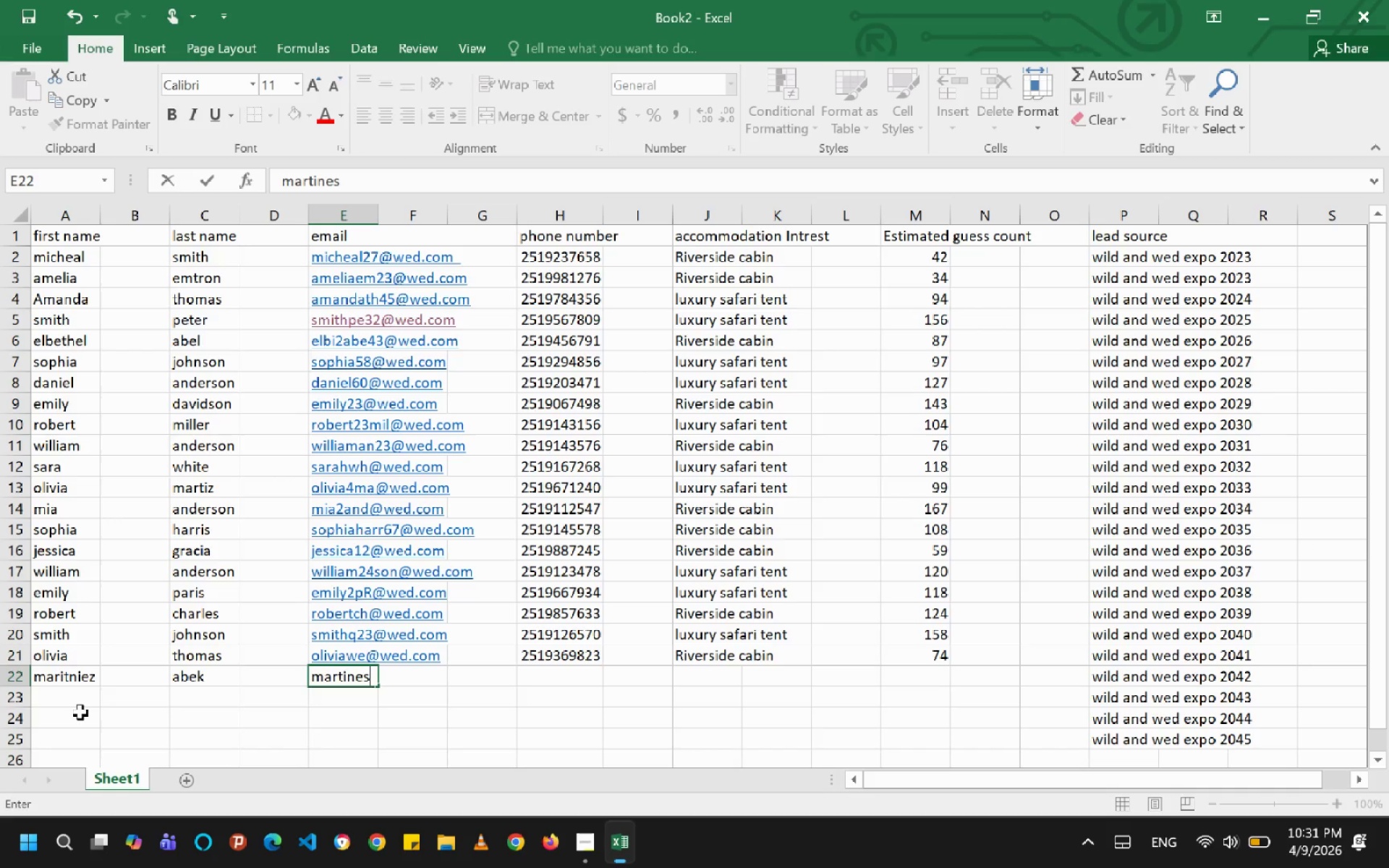 
type(@wed.c)
 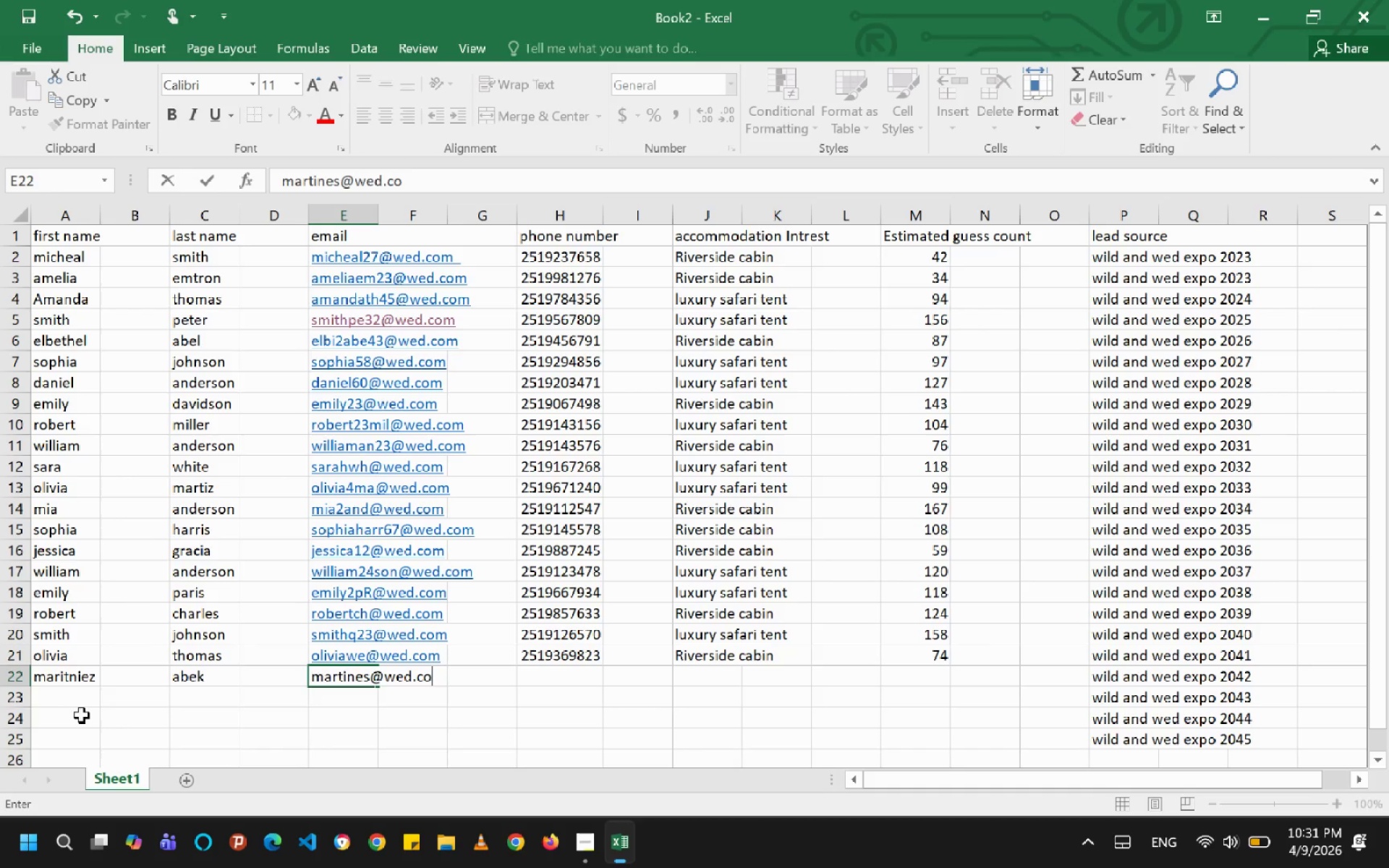 
type(om)
 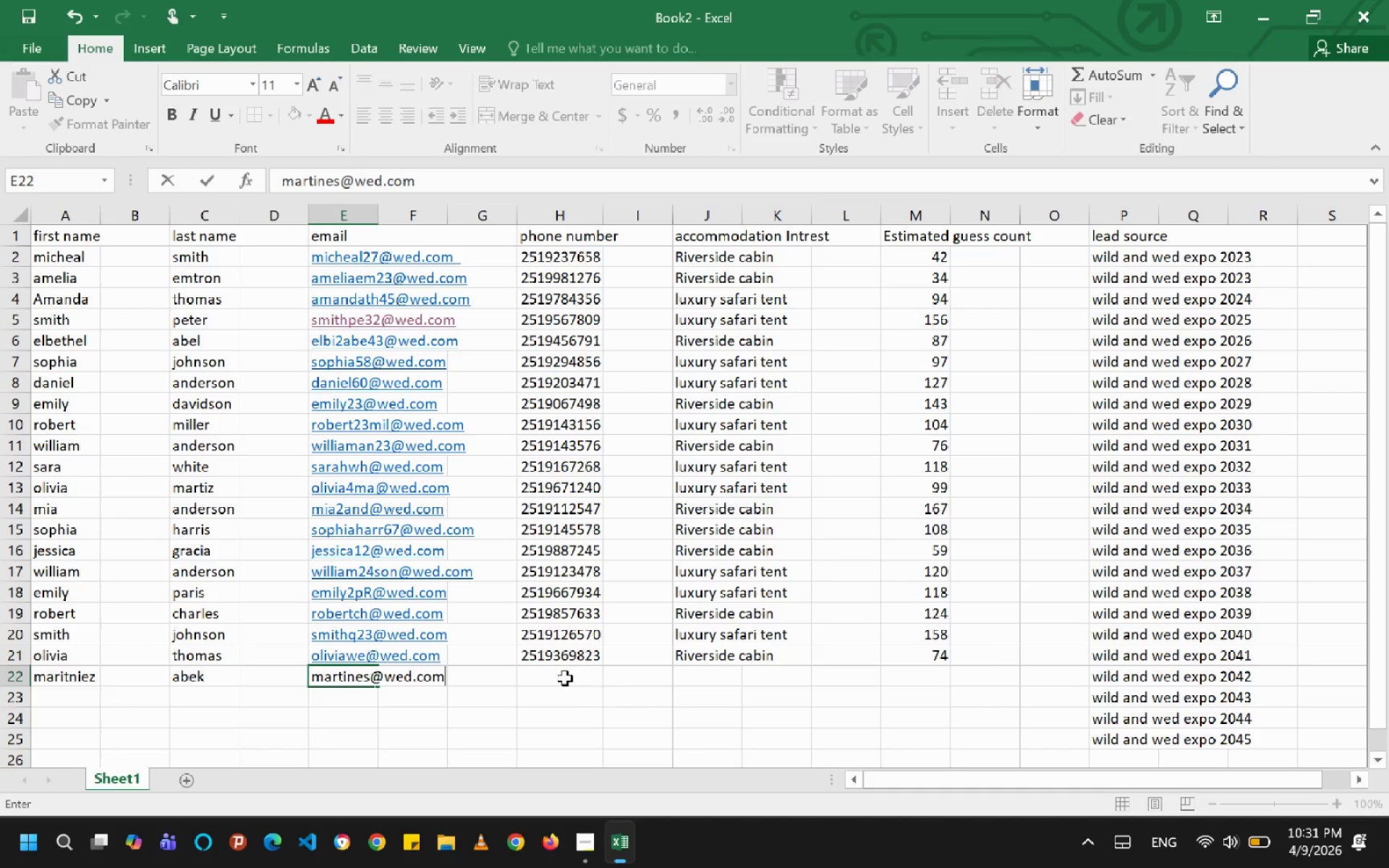 
left_click([555, 674])
 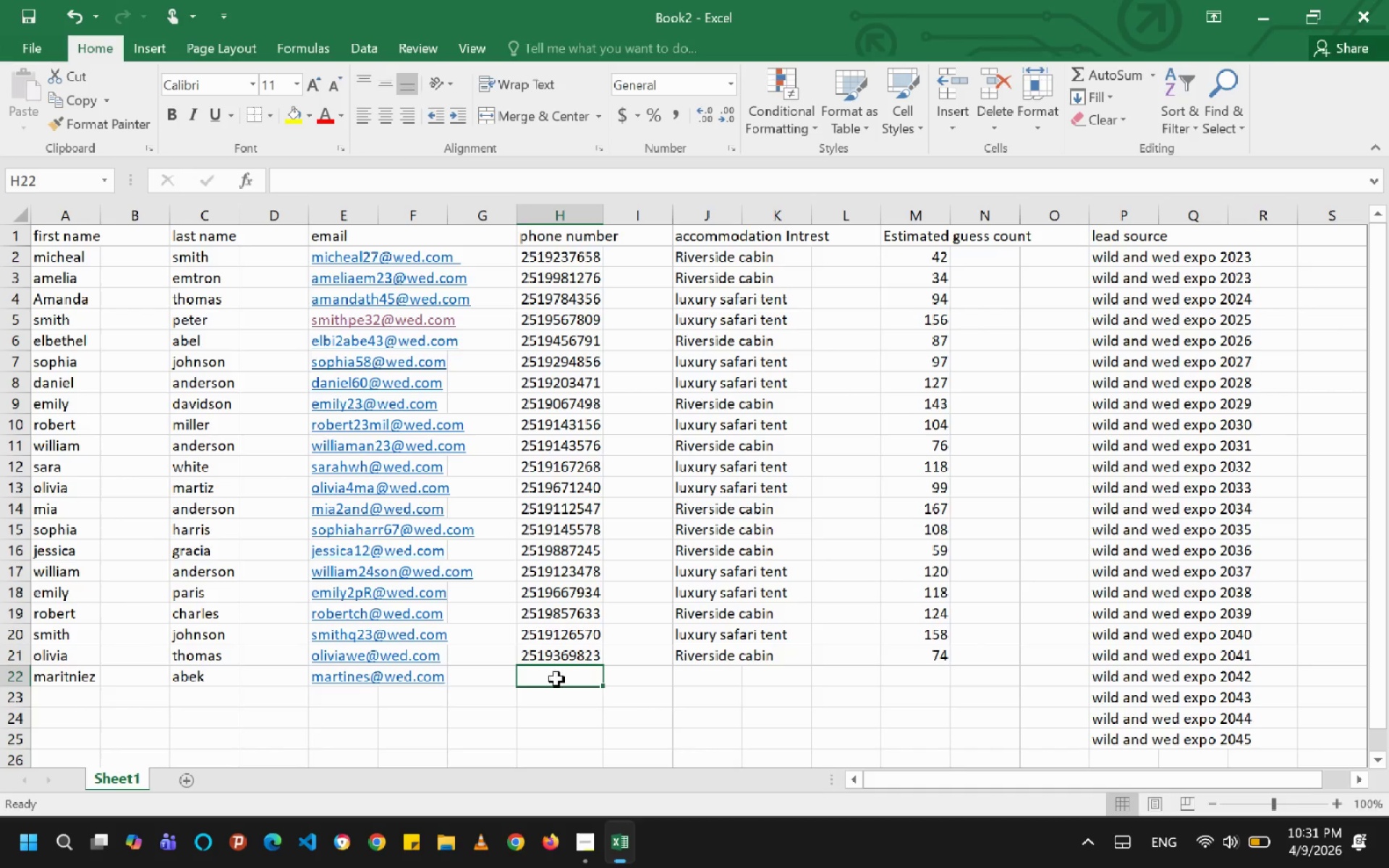 
type(2519235134)
 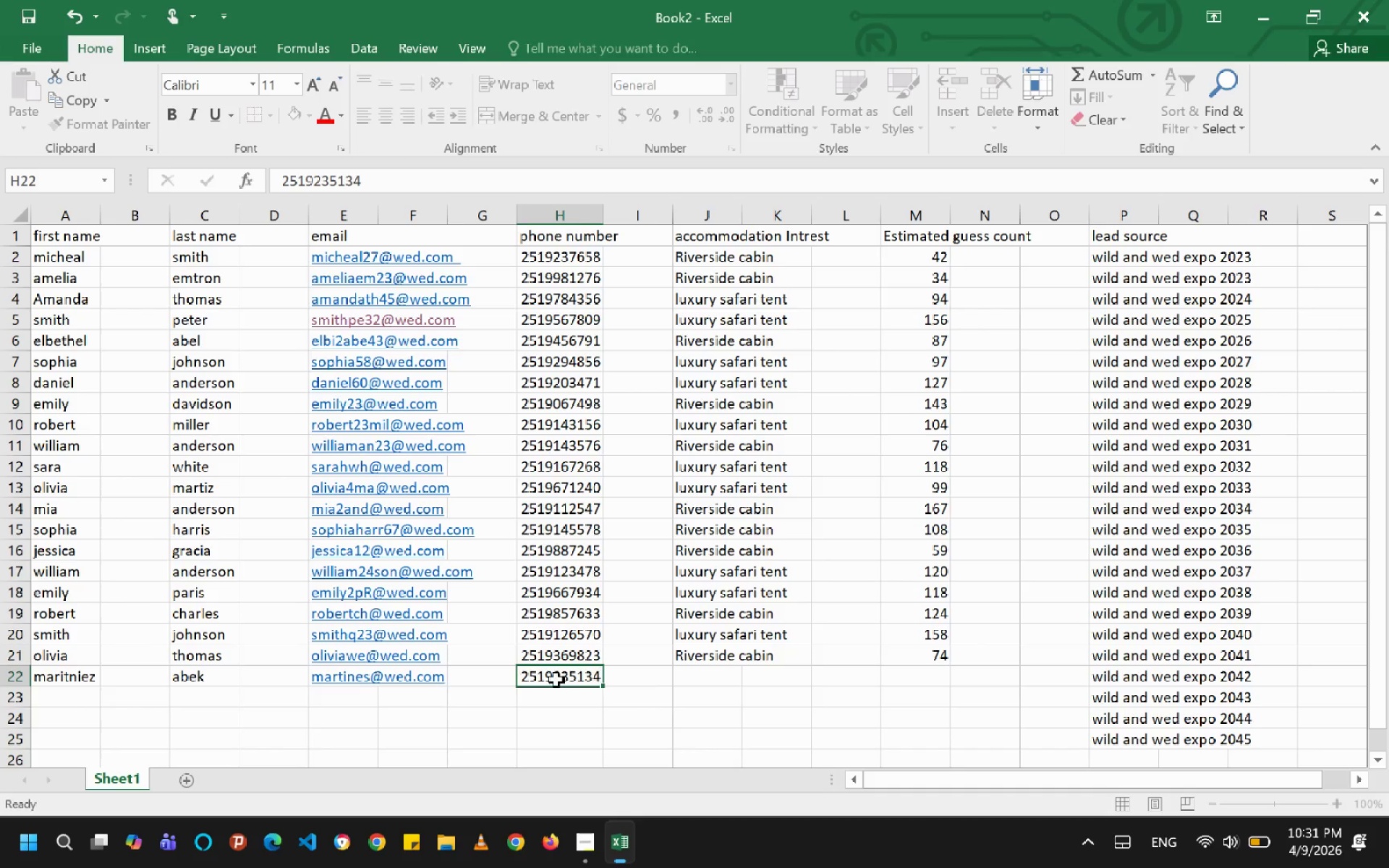 
key(ArrowRight)
 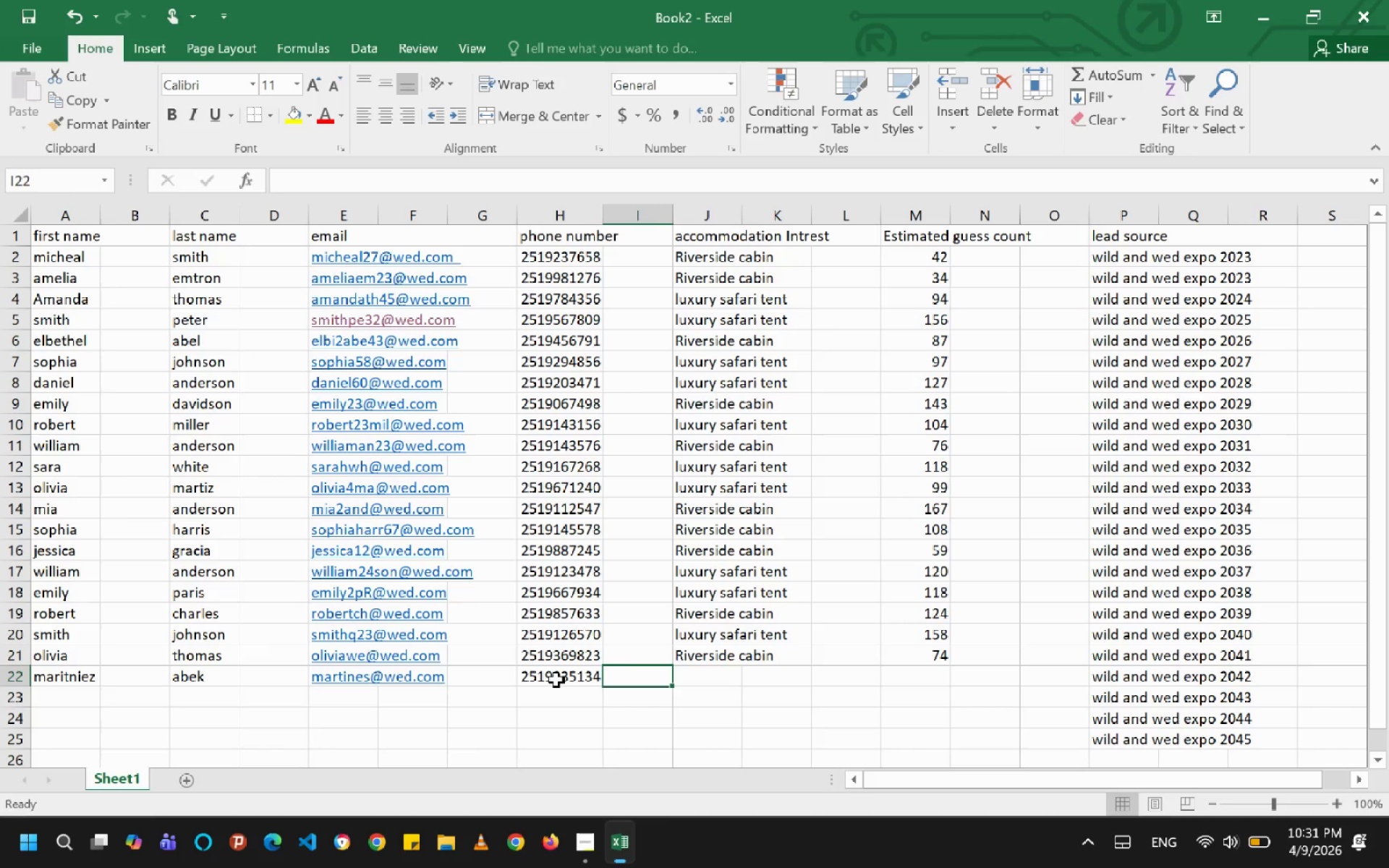 
key(ArrowRight)
 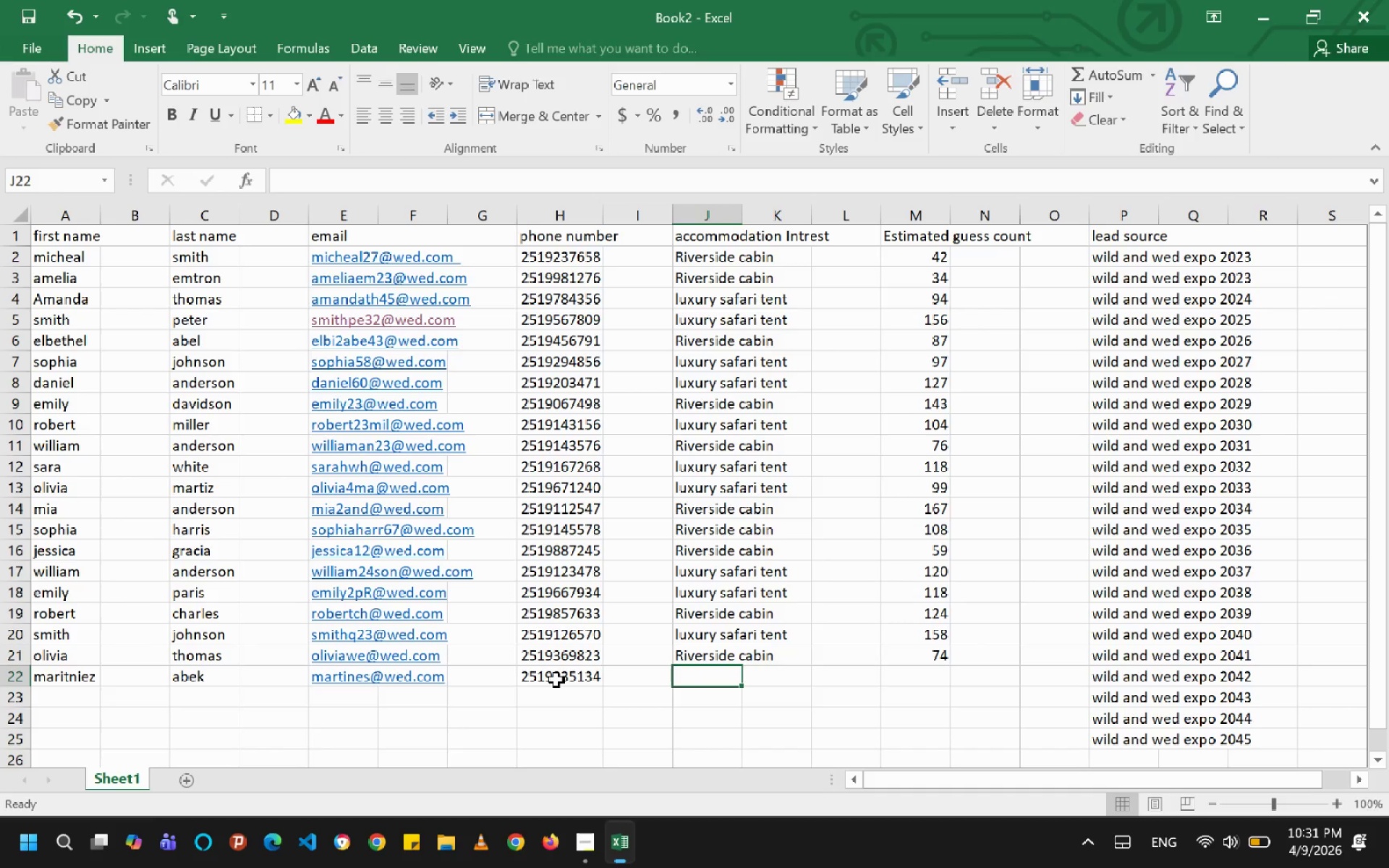 
key(L)
 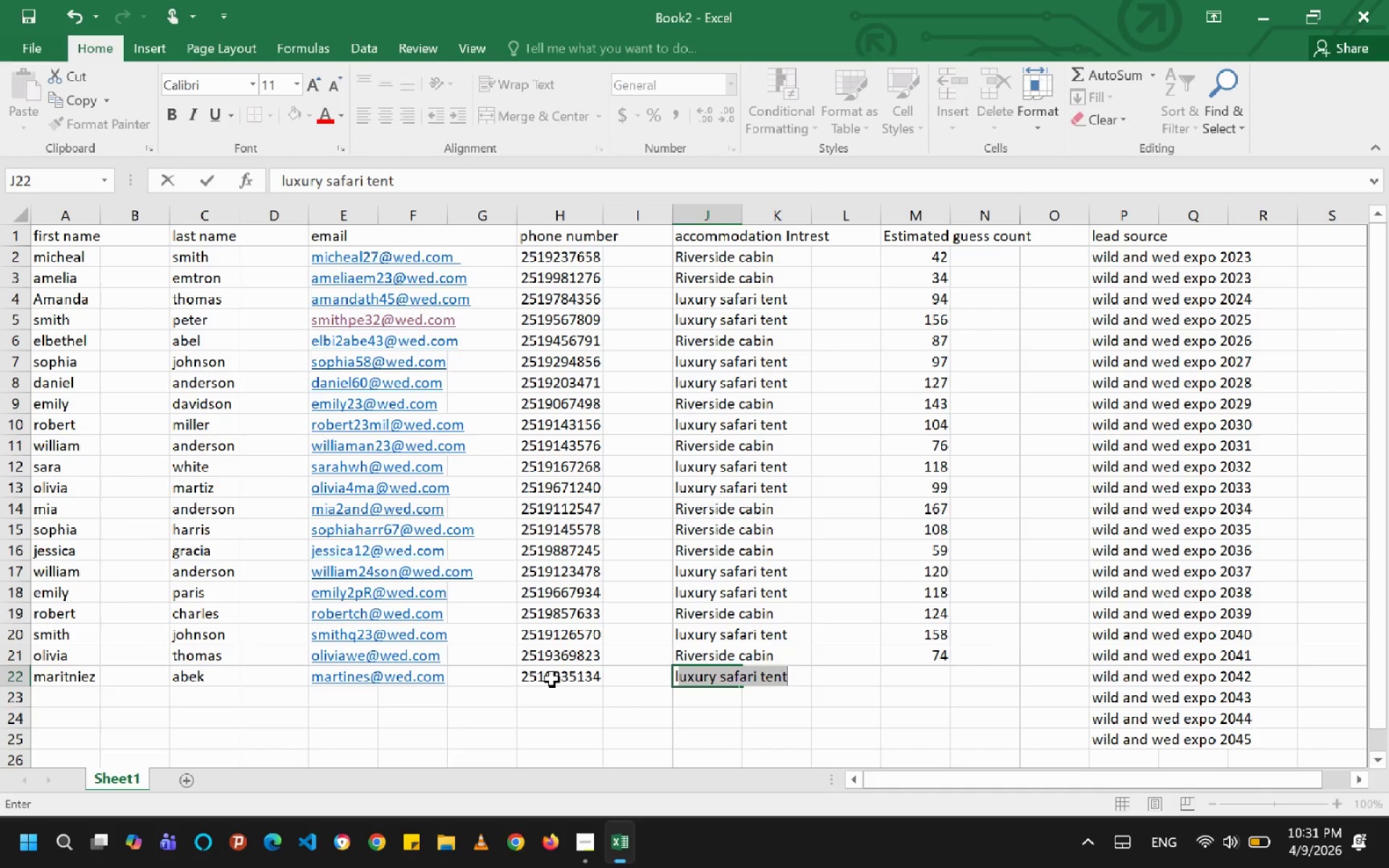 
key(ArrowRight)
 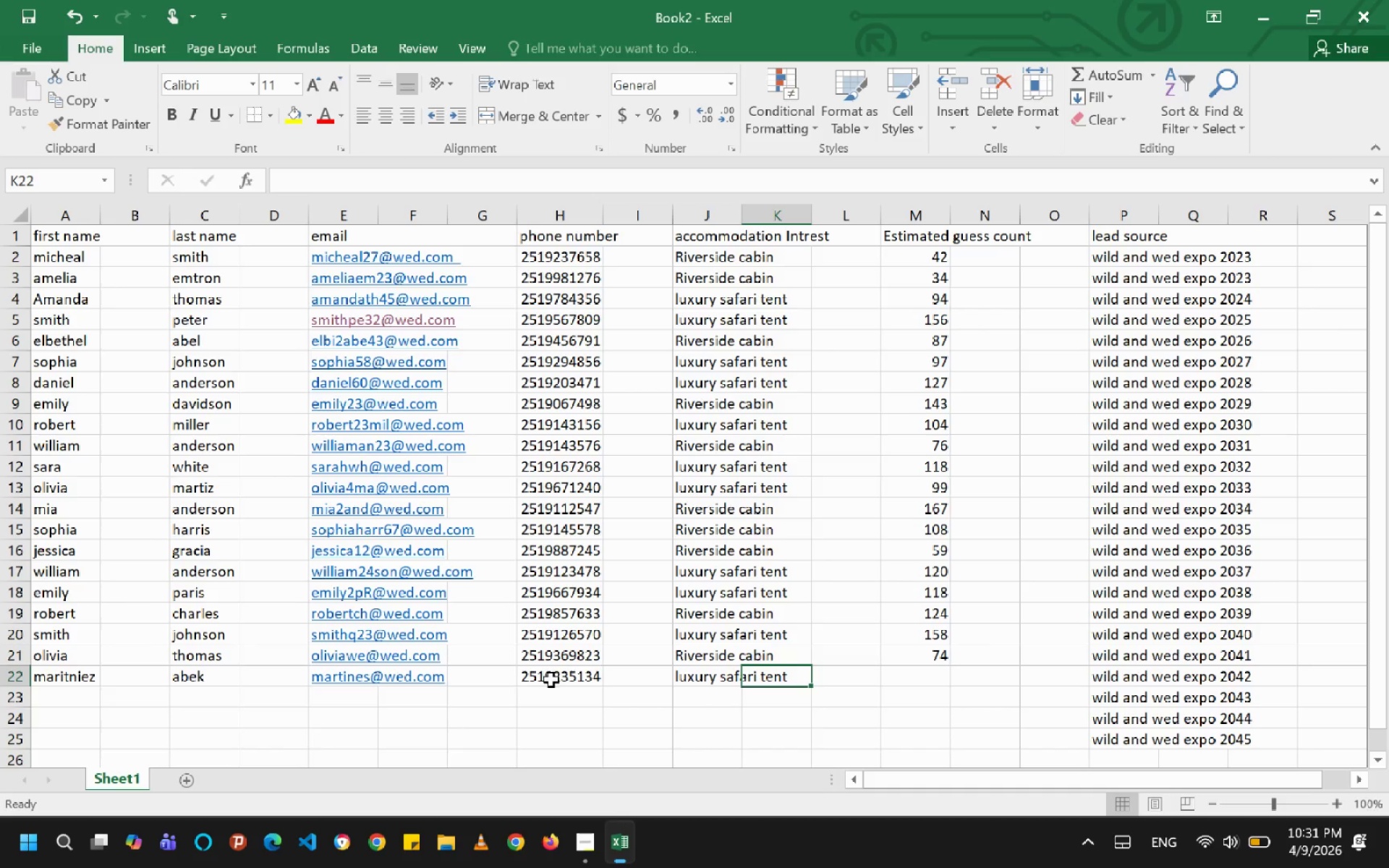 
key(ArrowRight)
 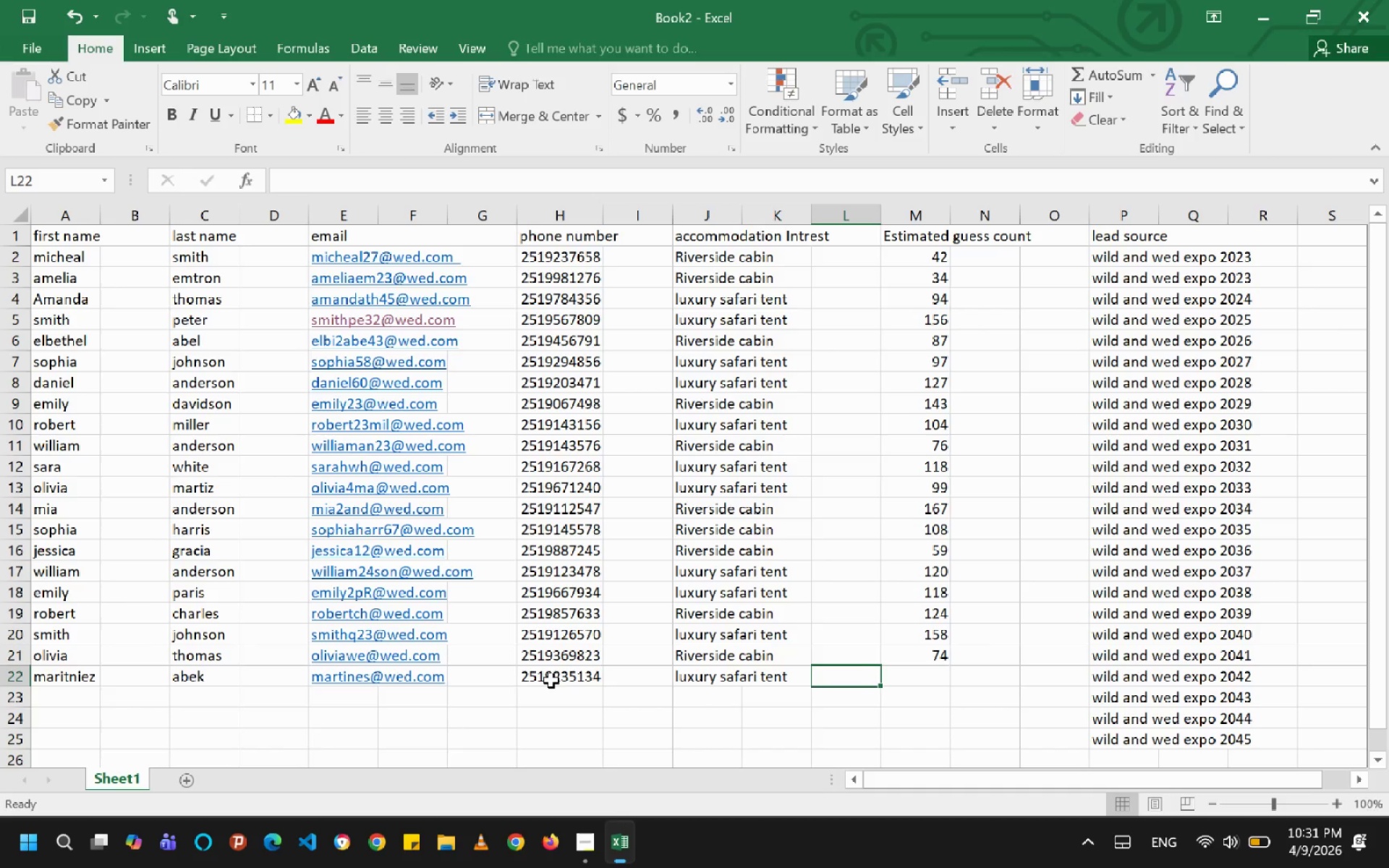 
key(ArrowRight)
 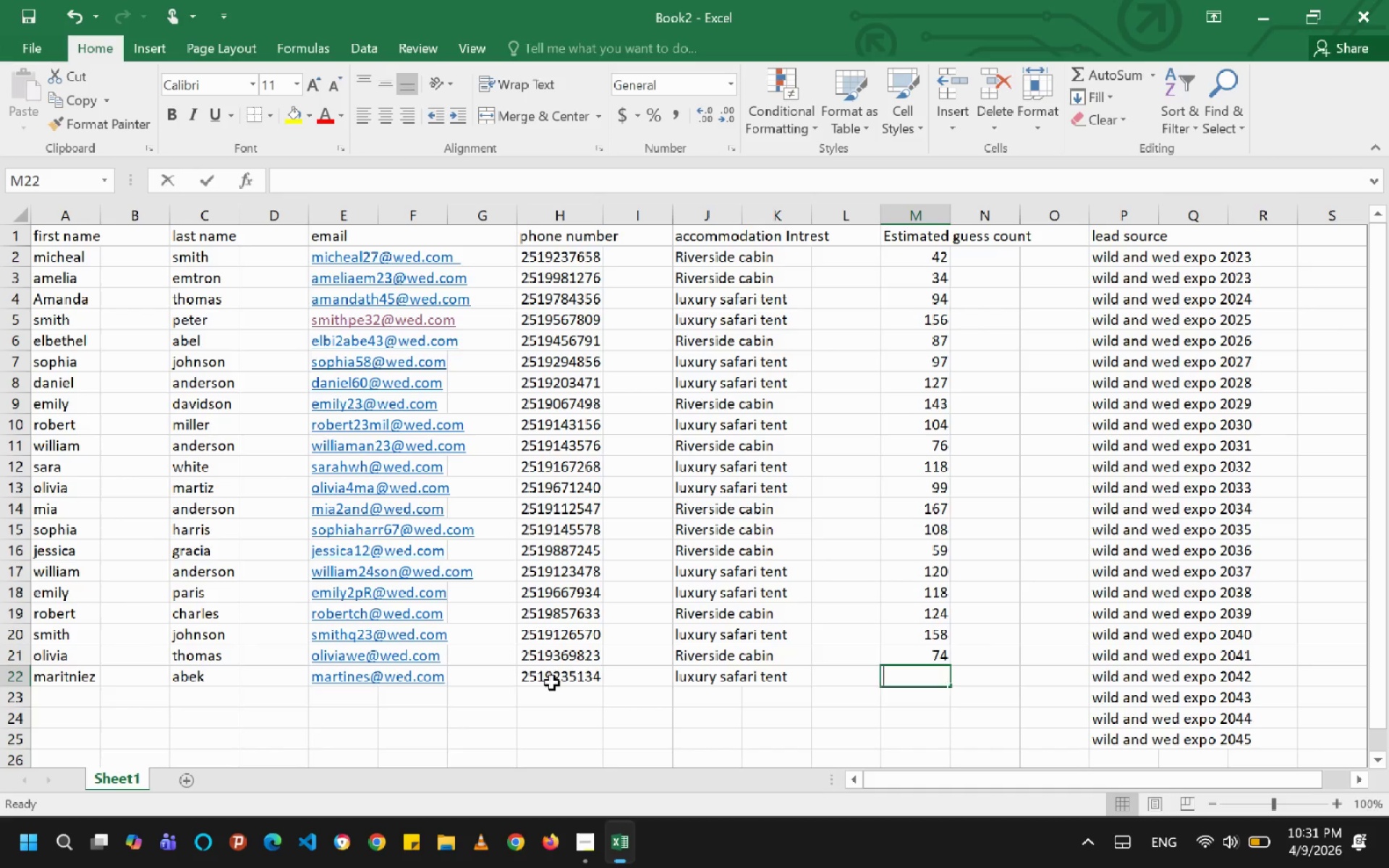 
type(156)
 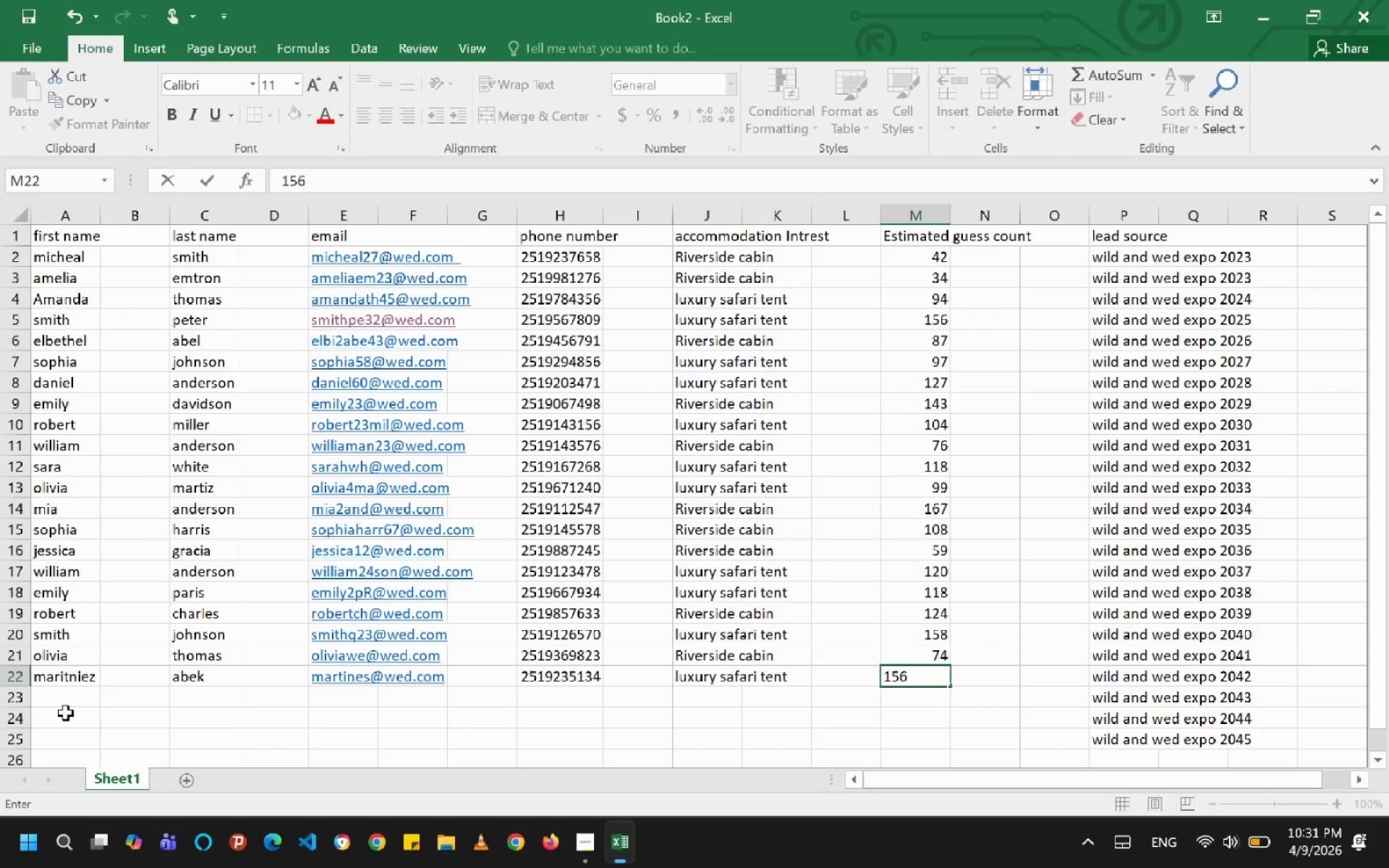 
left_click([64, 710])
 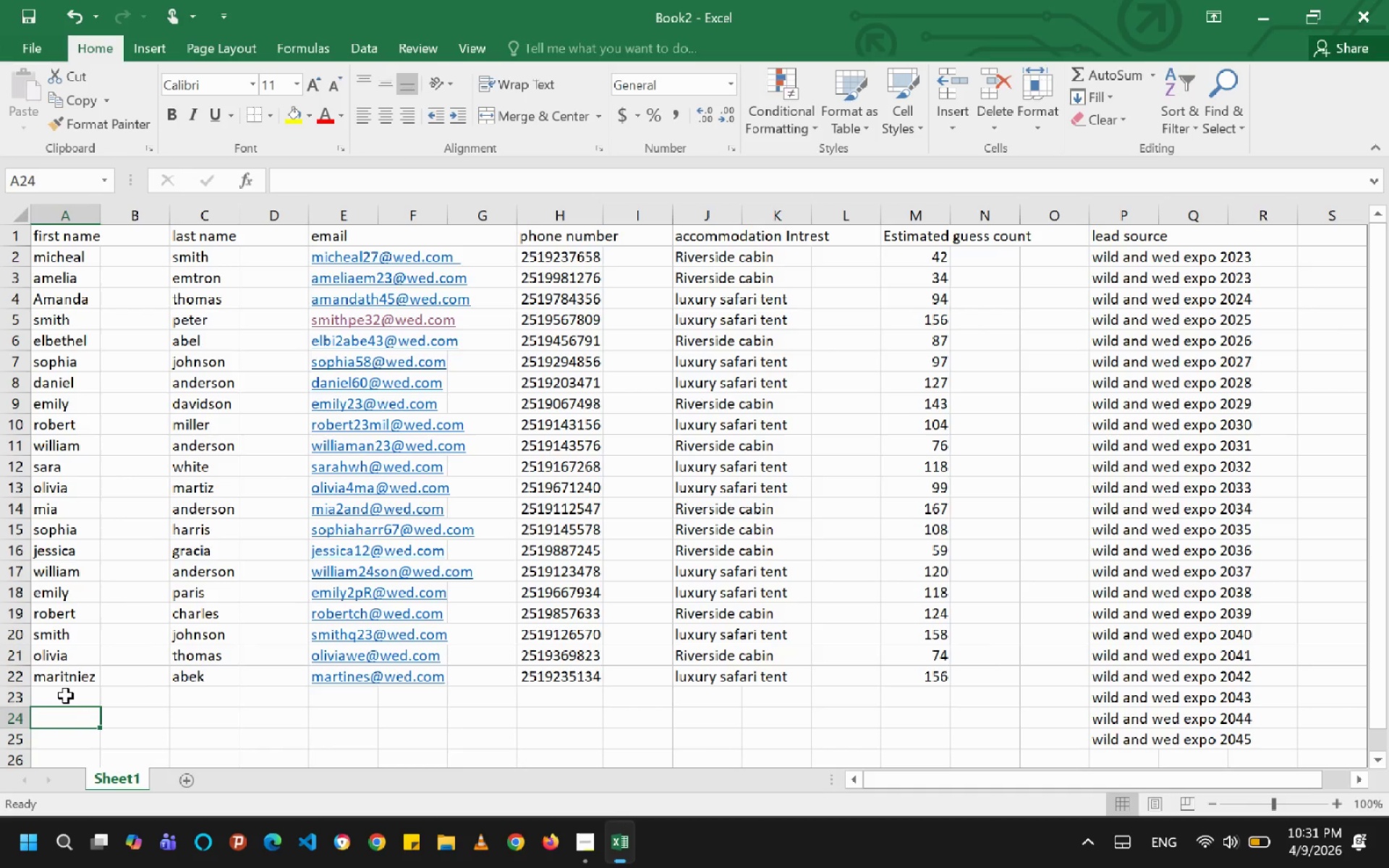 
left_click_drag(start_coordinate=[66, 696], to_coordinate=[67, 699])
 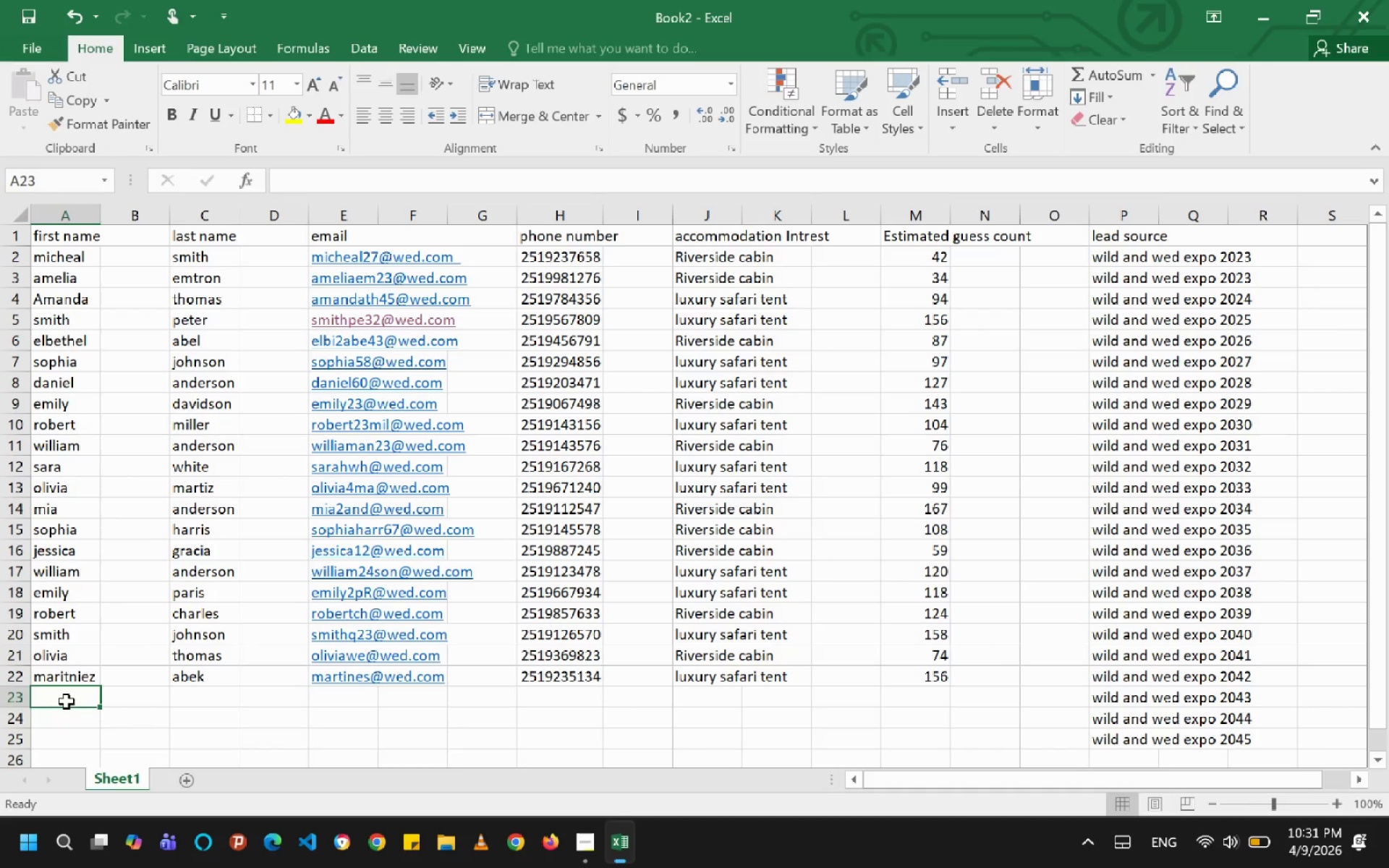 
type(eyib)
key(Backspace)
key(Backspace)
type(on)
key(Backspace)
type(b )
 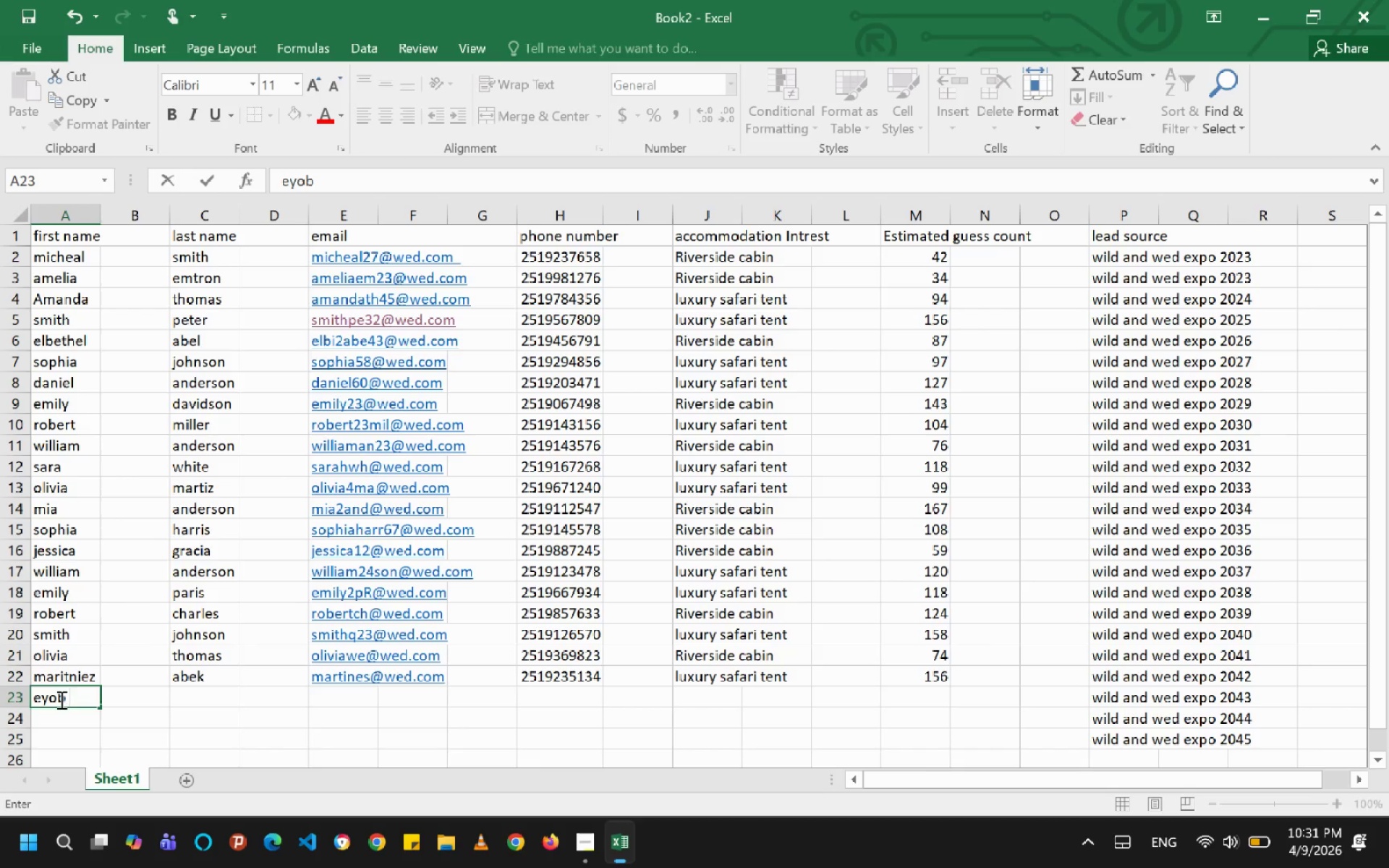 
key(ArrowRight)
 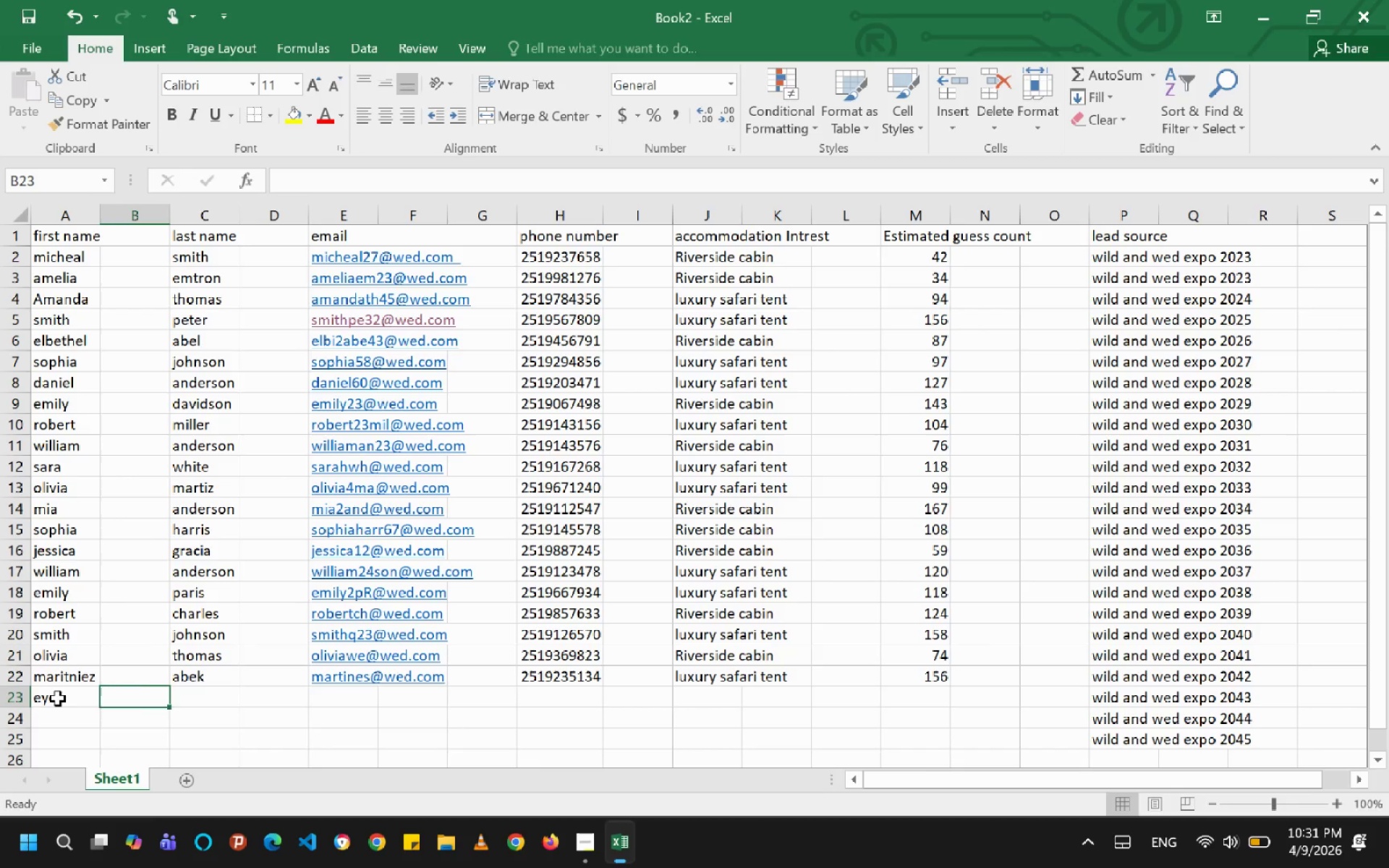 
key(ArrowRight)
 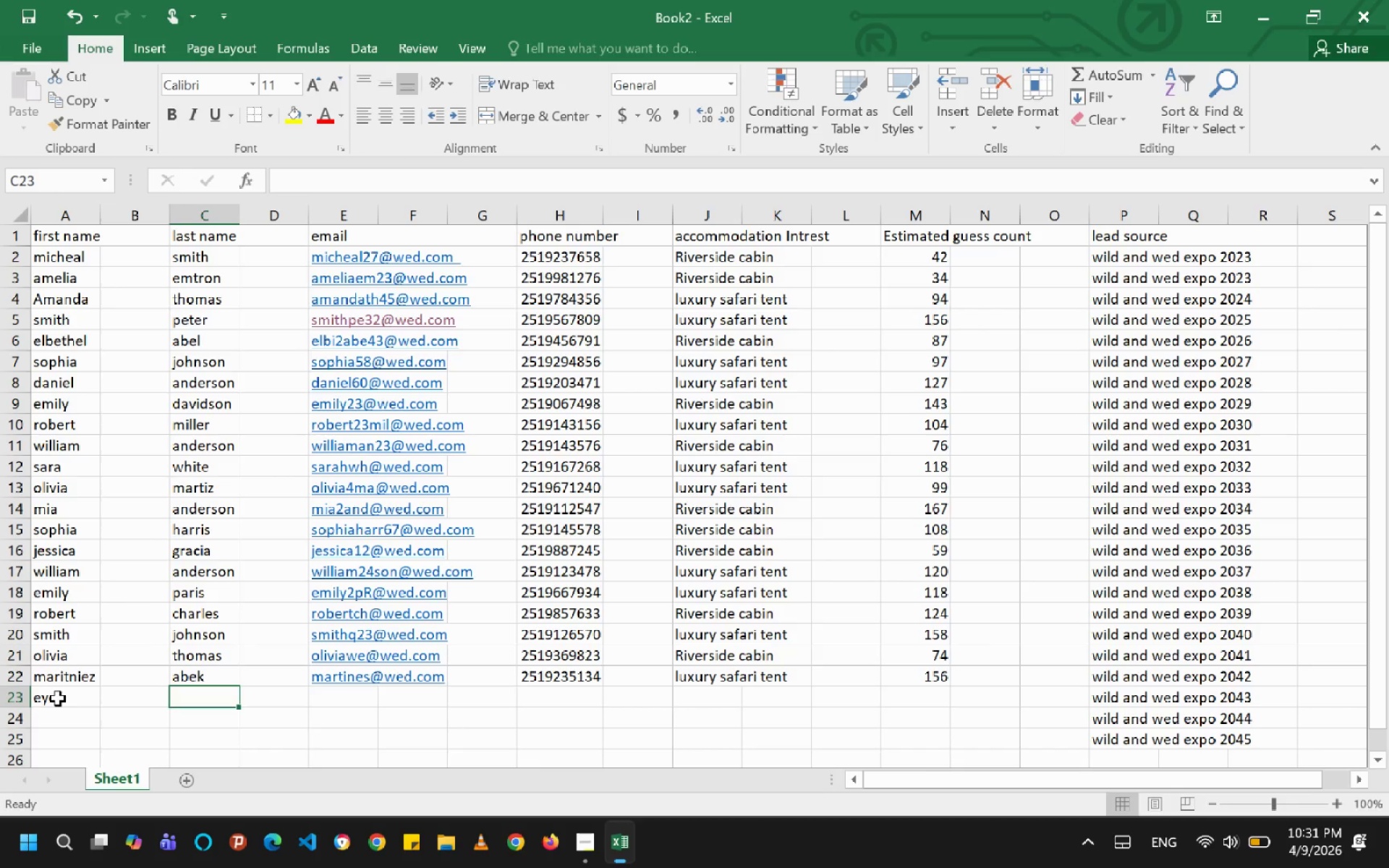 
type(bael)
 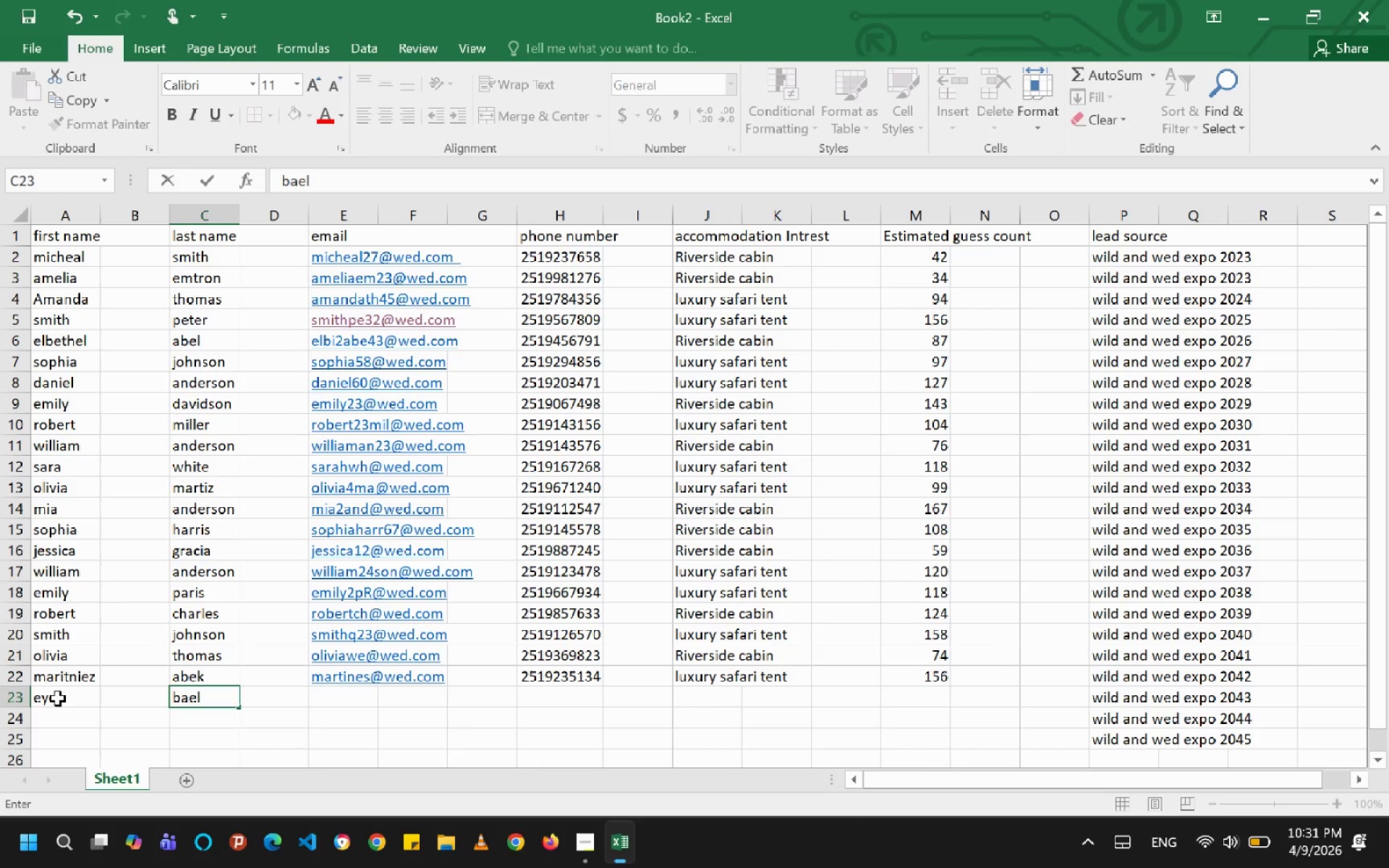 
key(U)
 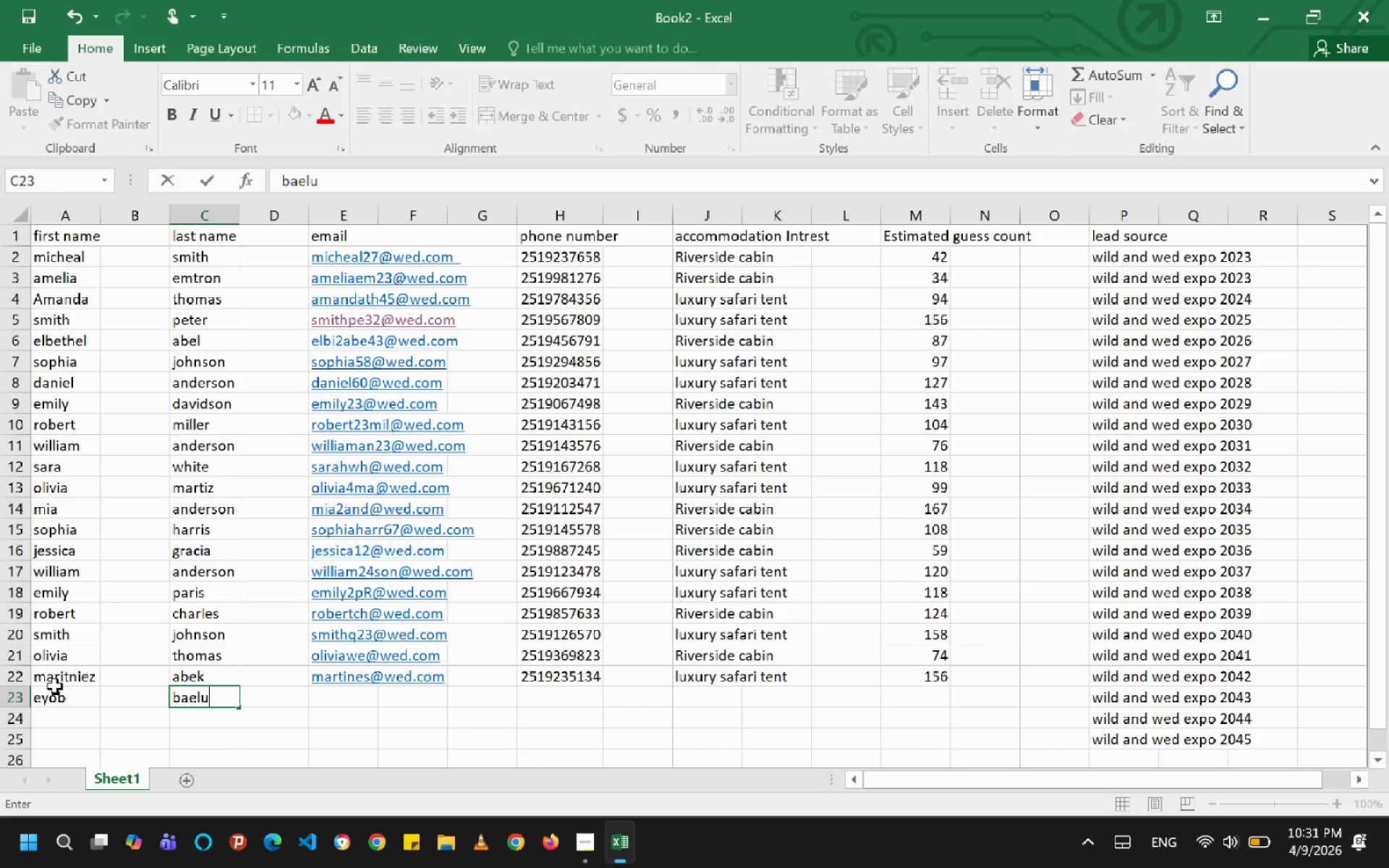 
key(ArrowRight)
 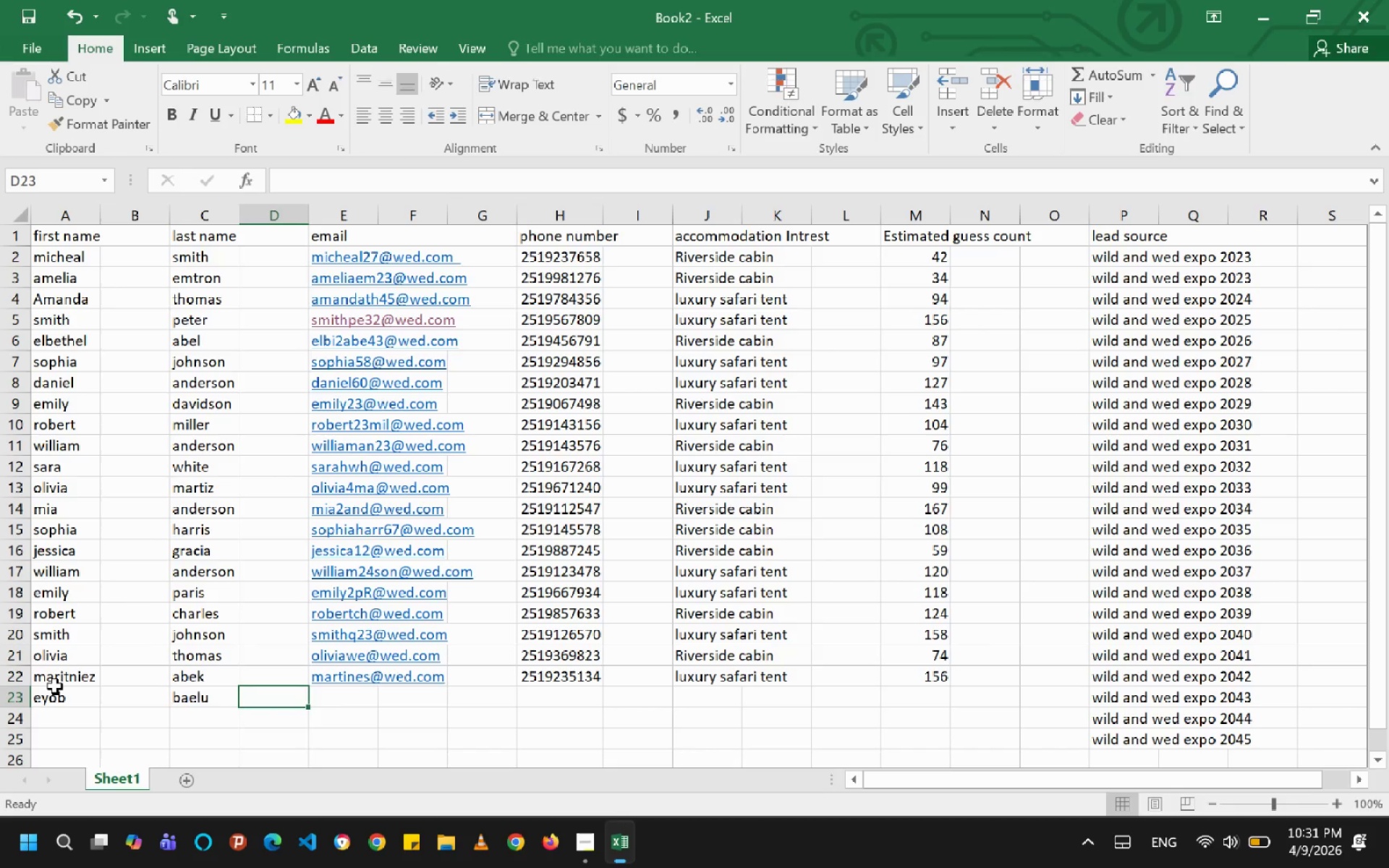 
key(ArrowRight)
 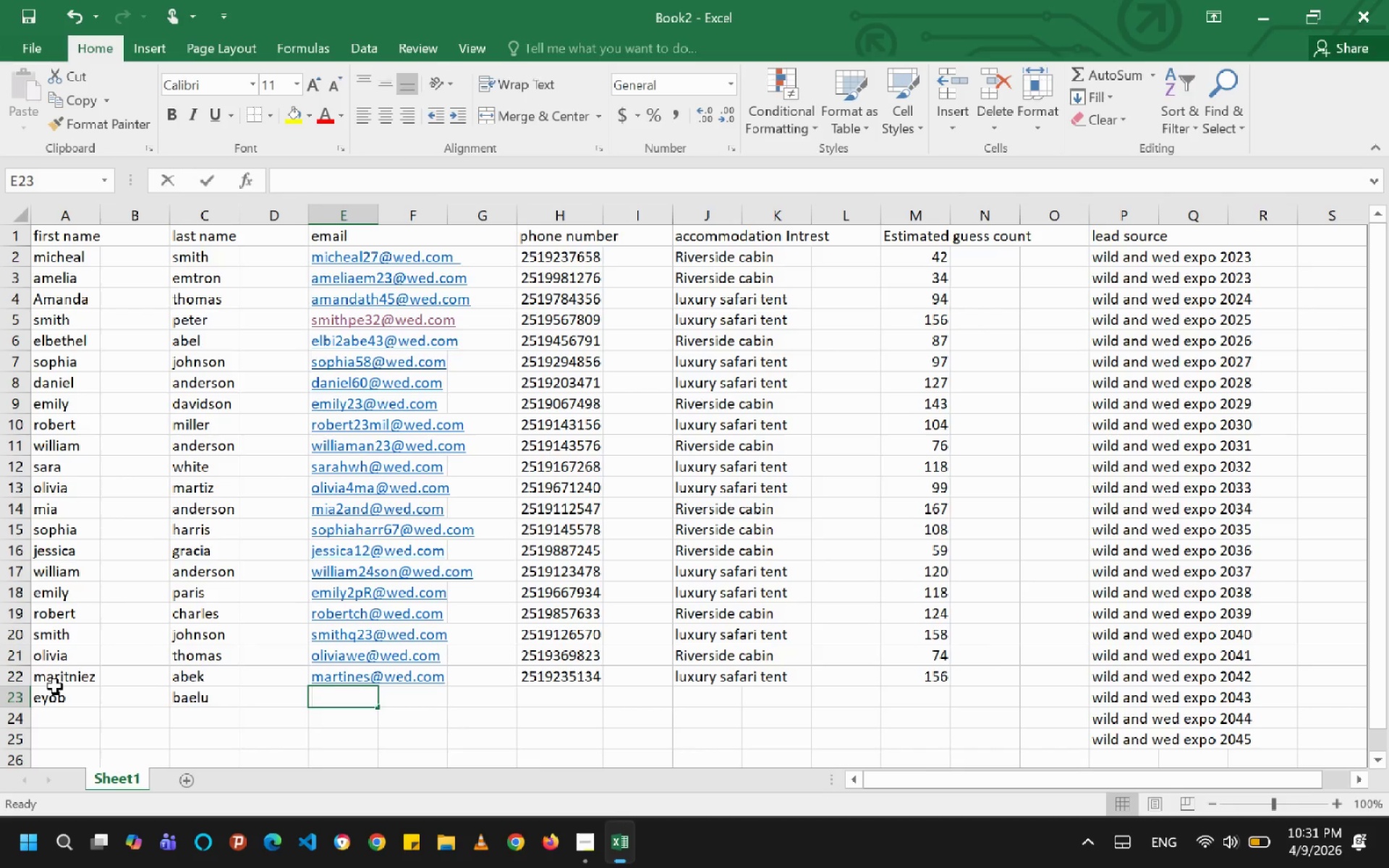 
type(eyob@\)
key(Backspace)
key(Backspace)
key(Backspace)
 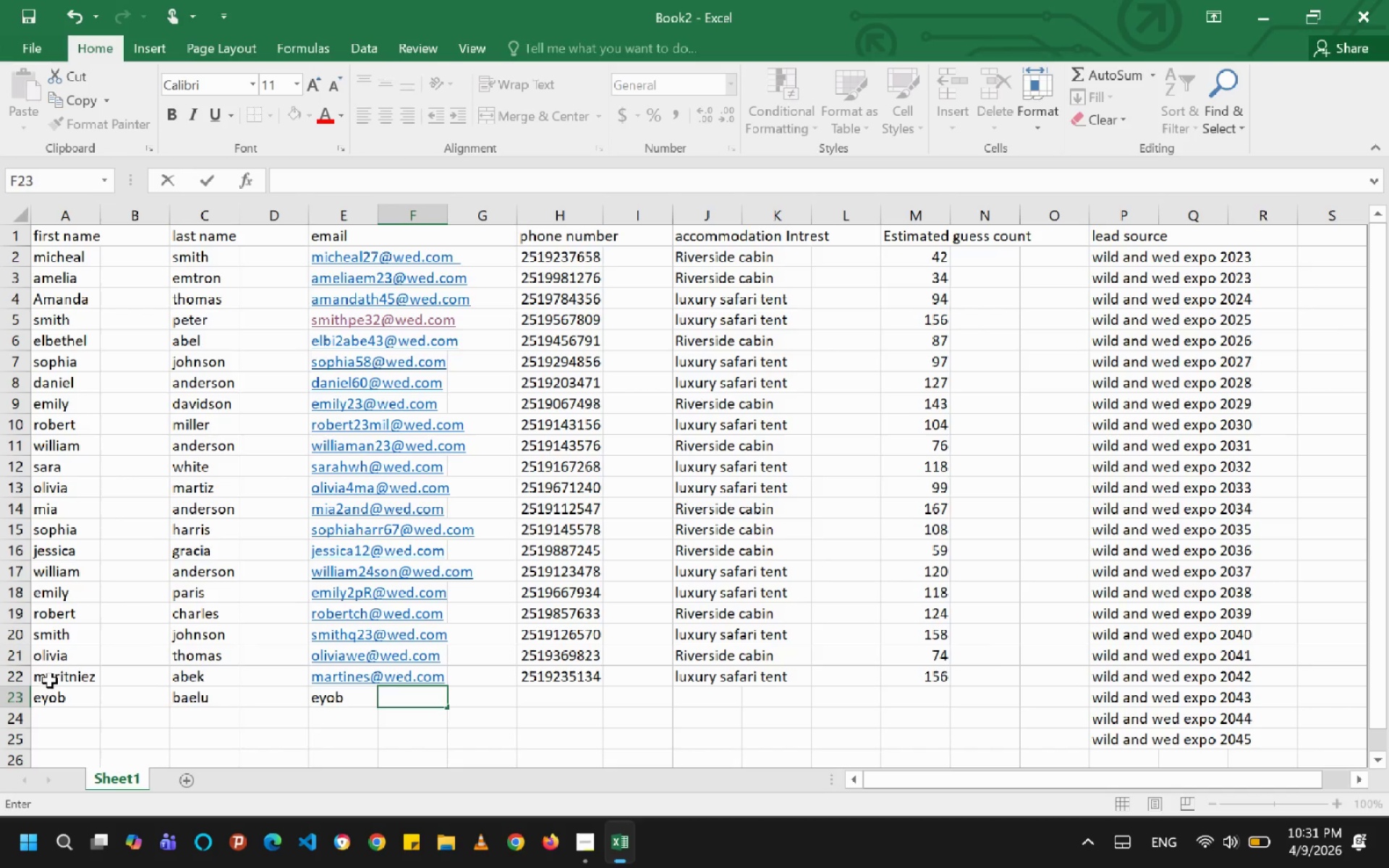 
hold_key(key=ArrowRight, duration=0.45)
 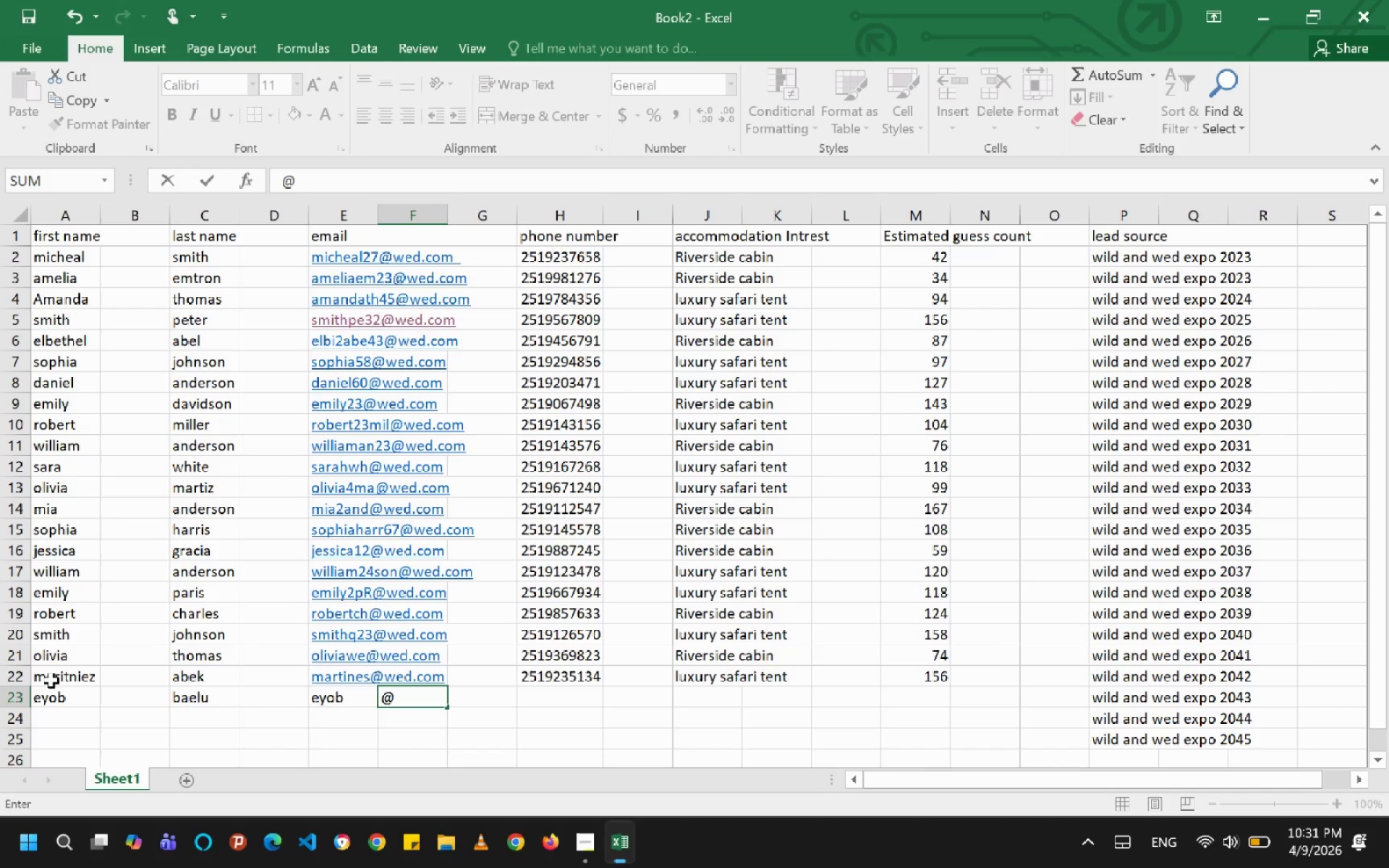 
key(Control+ControlRight)
 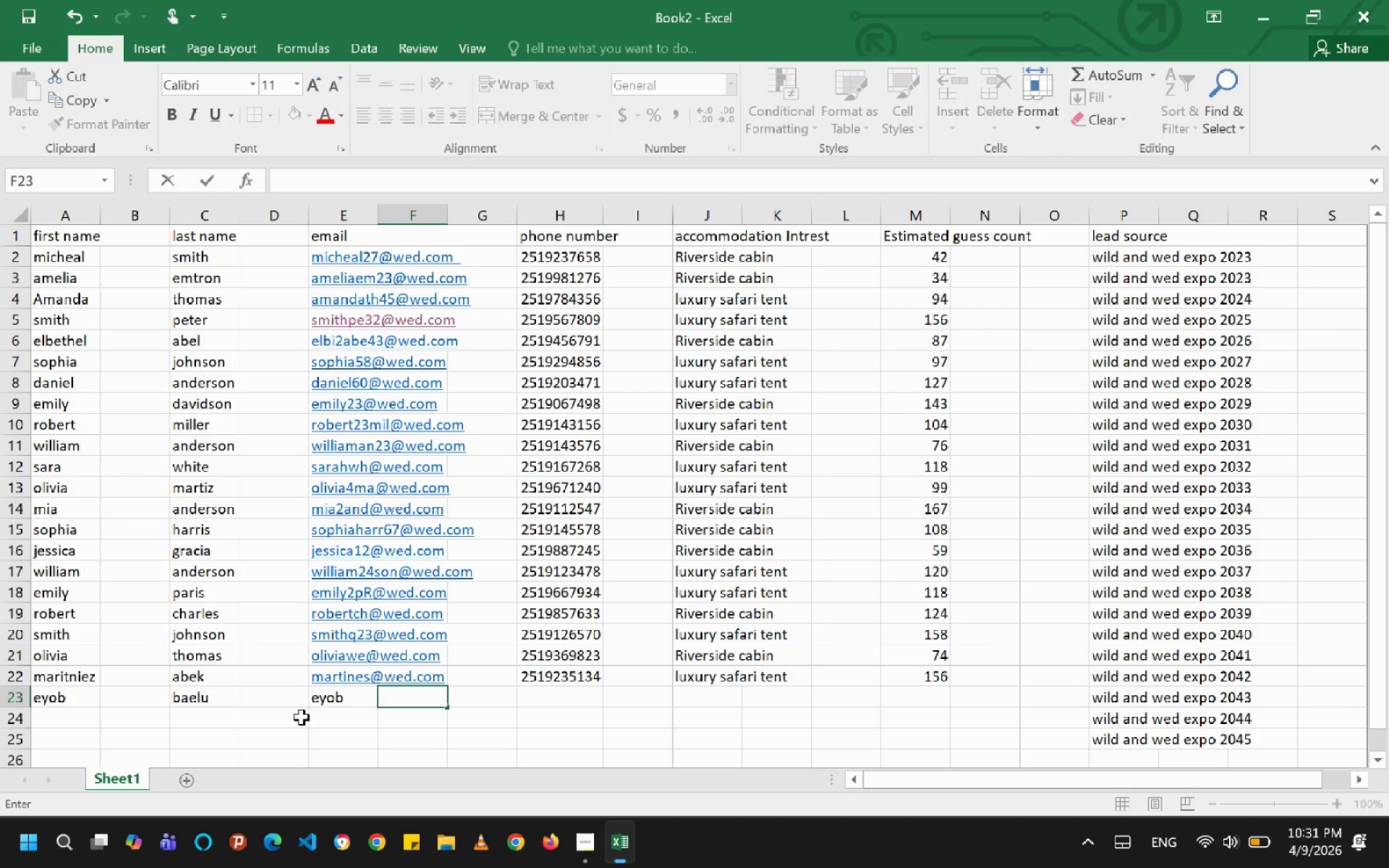 
left_click([339, 708])
 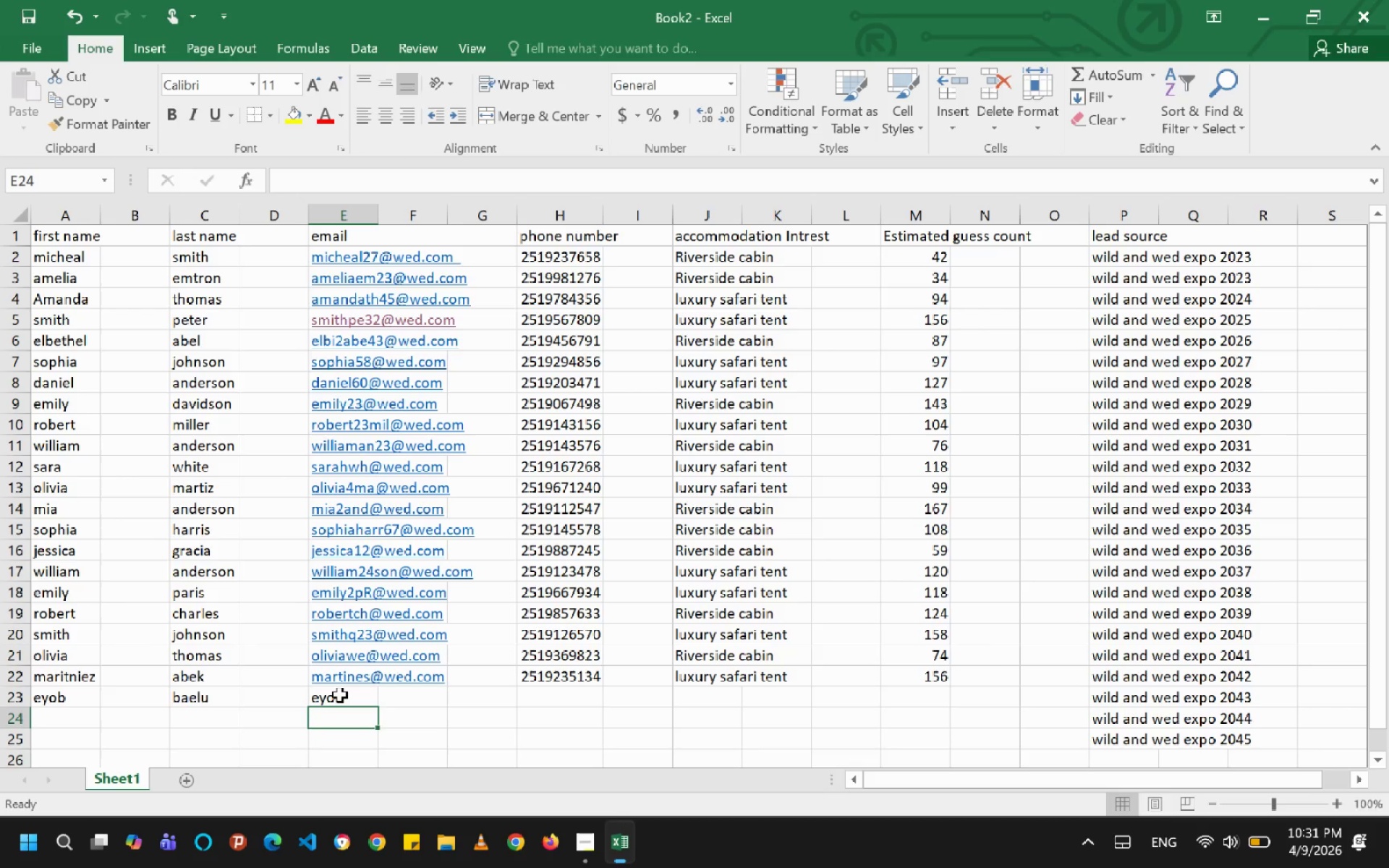 
left_click([340, 695])
 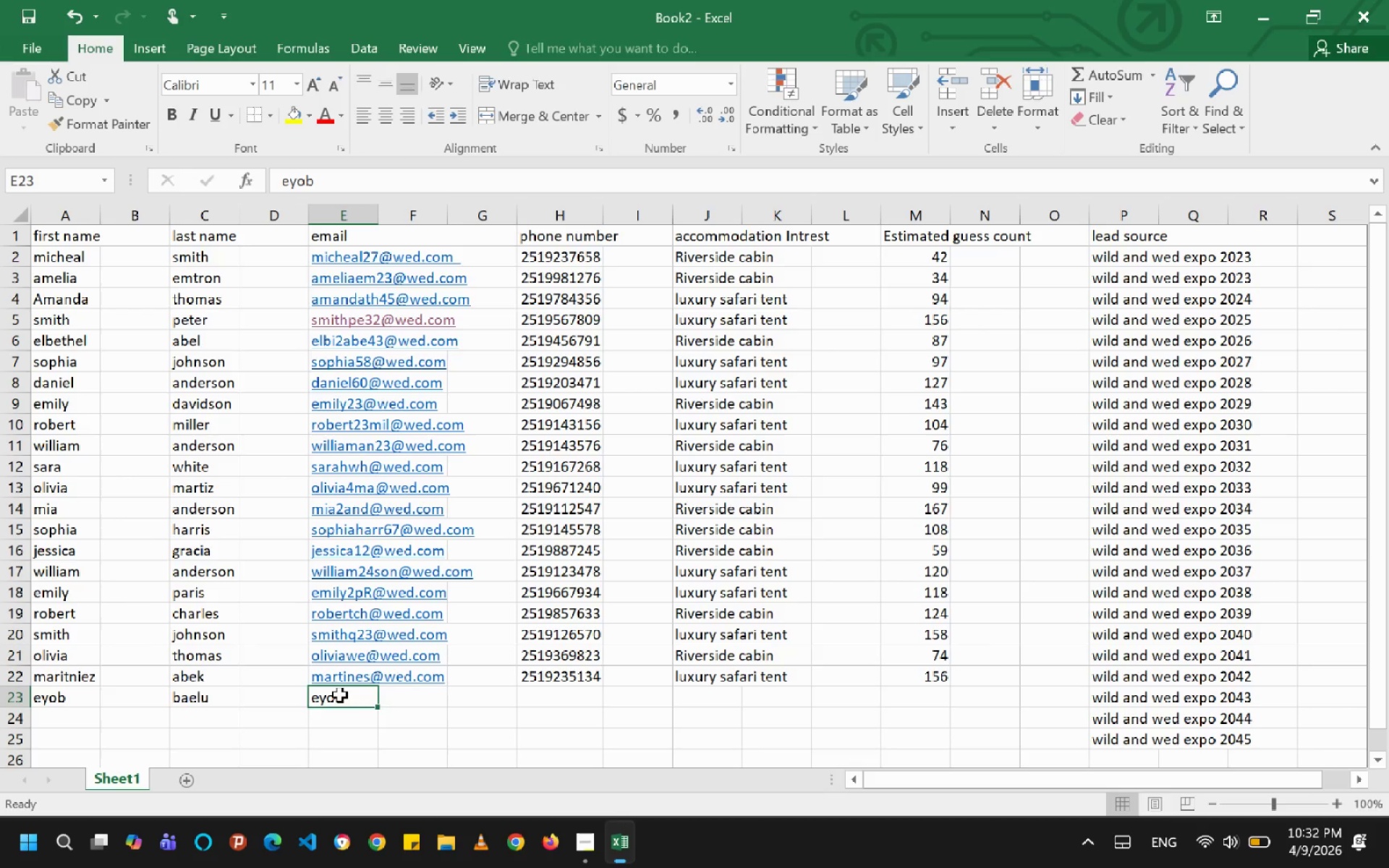 
double_click([340, 695])
 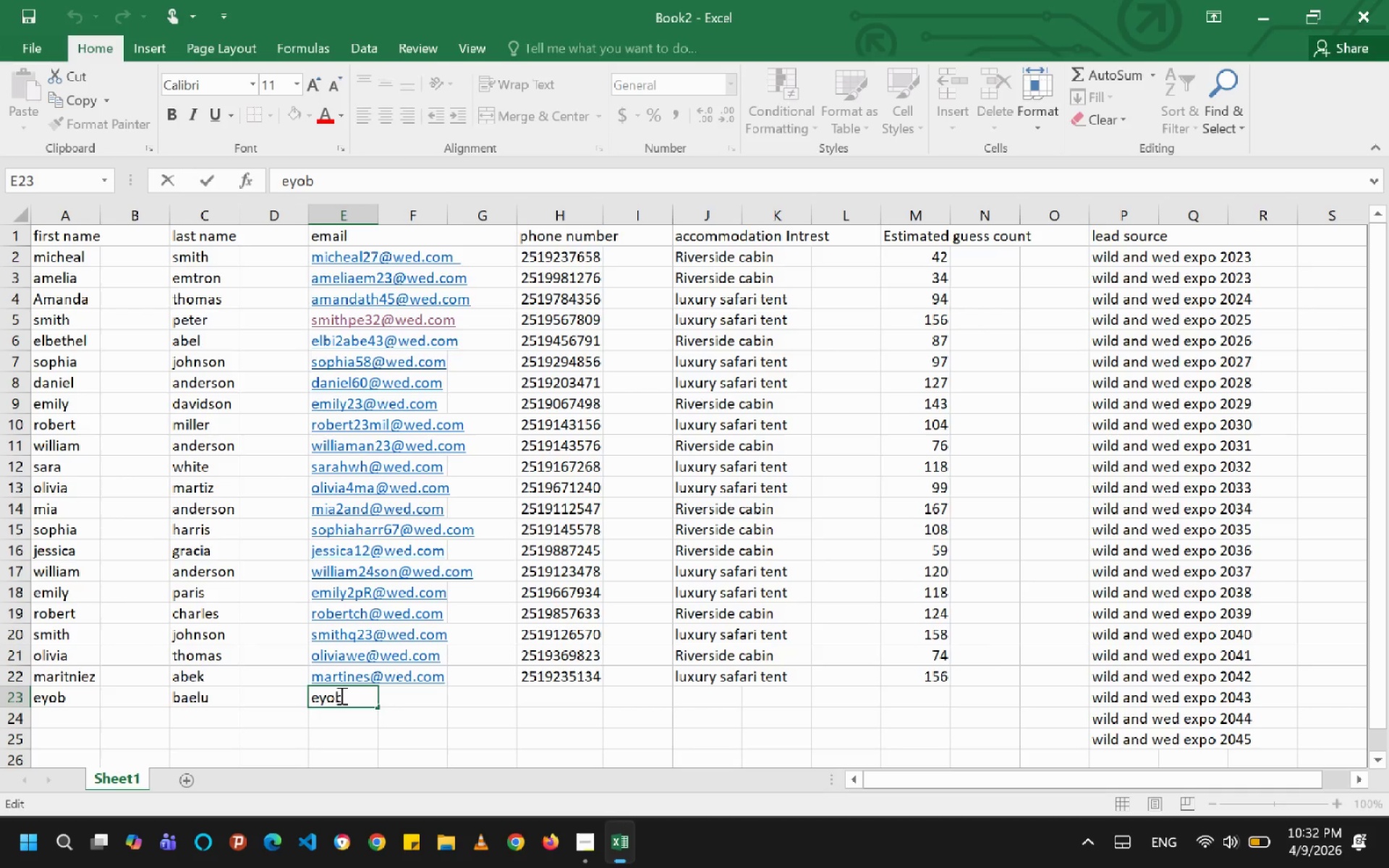 
type(@)
key(Backspace)
type(wba@wed.com)
 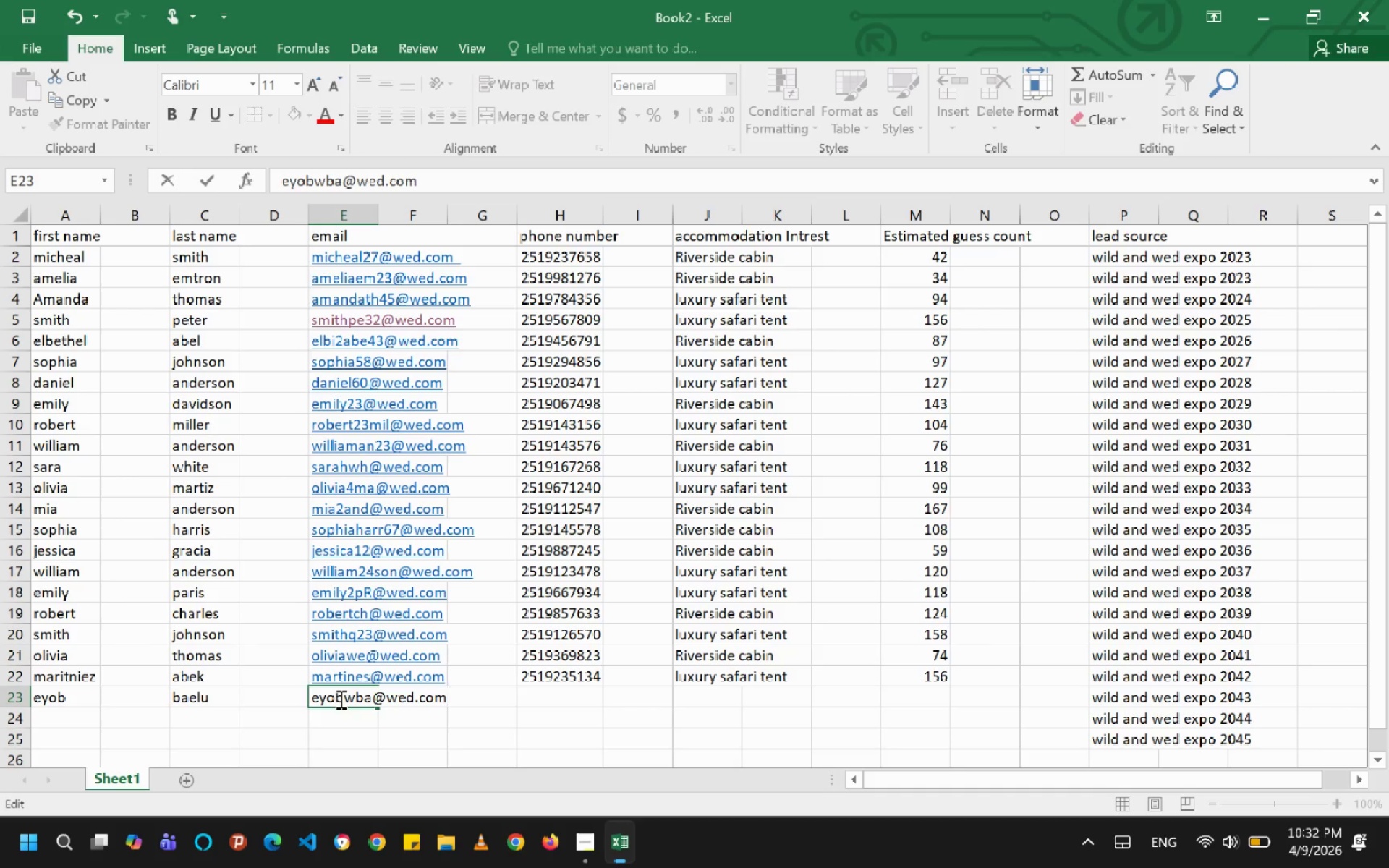 
key(ArrowRight)
 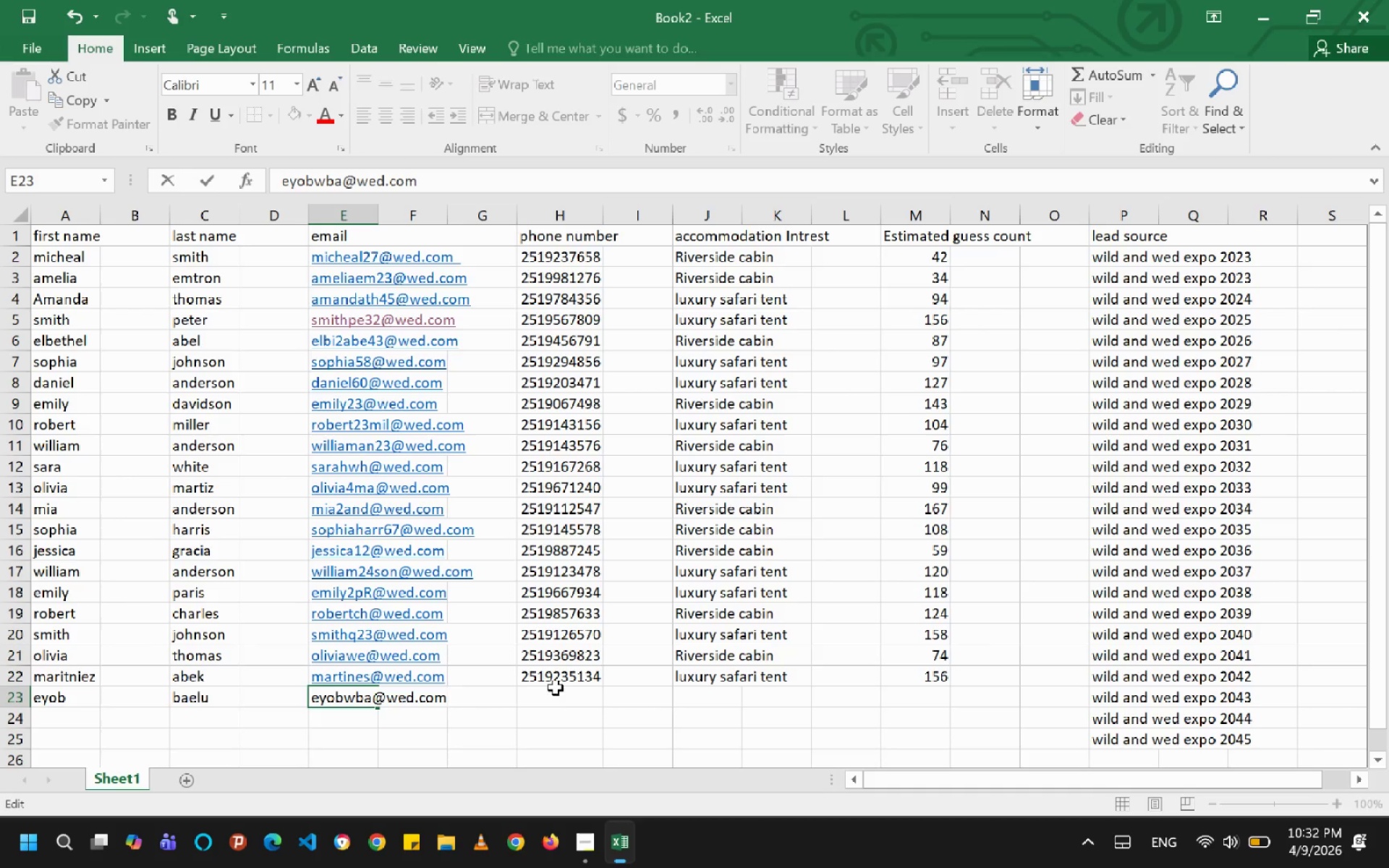 
left_click([556, 689])
 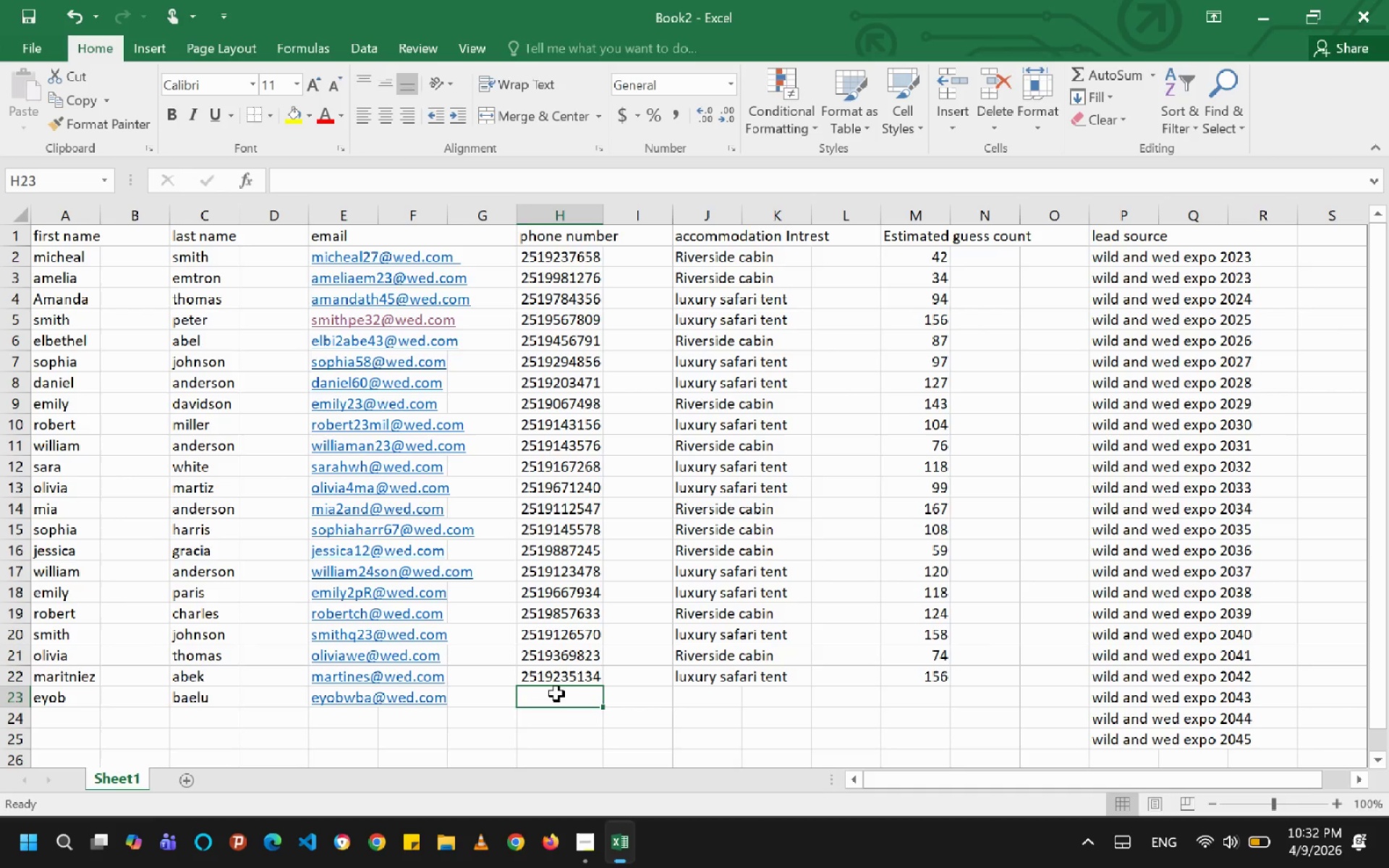 
type(2519923156)
 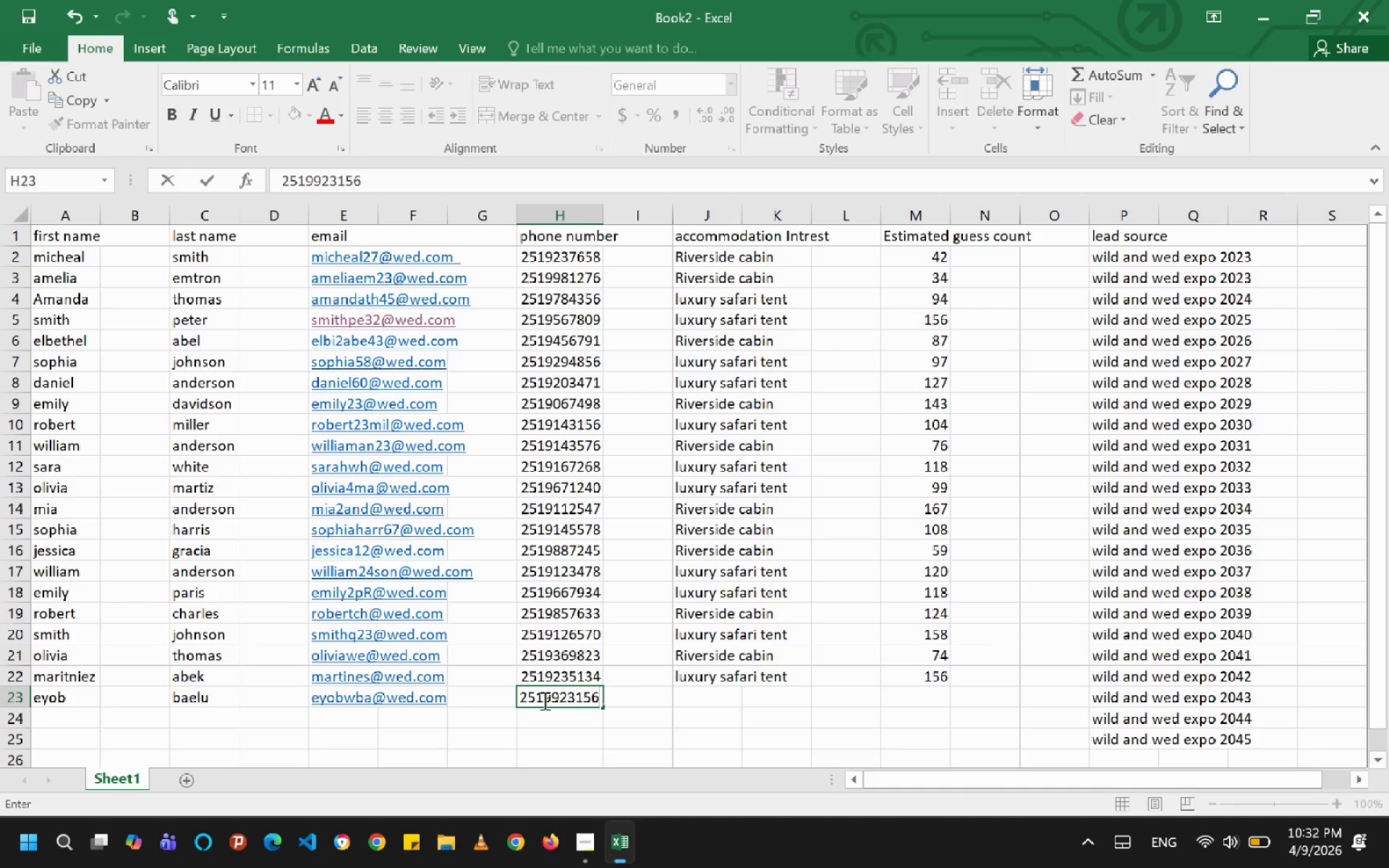 
key(ArrowRight)
 